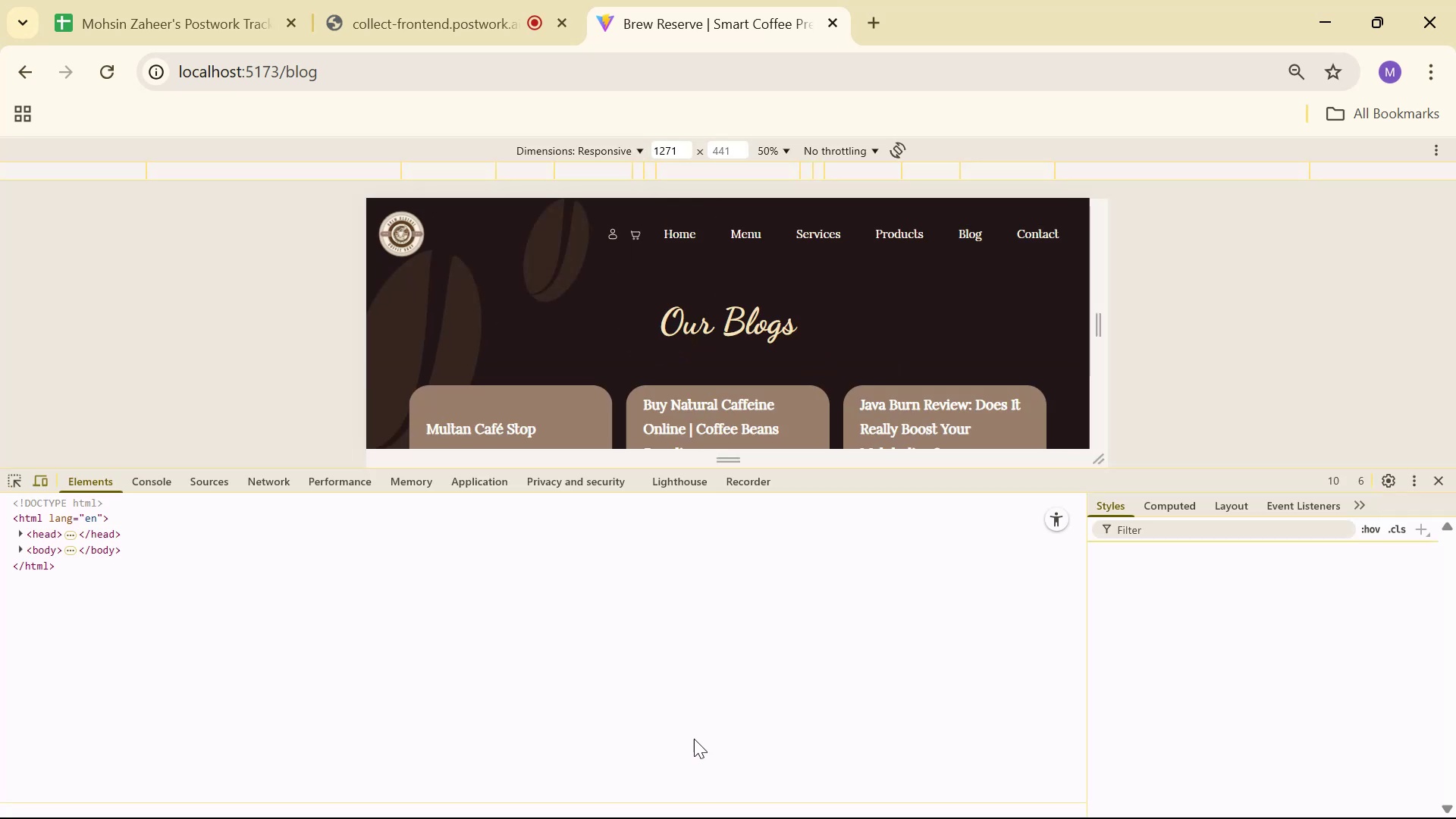 
left_click([158, 478])
 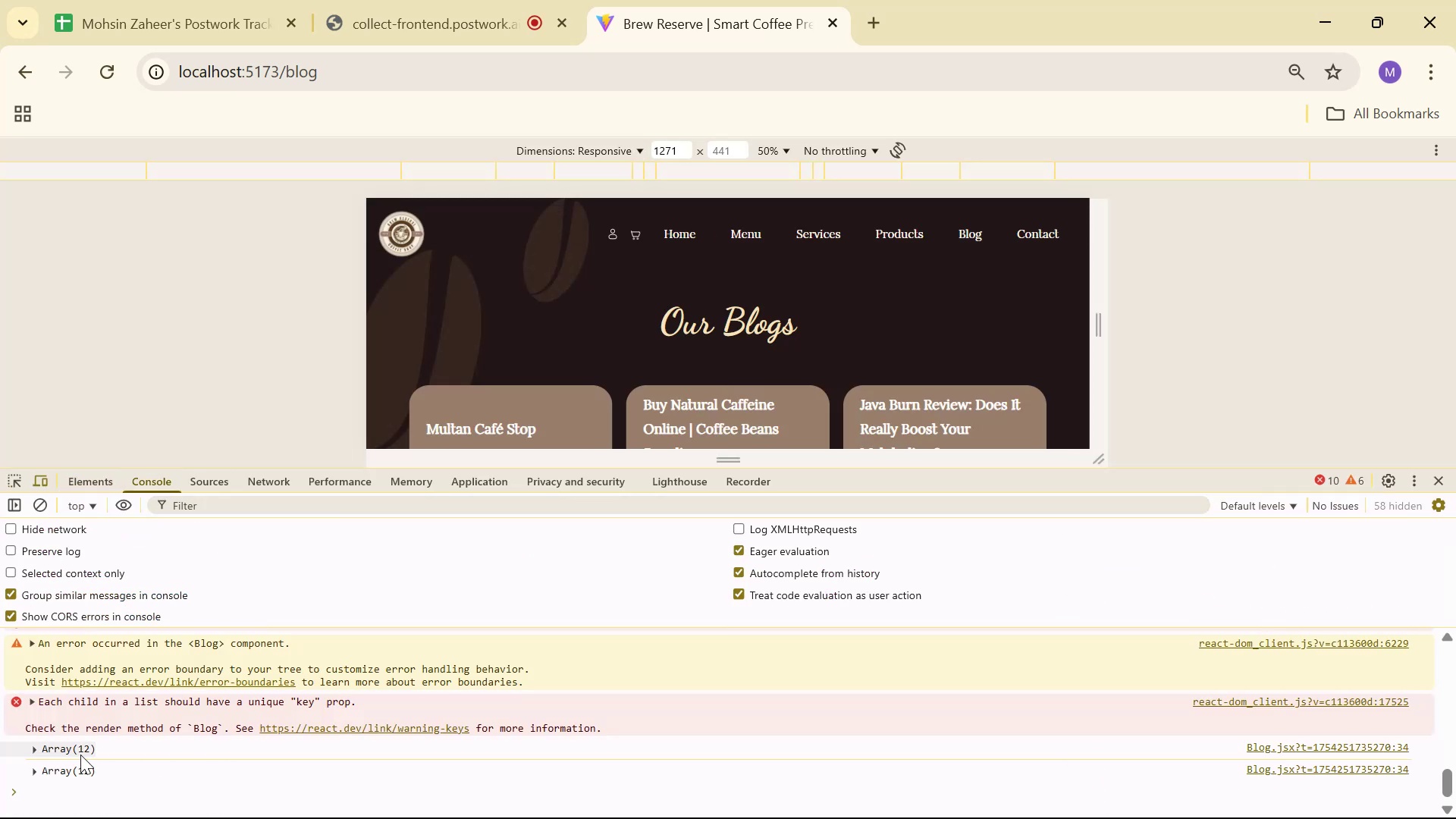 
left_click([34, 753])
 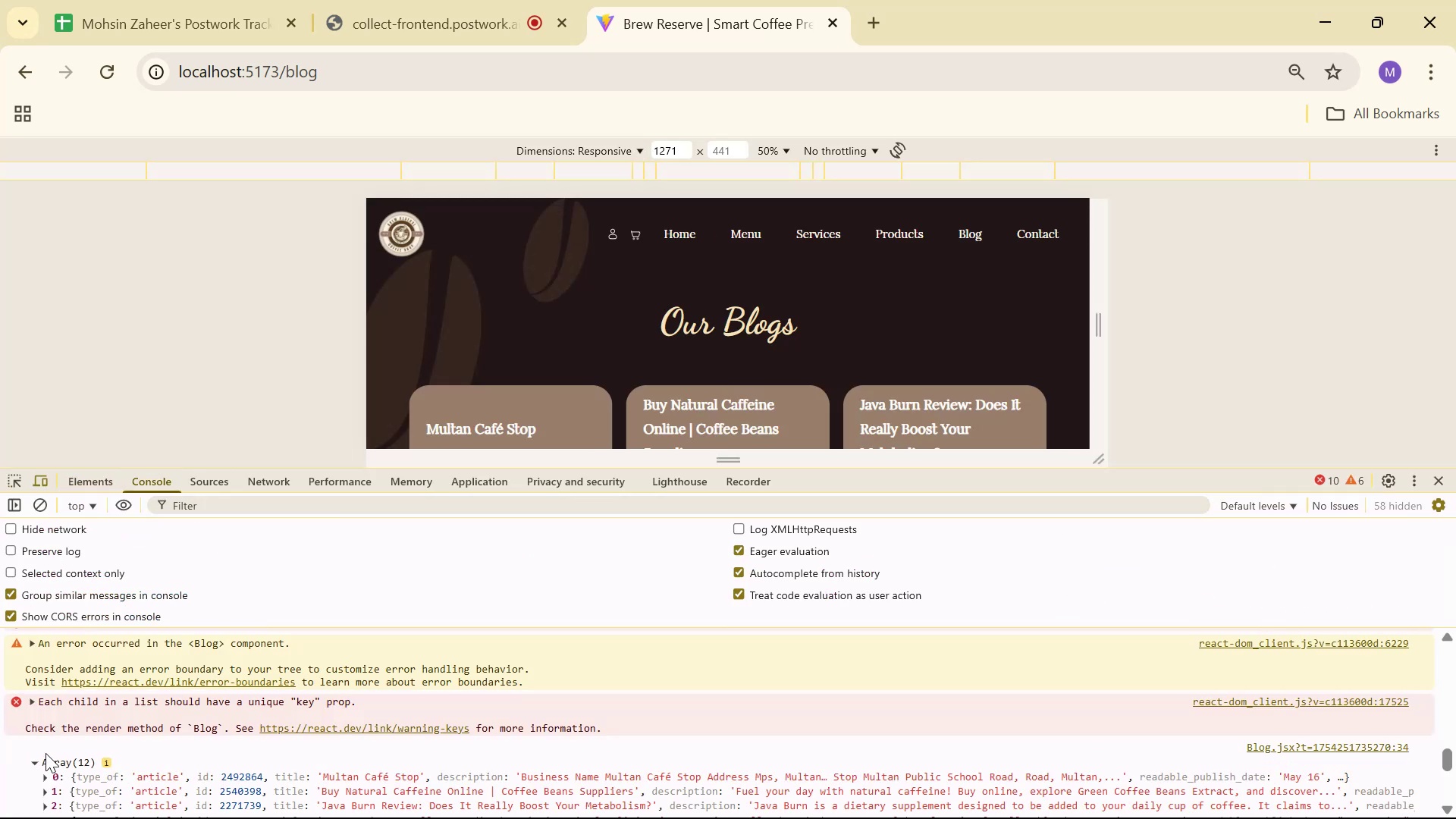 
scroll: coordinate [105, 755], scroll_direction: down, amount: 1.0
 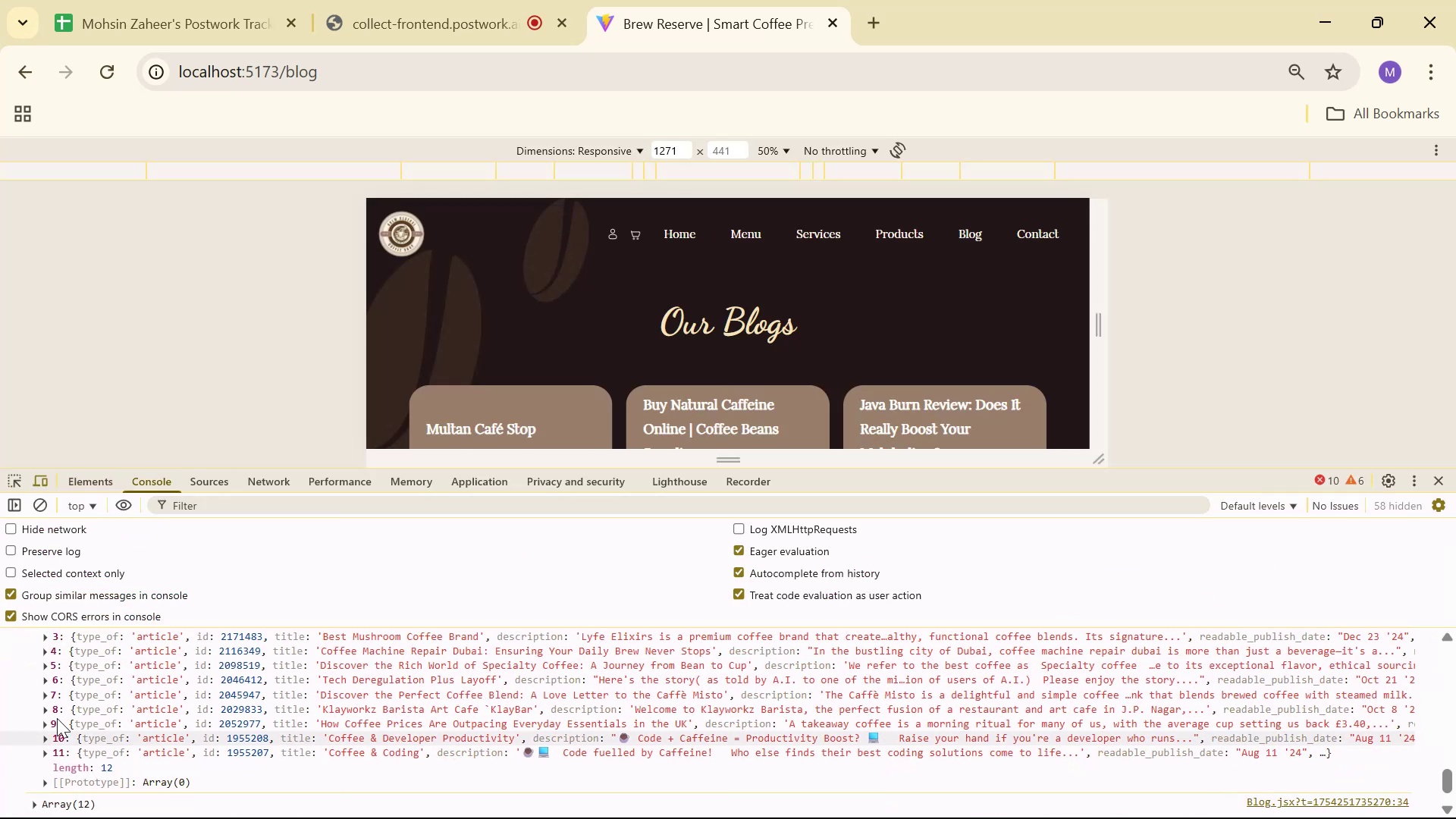 
scroll: coordinate [40, 692], scroll_direction: up, amount: 1.0
 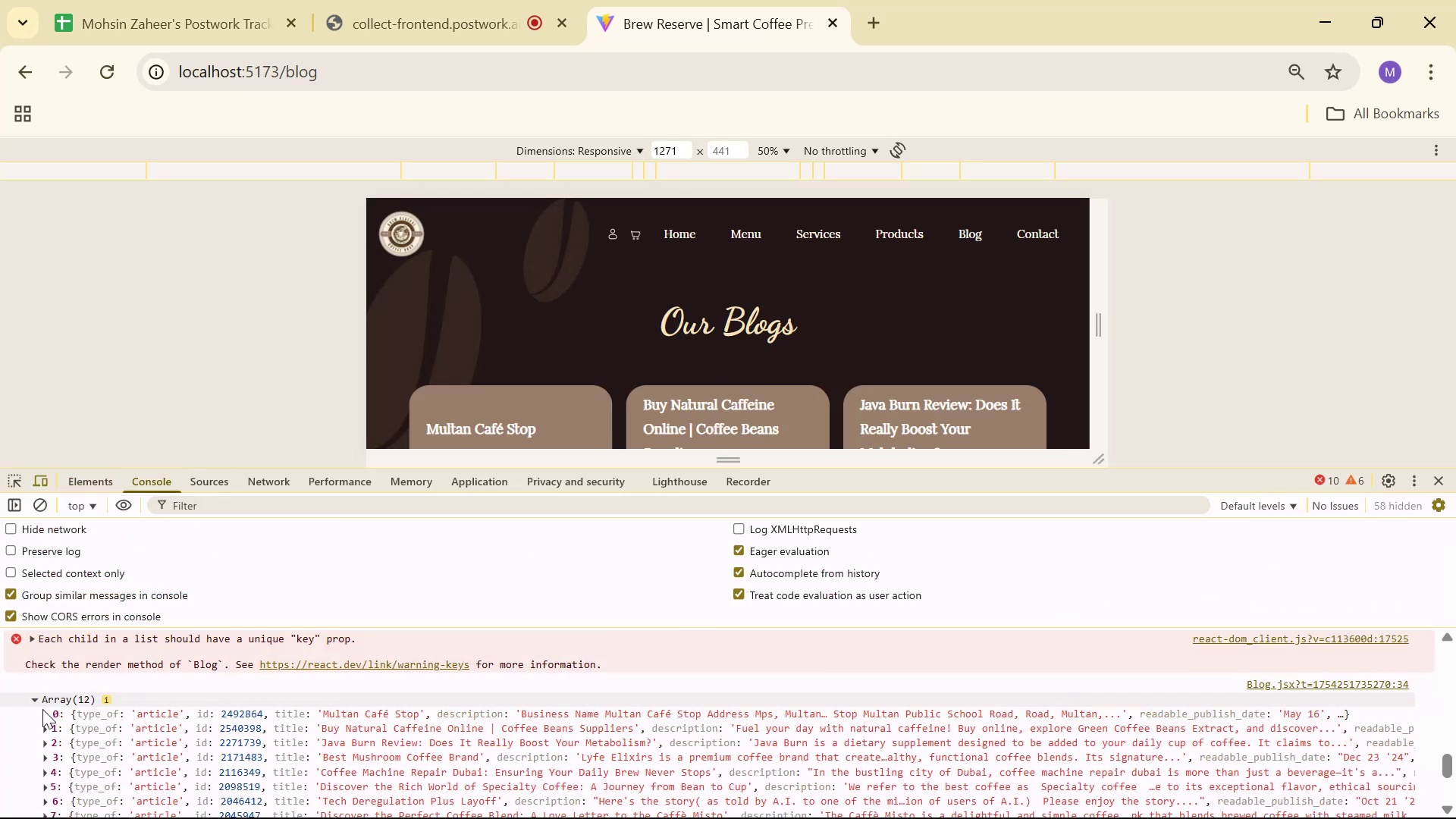 
left_click([42, 710])
 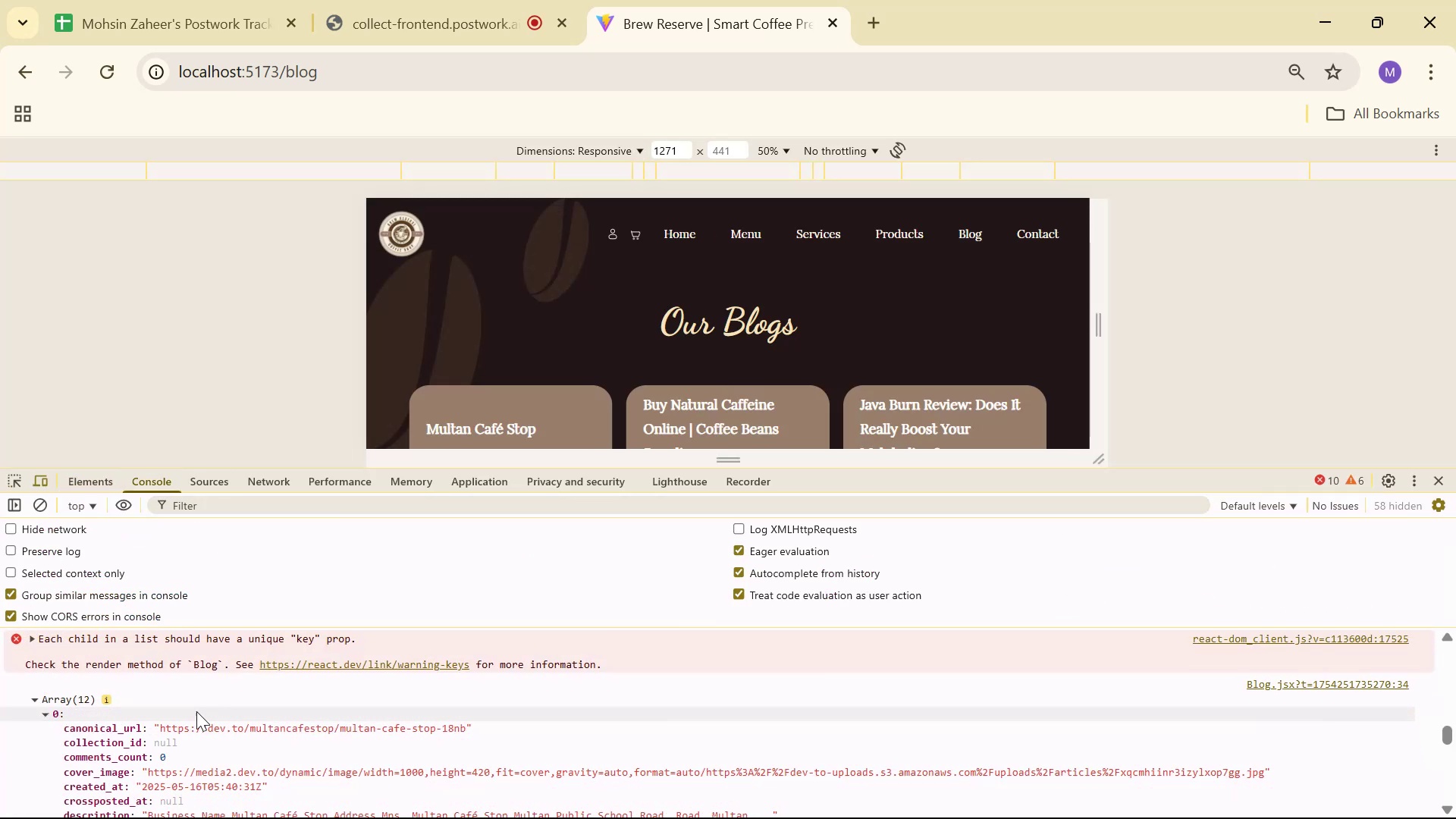 
scroll: coordinate [233, 710], scroll_direction: down, amount: 1.0
 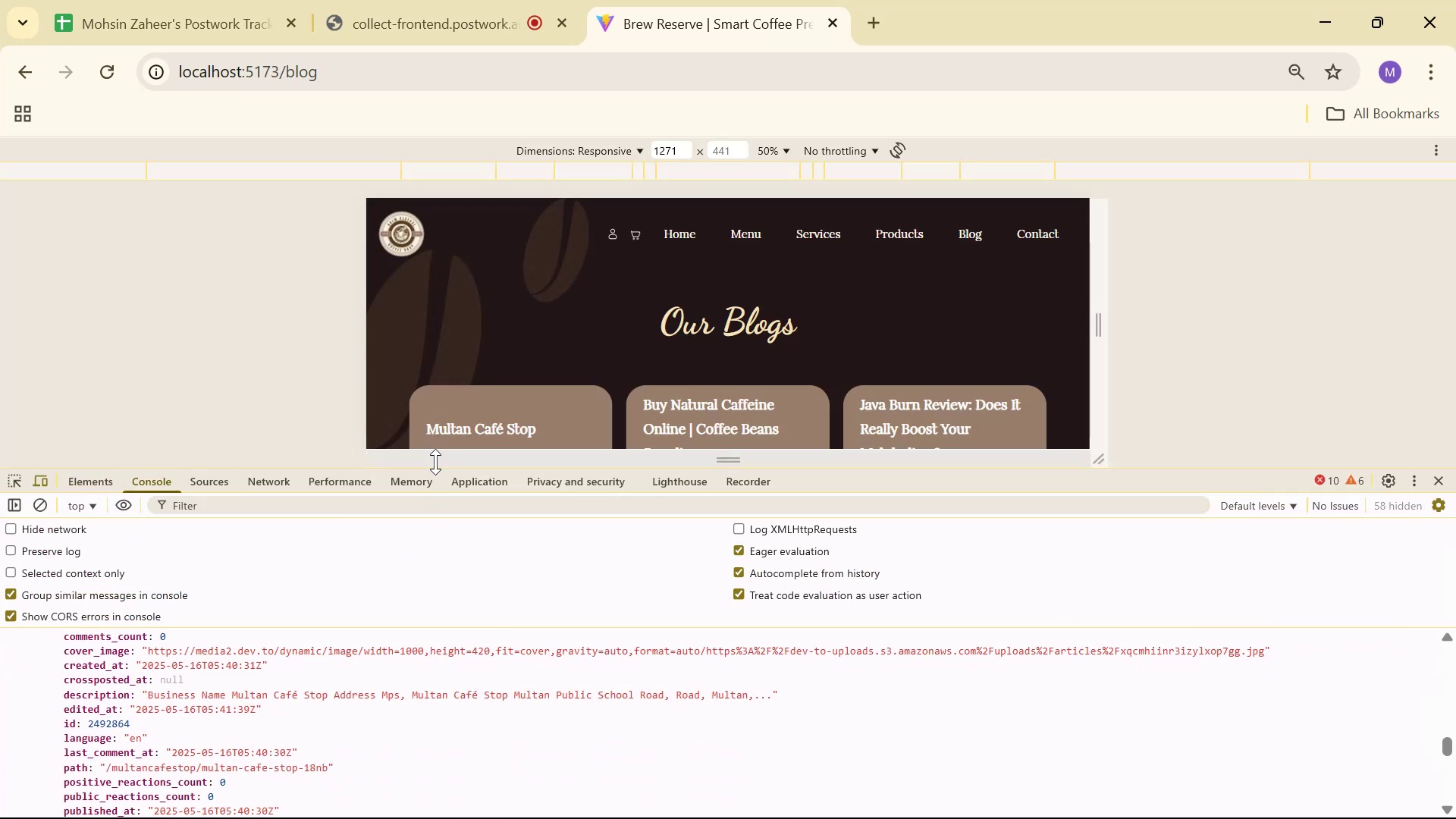 
left_click_drag(start_coordinate=[431, 468], to_coordinate=[429, 243])
 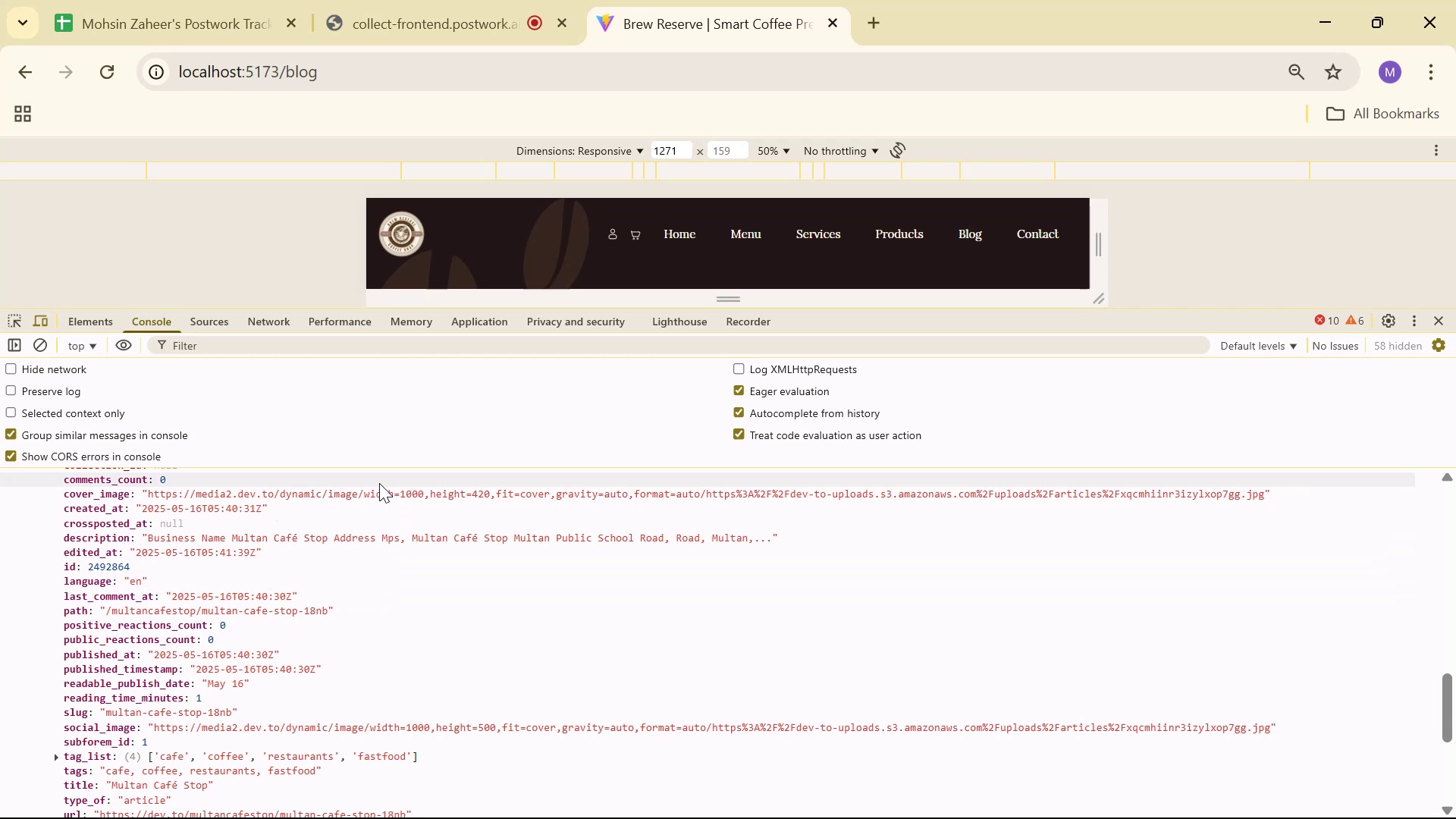 
scroll: coordinate [373, 533], scroll_direction: up, amount: 1.0
 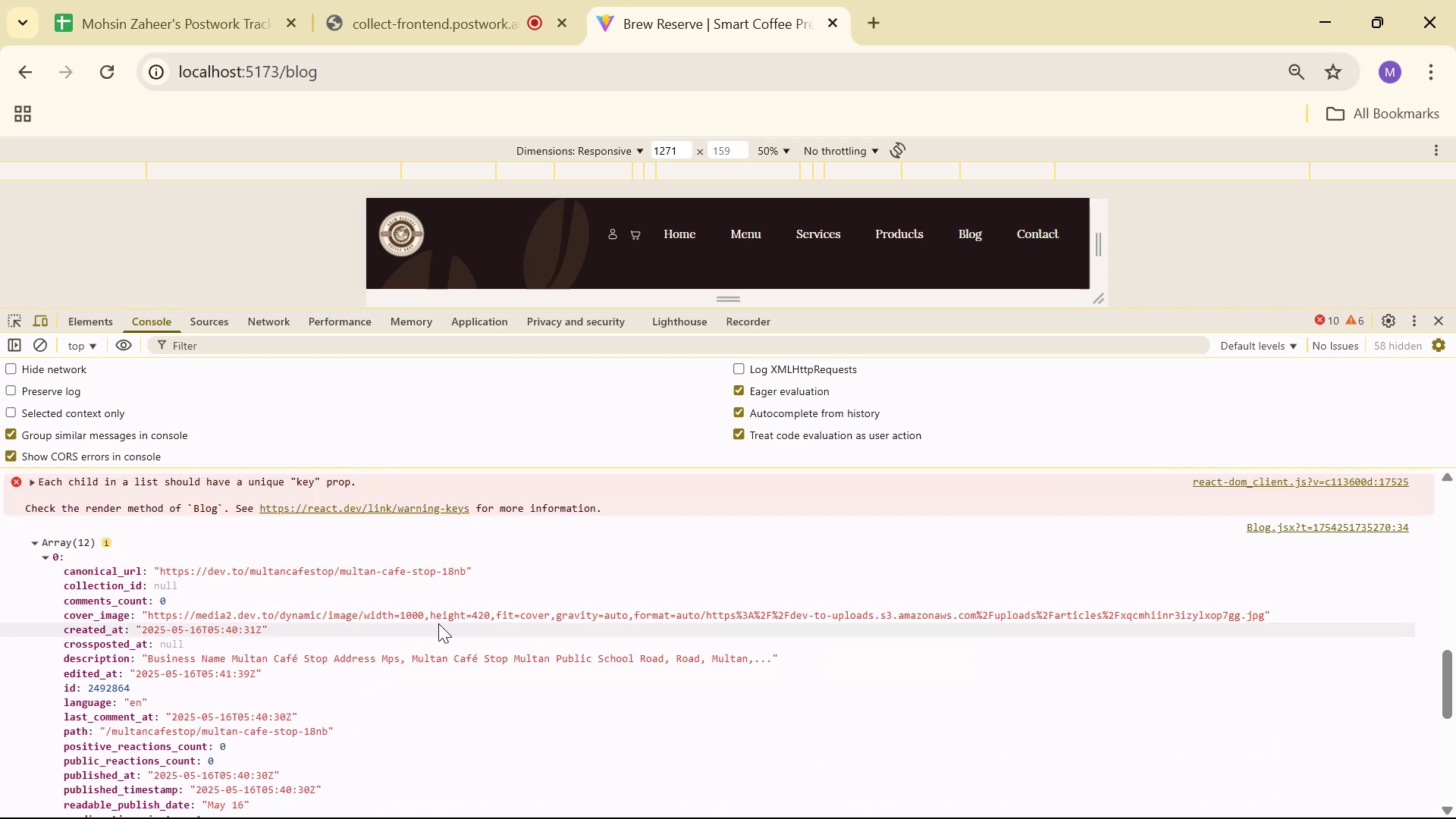 
wait(7.83)
 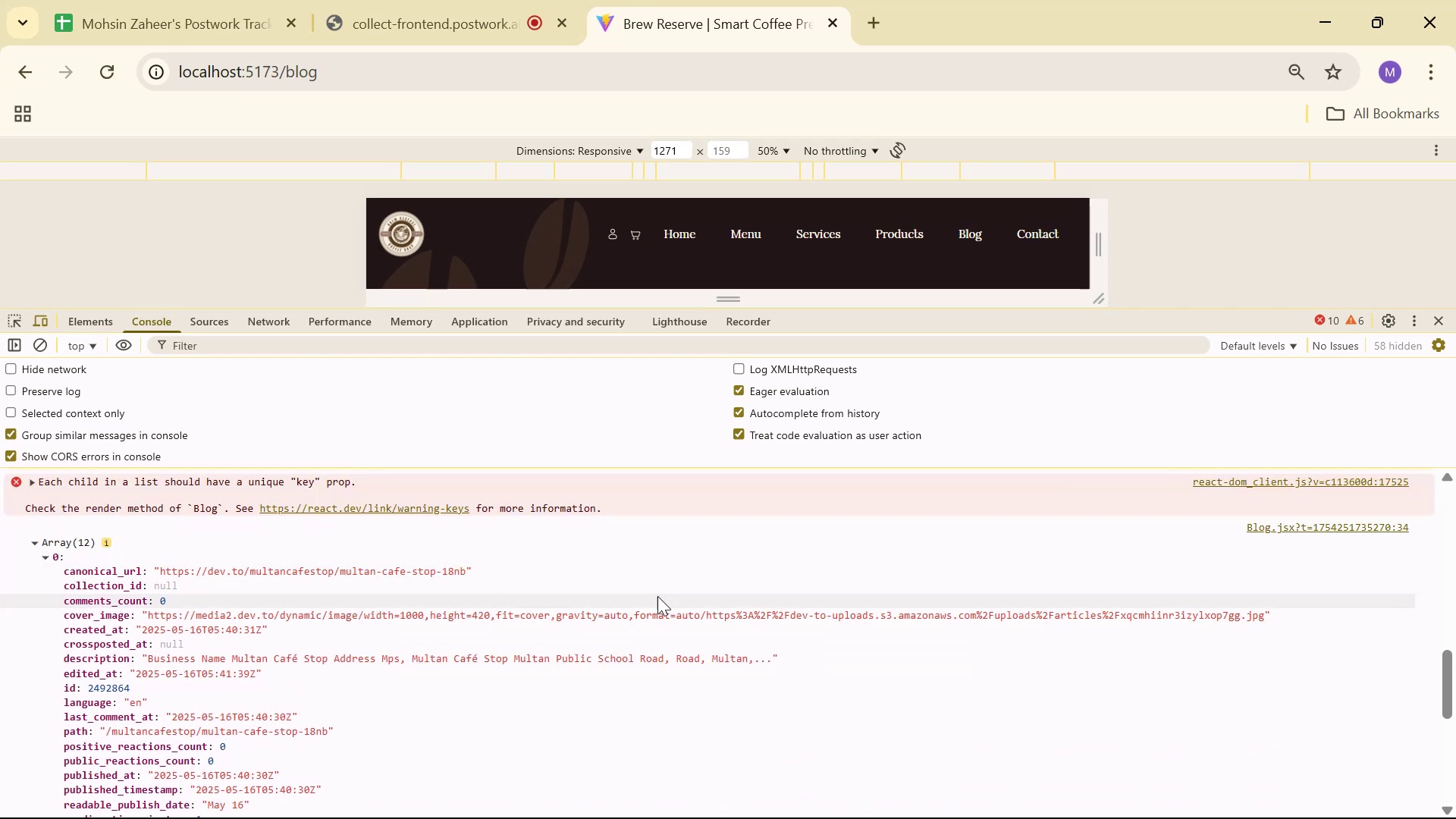 
key(Alt+AltLeft)
 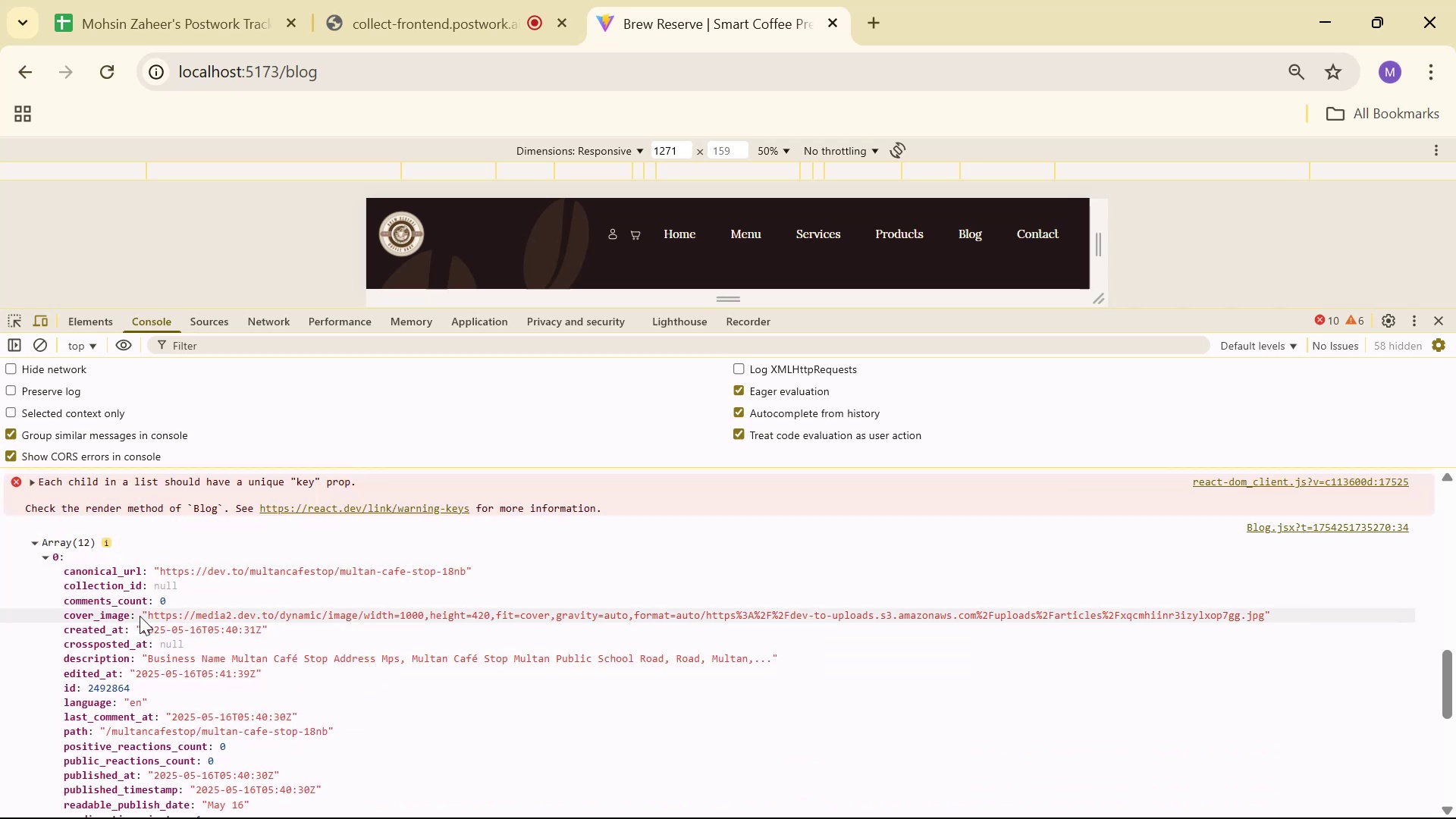 
key(Alt+Tab)
 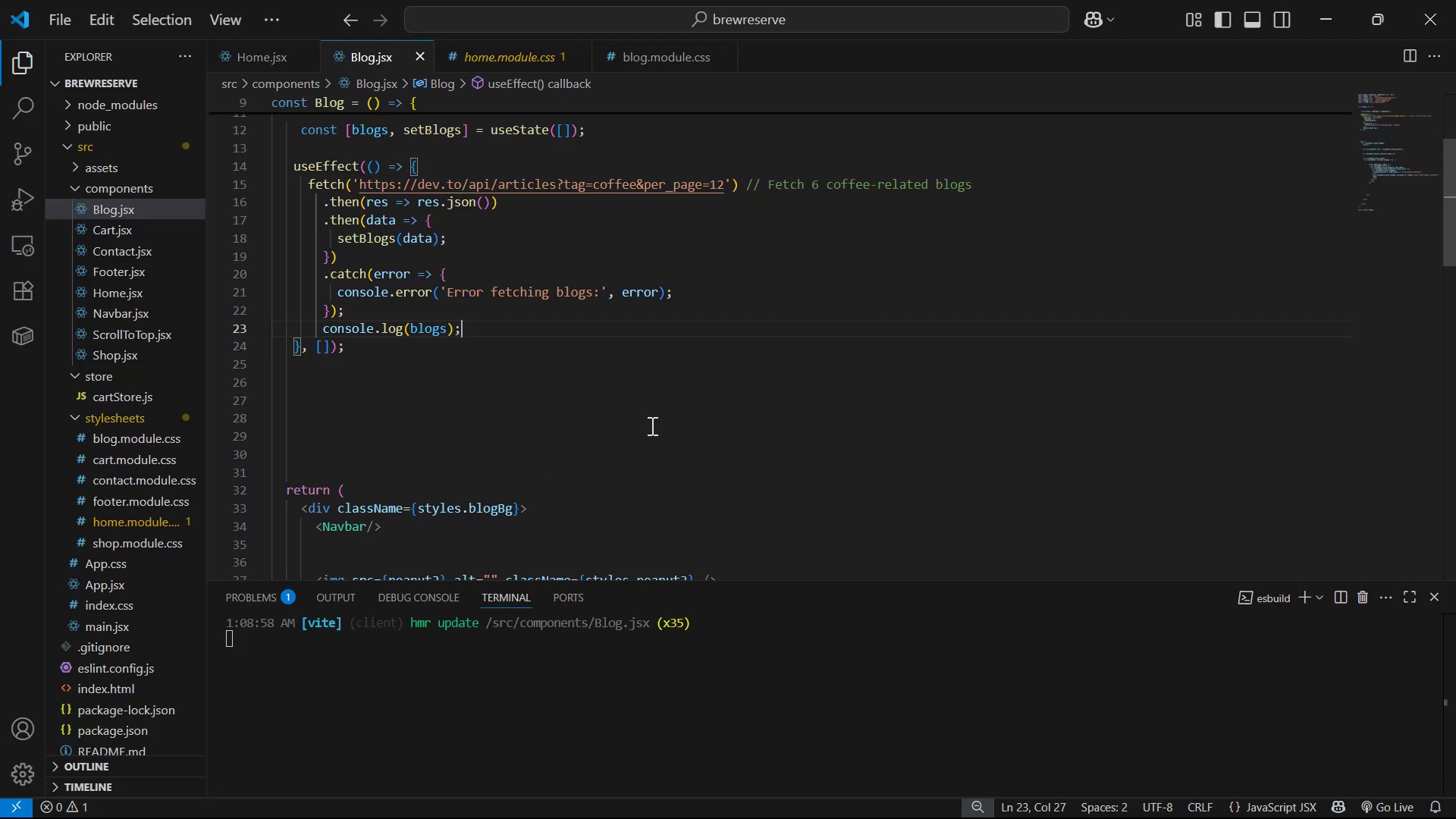 
scroll: coordinate [621, 308], scroll_direction: down, amount: 9.0
 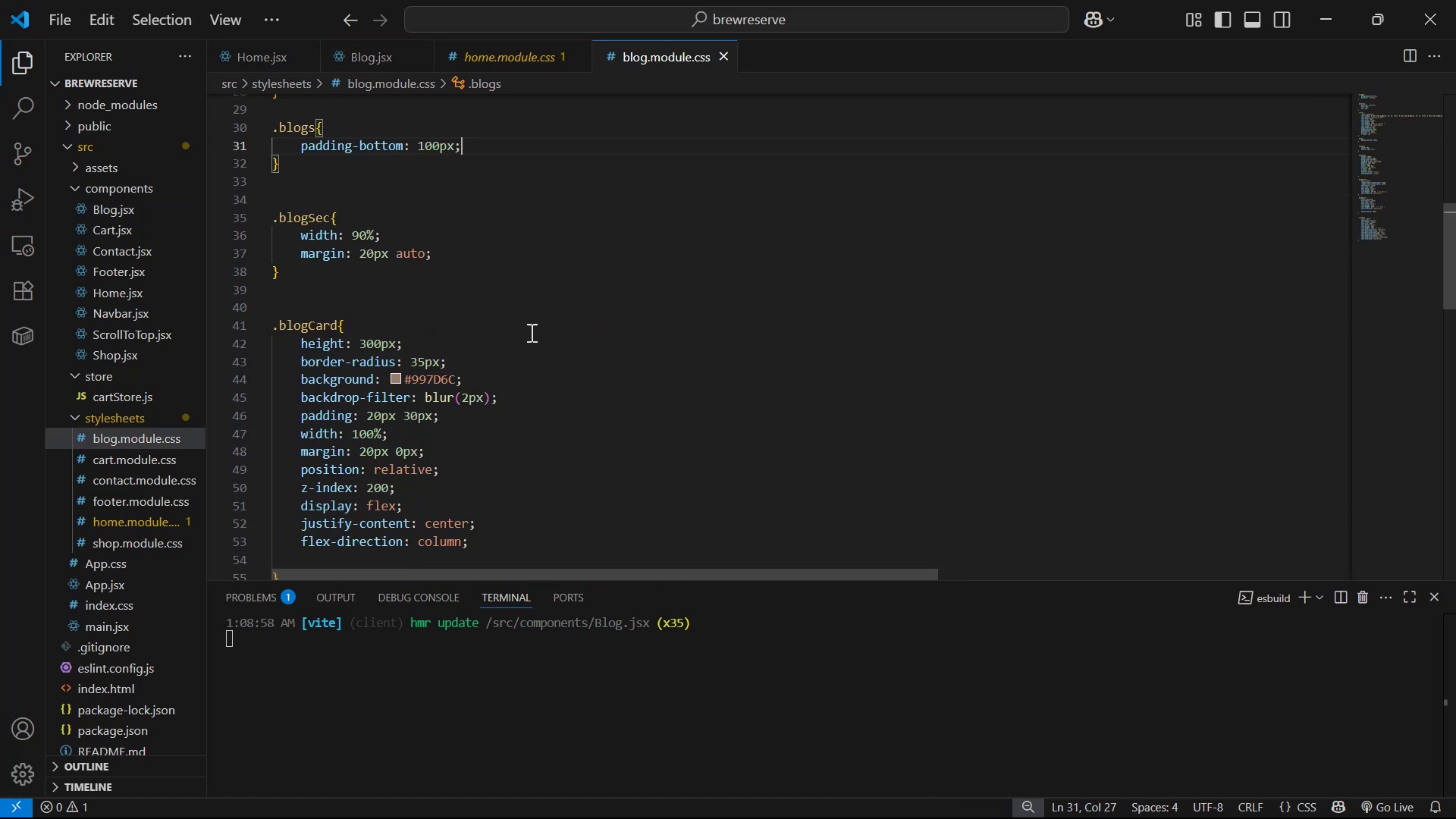 
left_click_drag(start_coordinate=[491, 348], to_coordinate=[494, 331])
 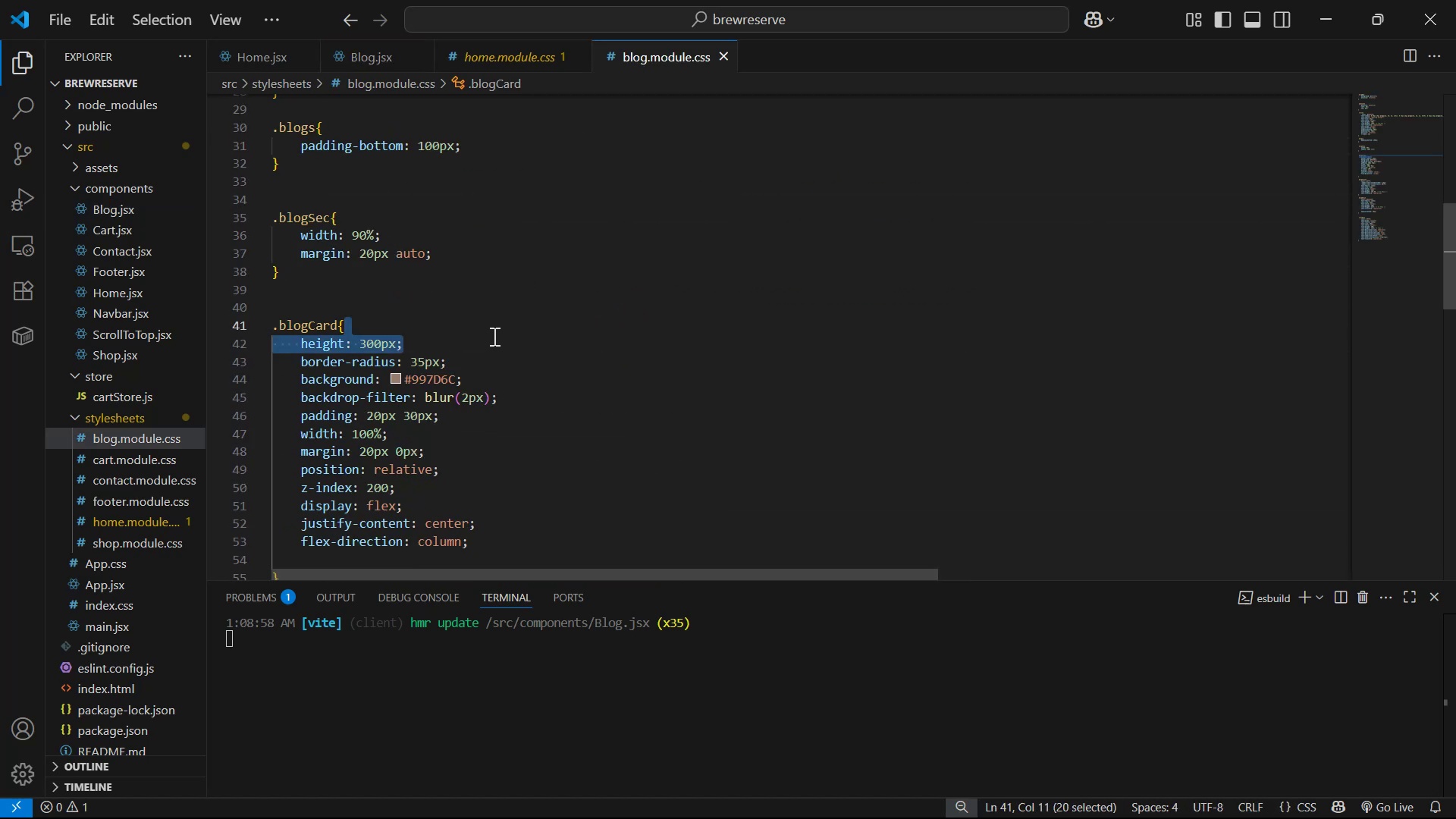 
key(Backspace)
 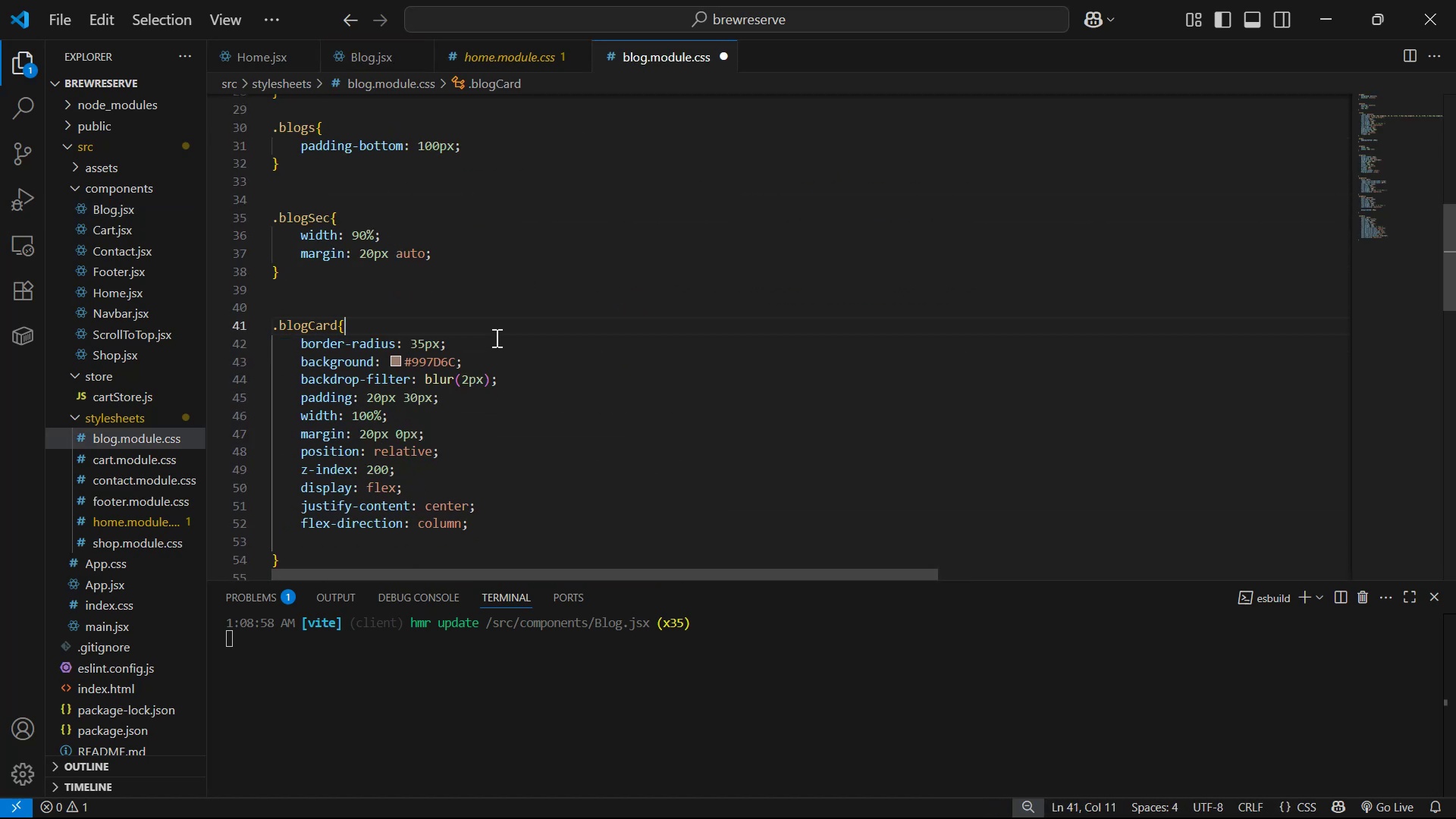 
key(Control+S)
 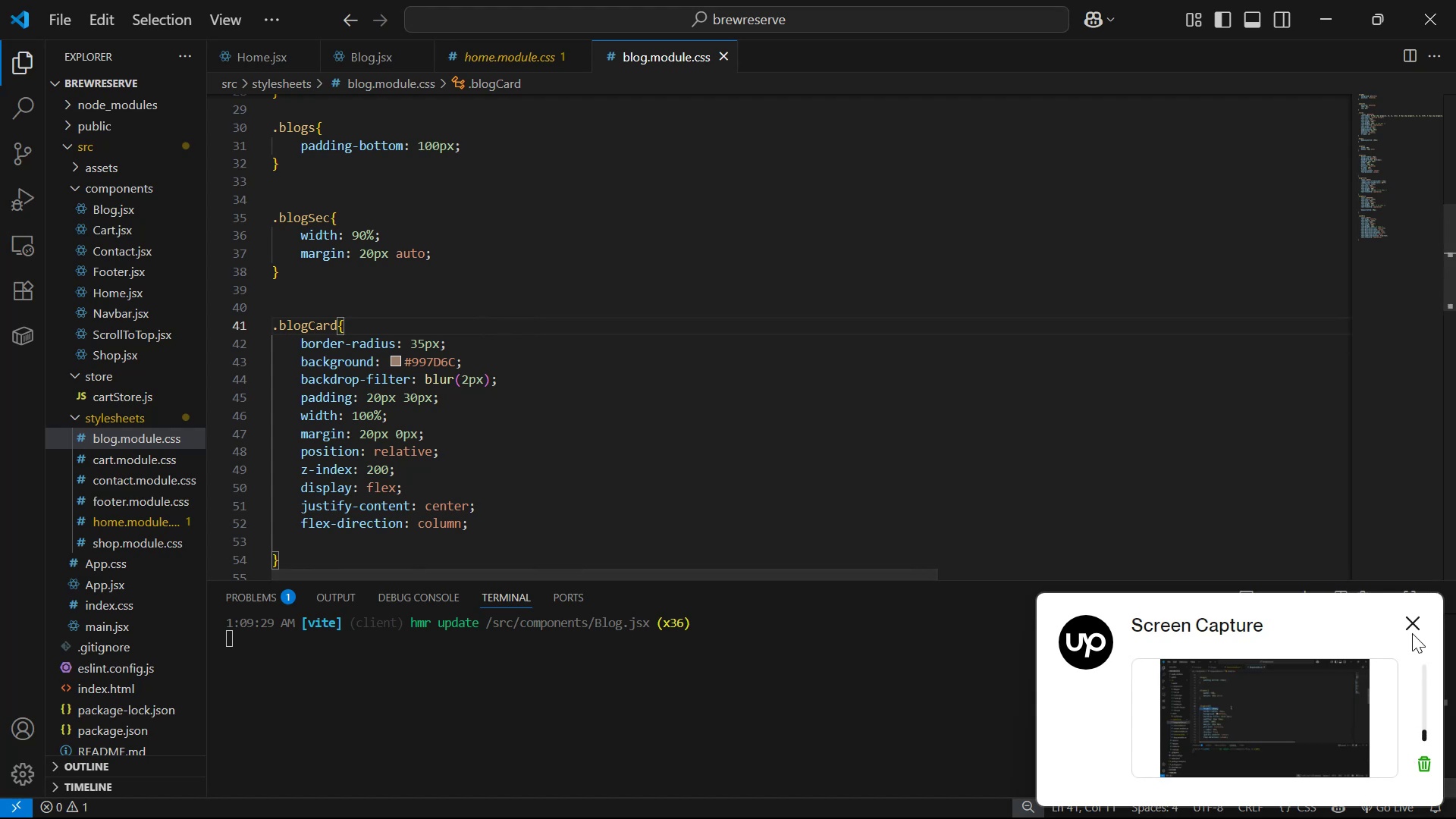 
left_click([1415, 617])
 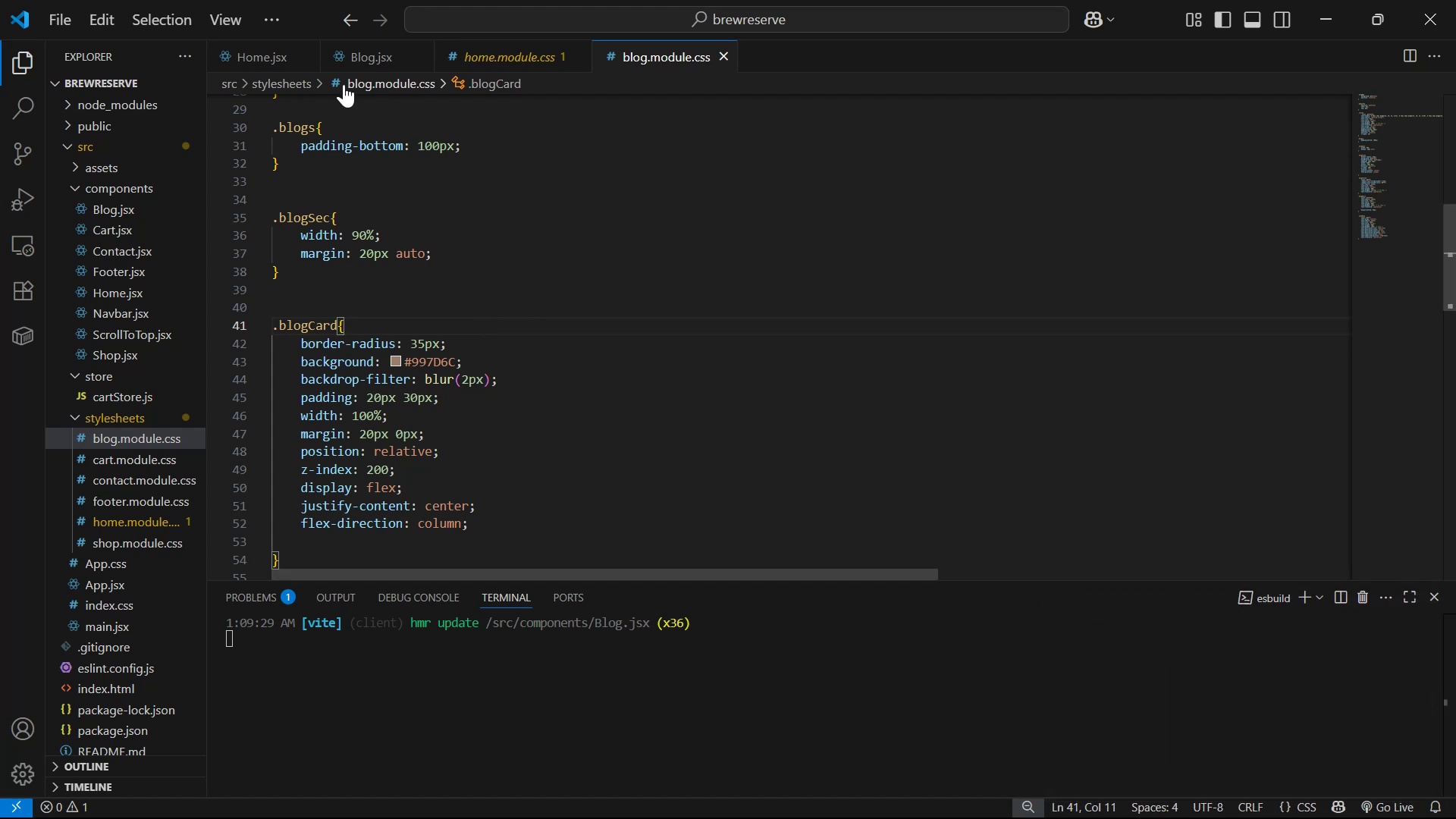 
left_click([374, 61])
 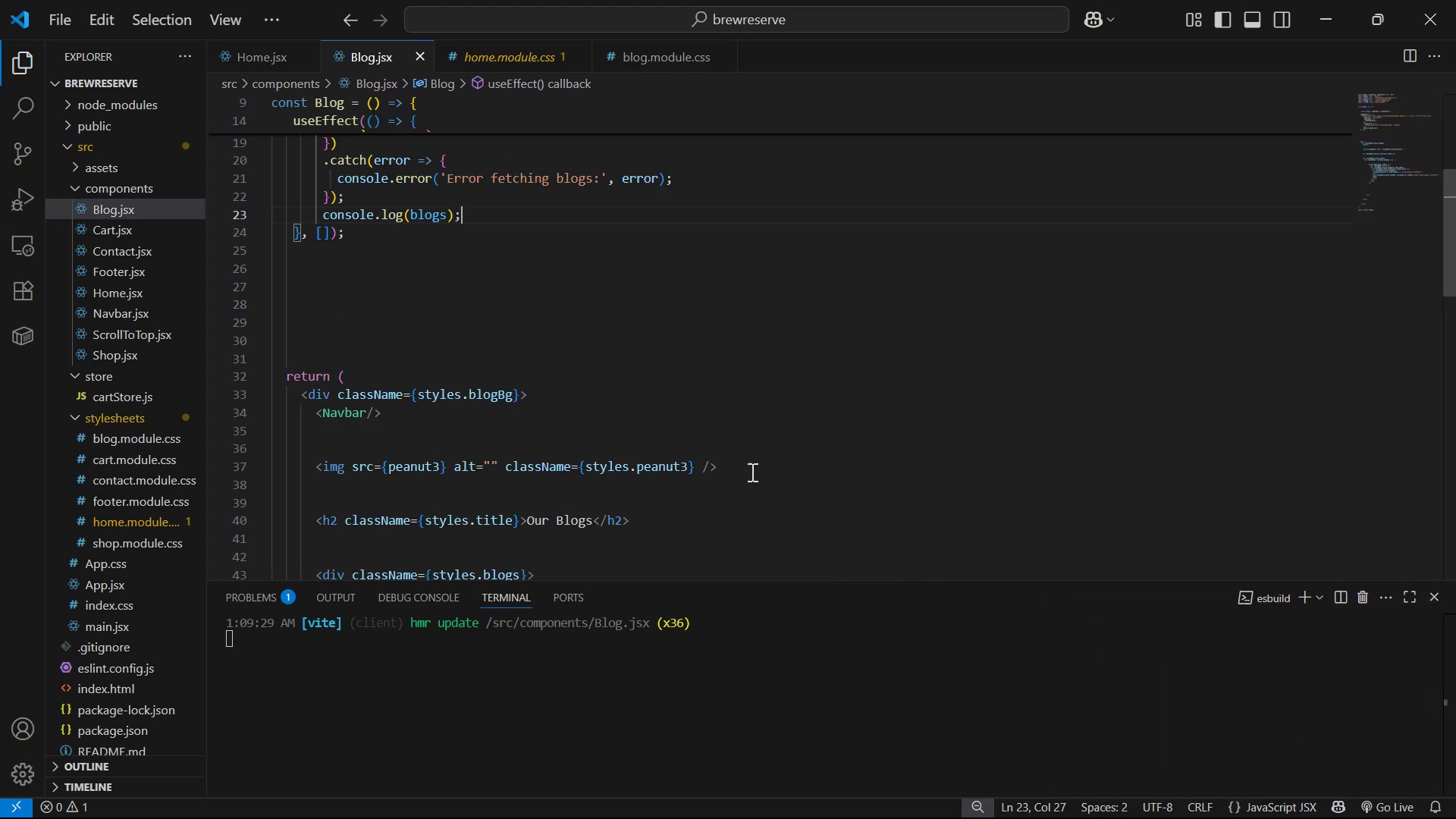 
scroll: coordinate [915, 388], scroll_direction: down, amount: 9.0
 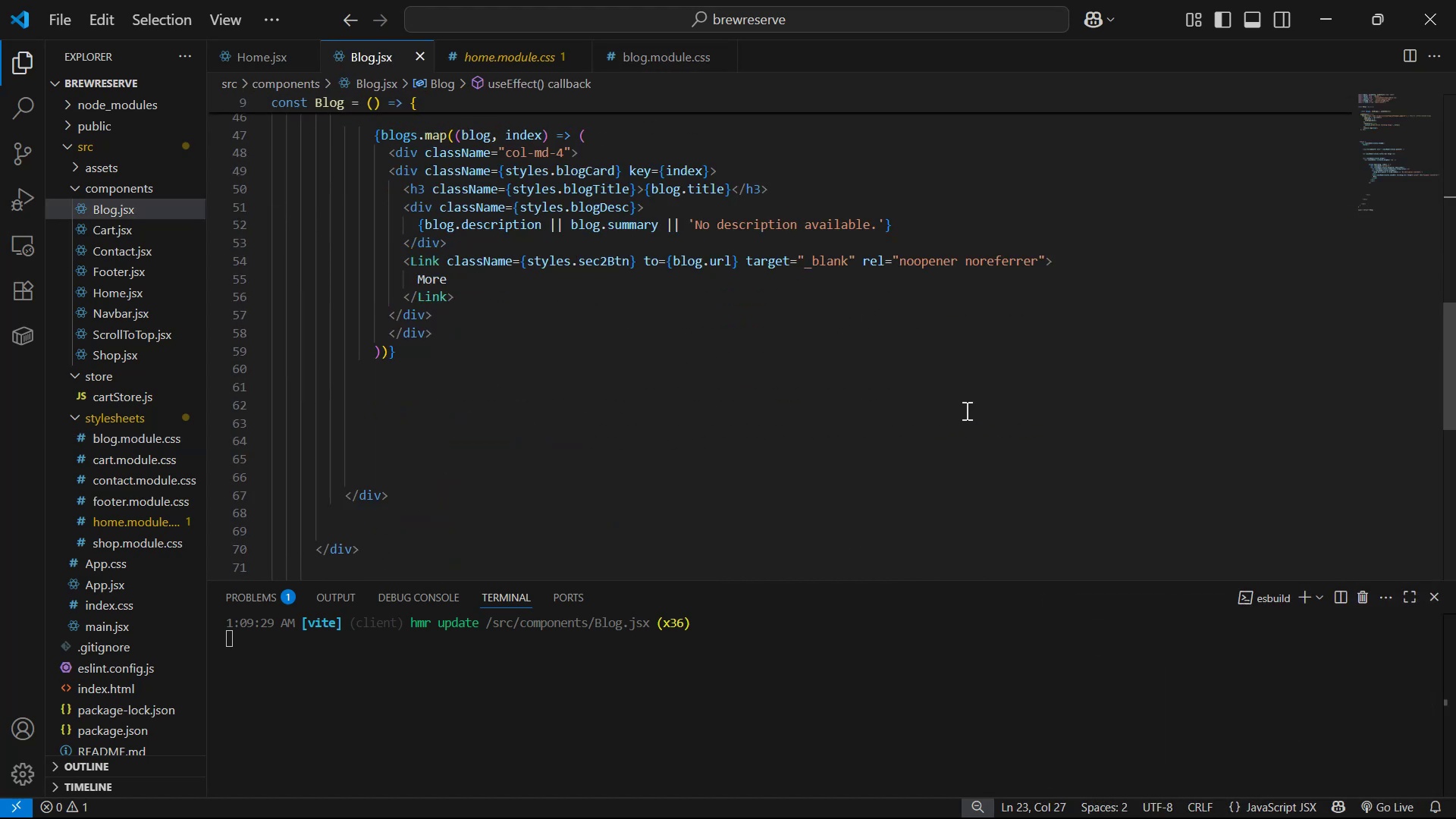 
scroll: coordinate [968, 413], scroll_direction: up, amount: 3.0
 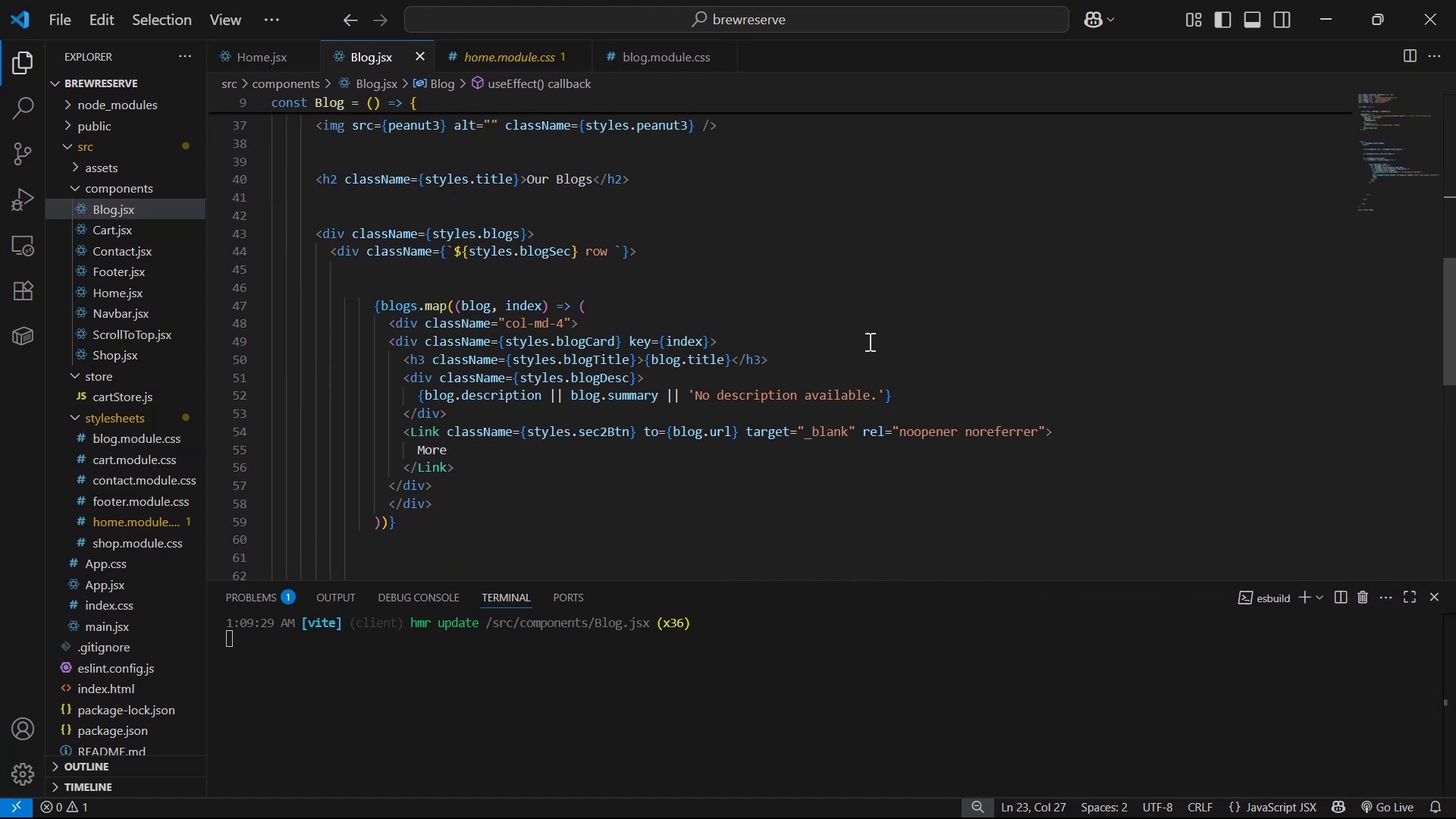 
left_click([820, 340])
 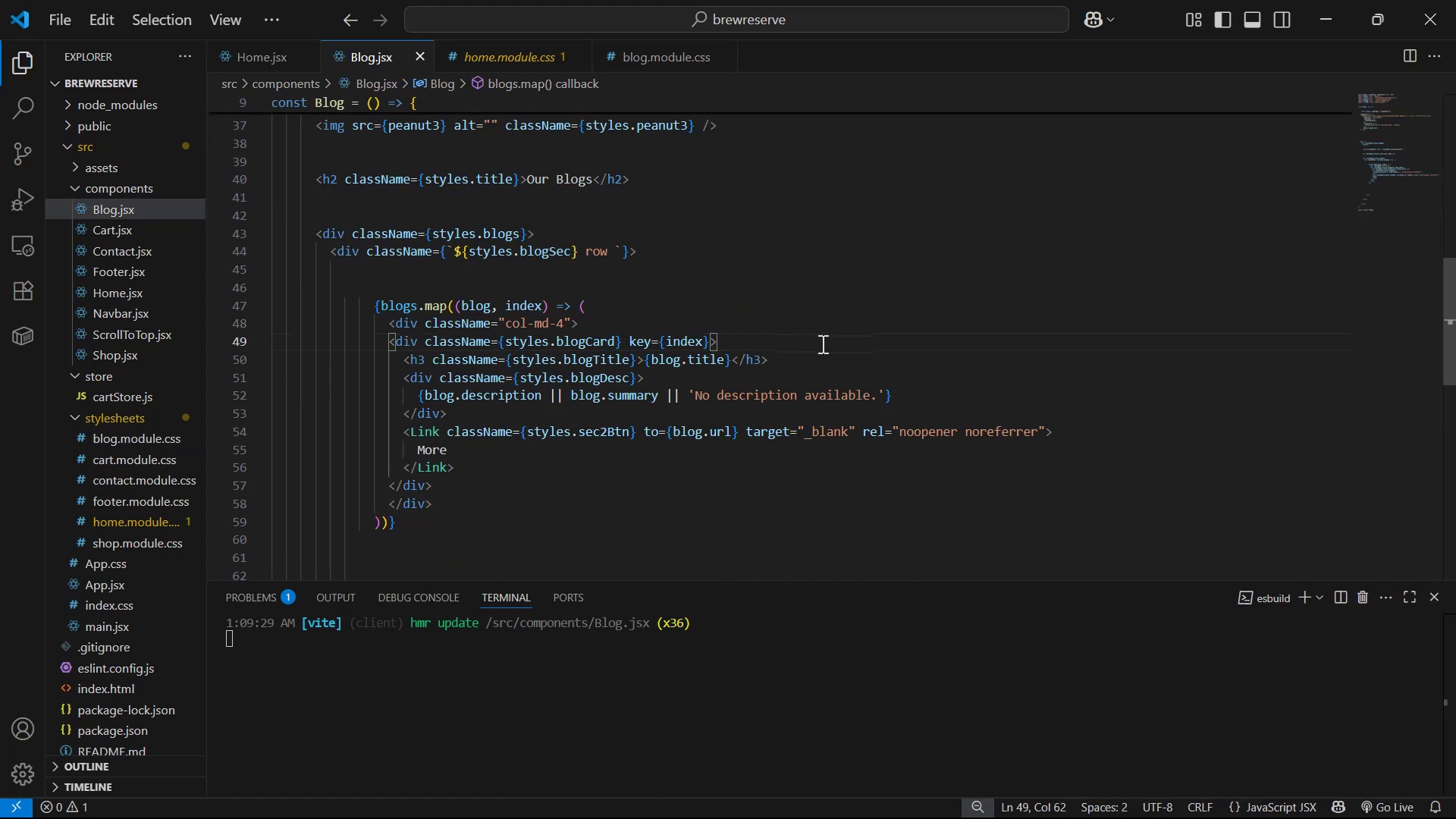 
key(Enter)
 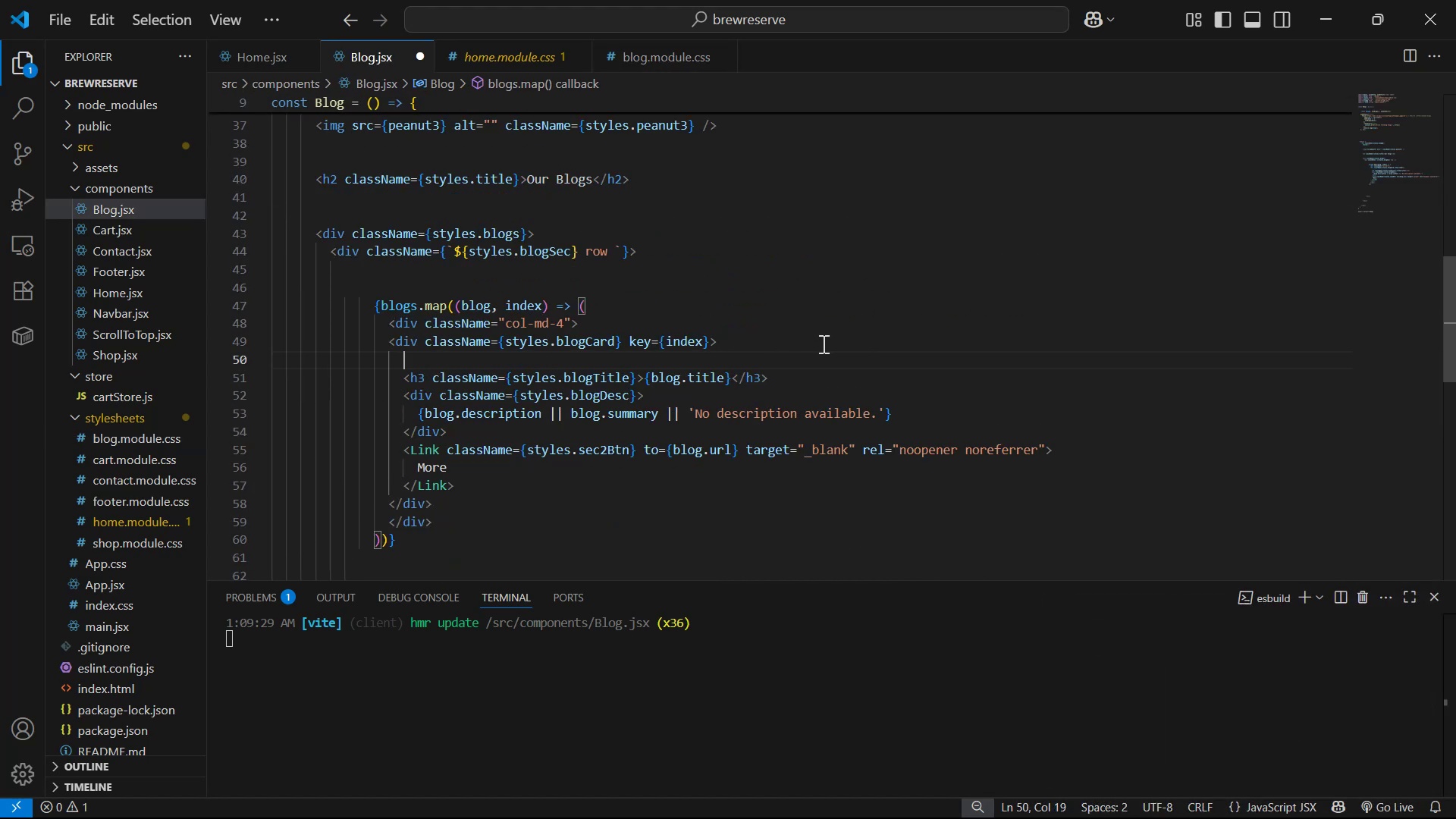 
type(im)
 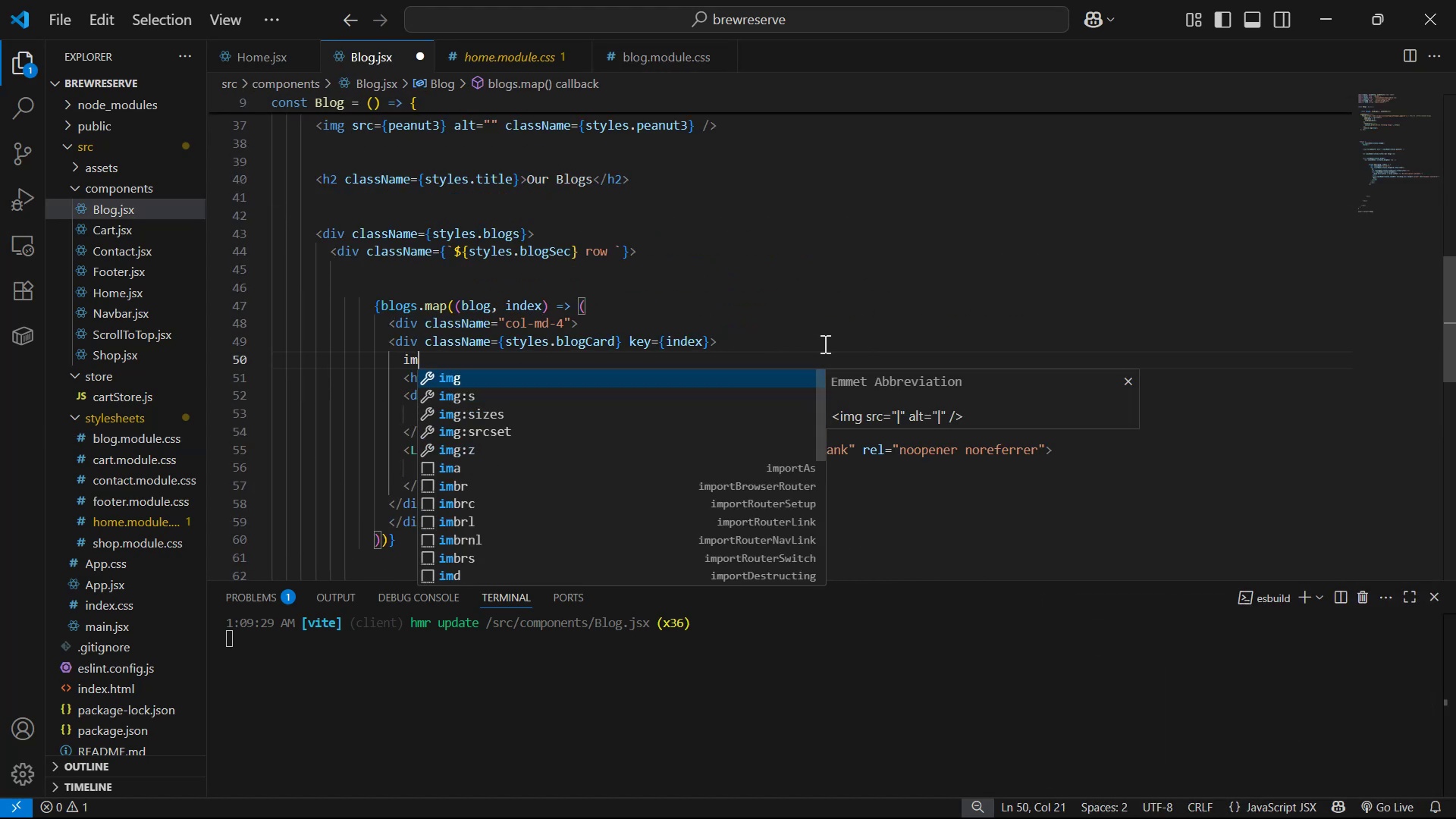 
key(Enter)
 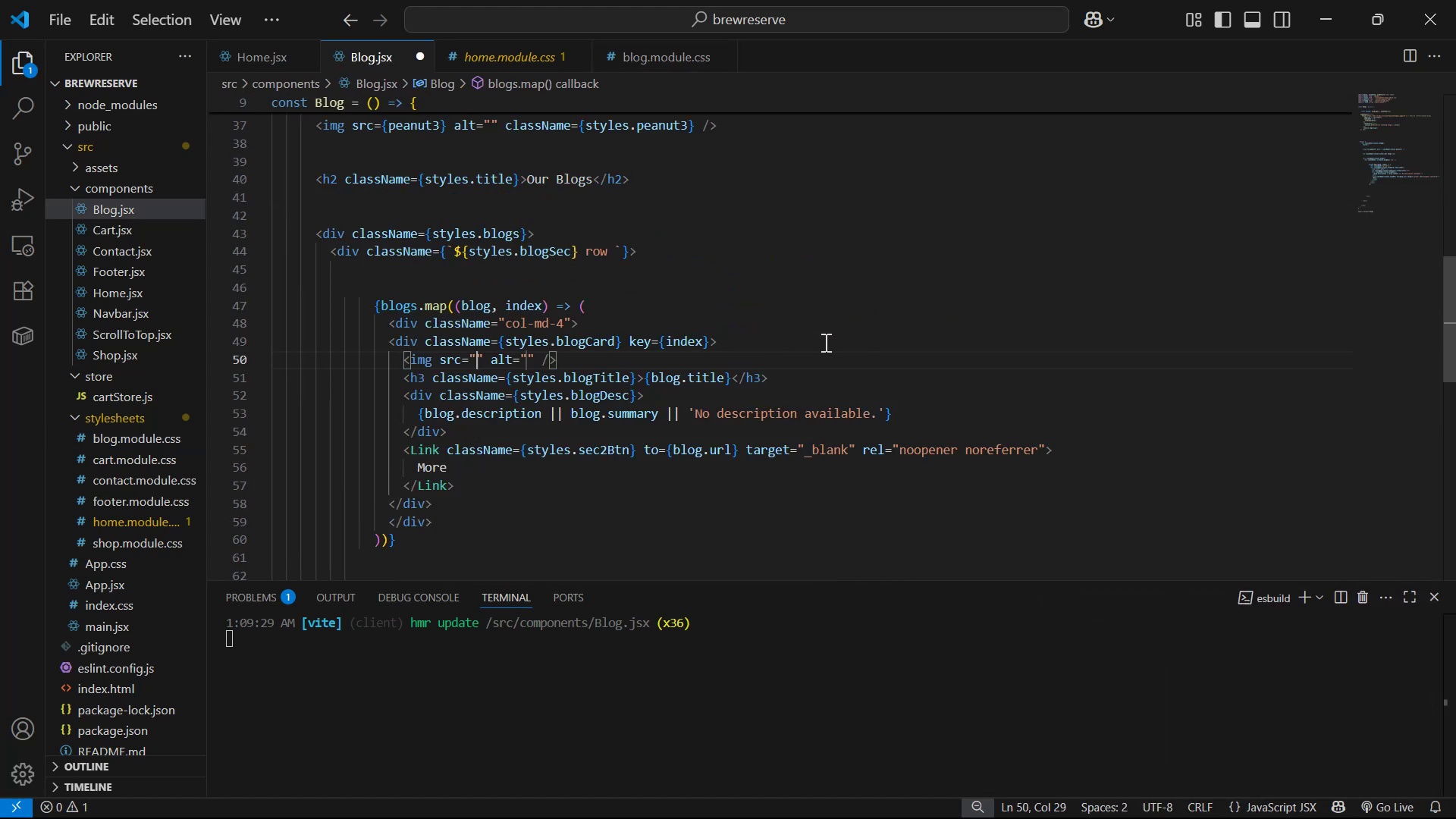 
key(ArrowRight)
 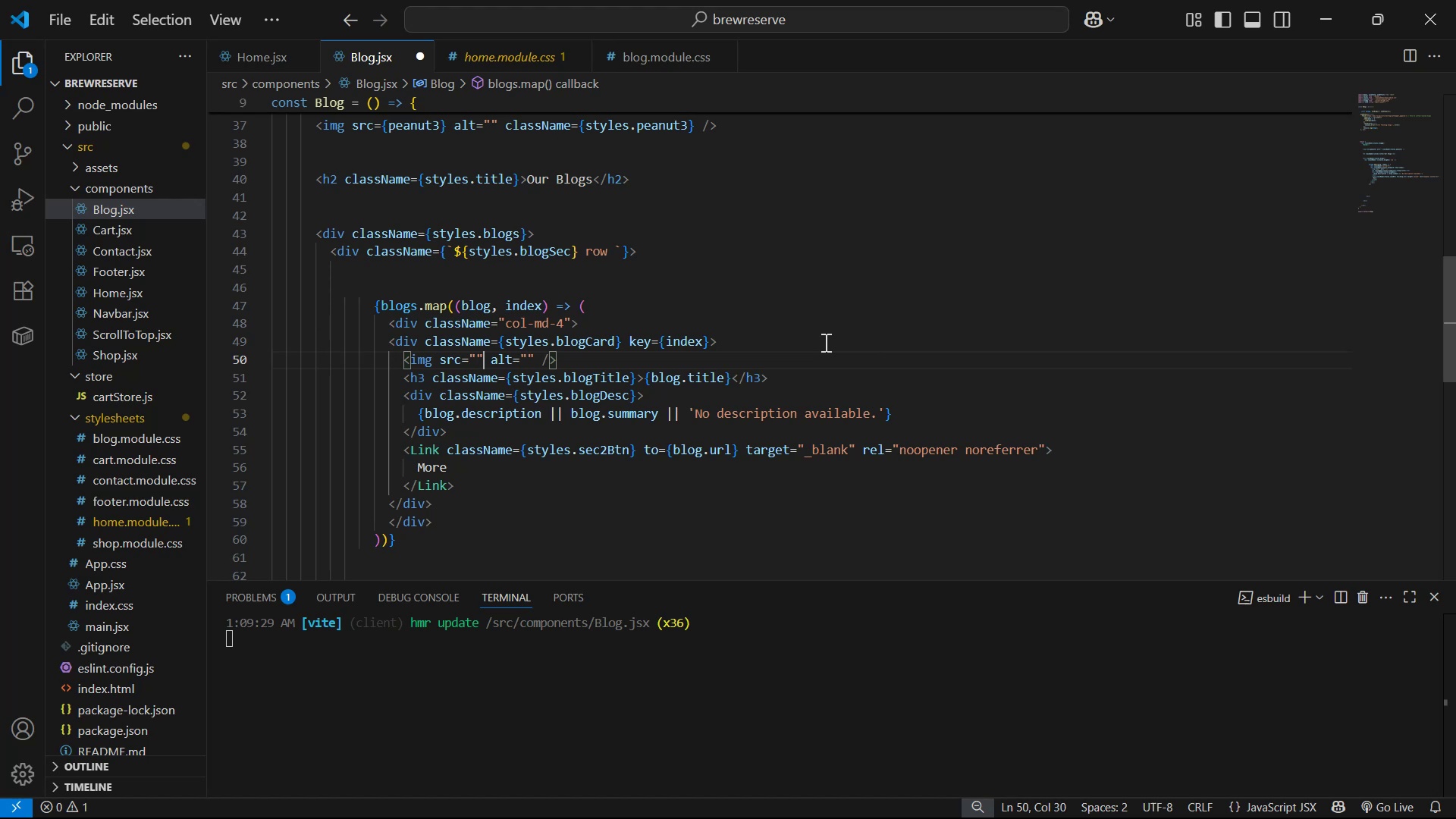 
key(Backspace)
key(Backspace)
type({bl)
 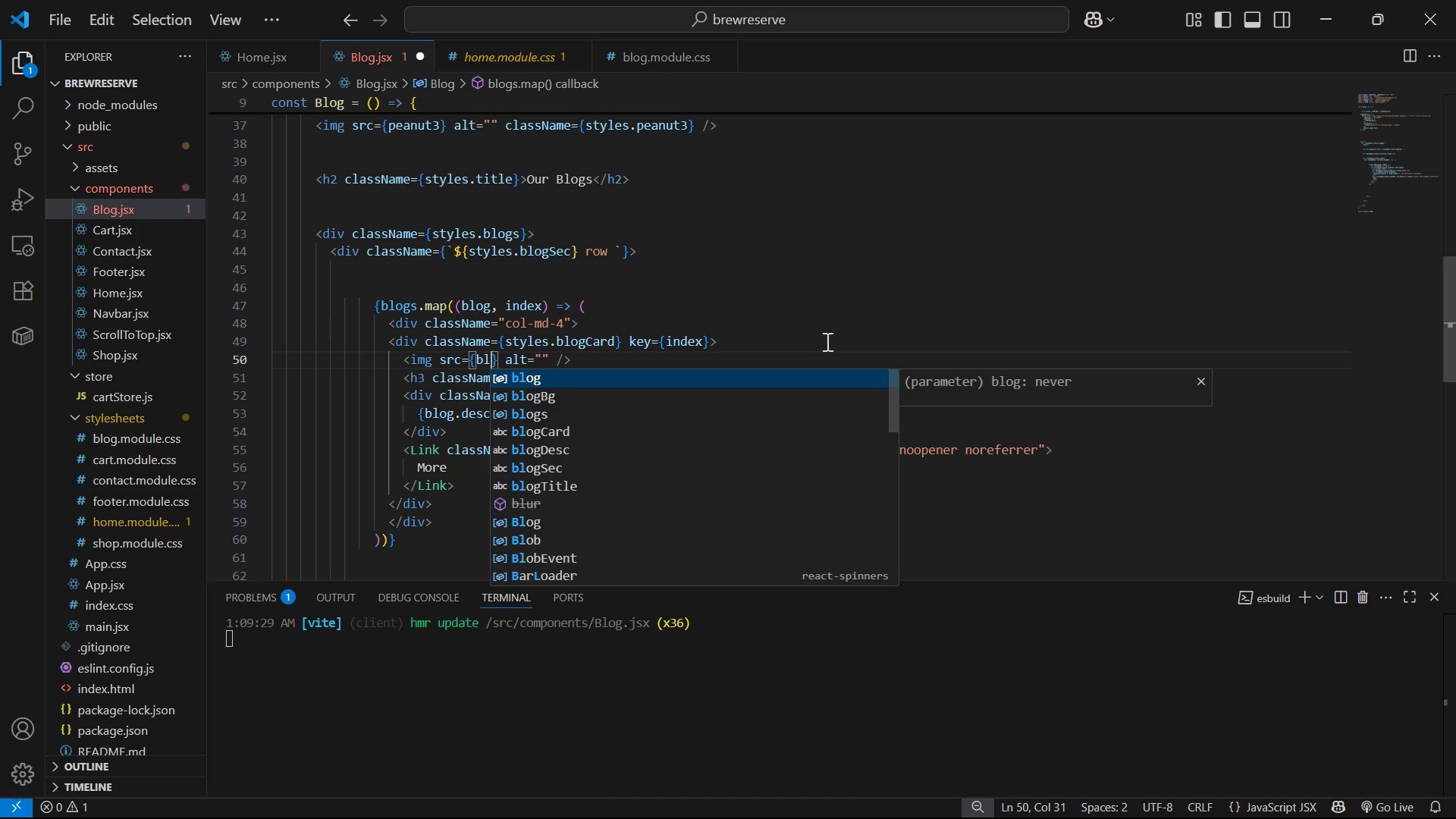 
 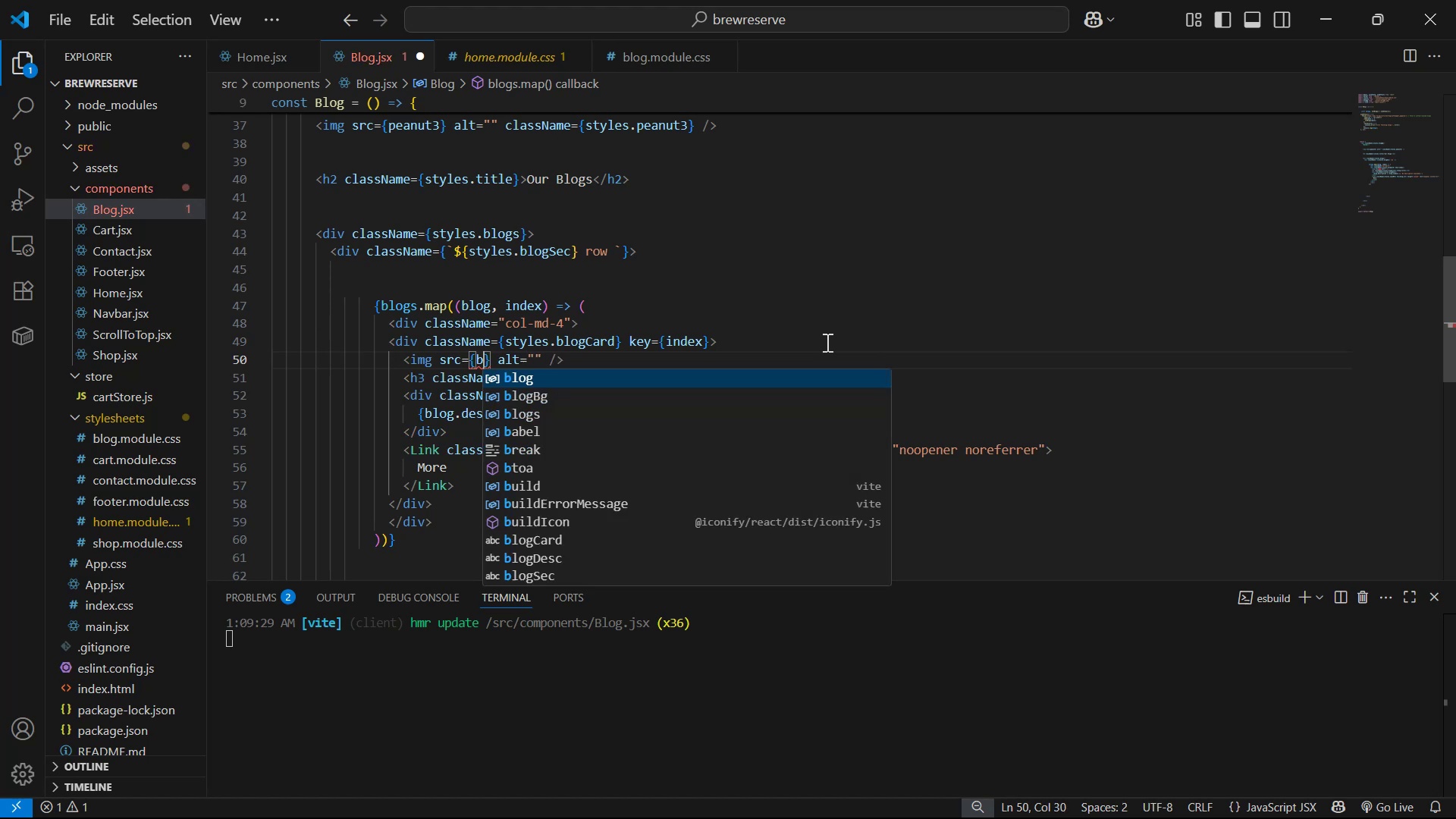 
key(Enter)
 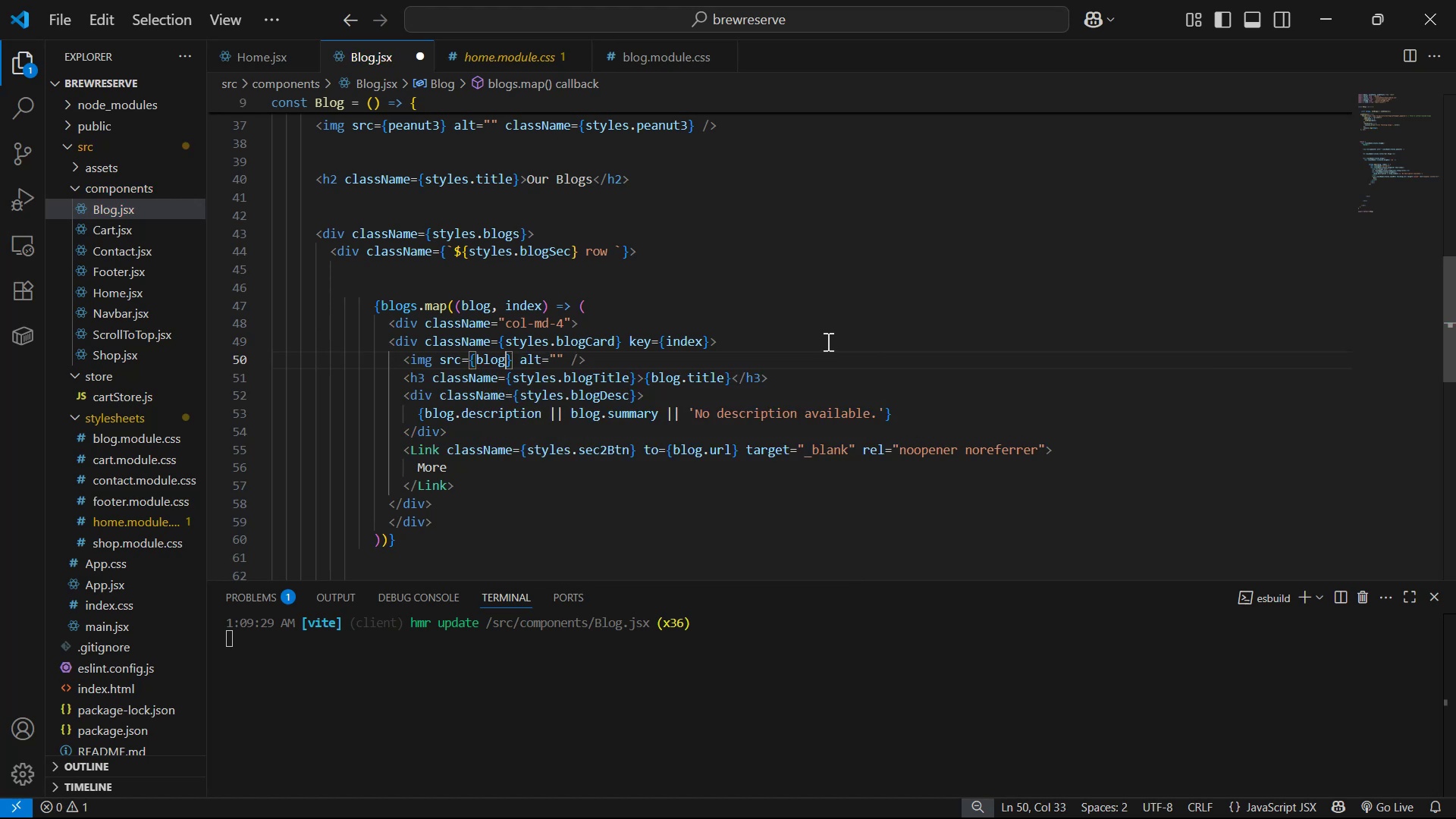 
key(Period)
 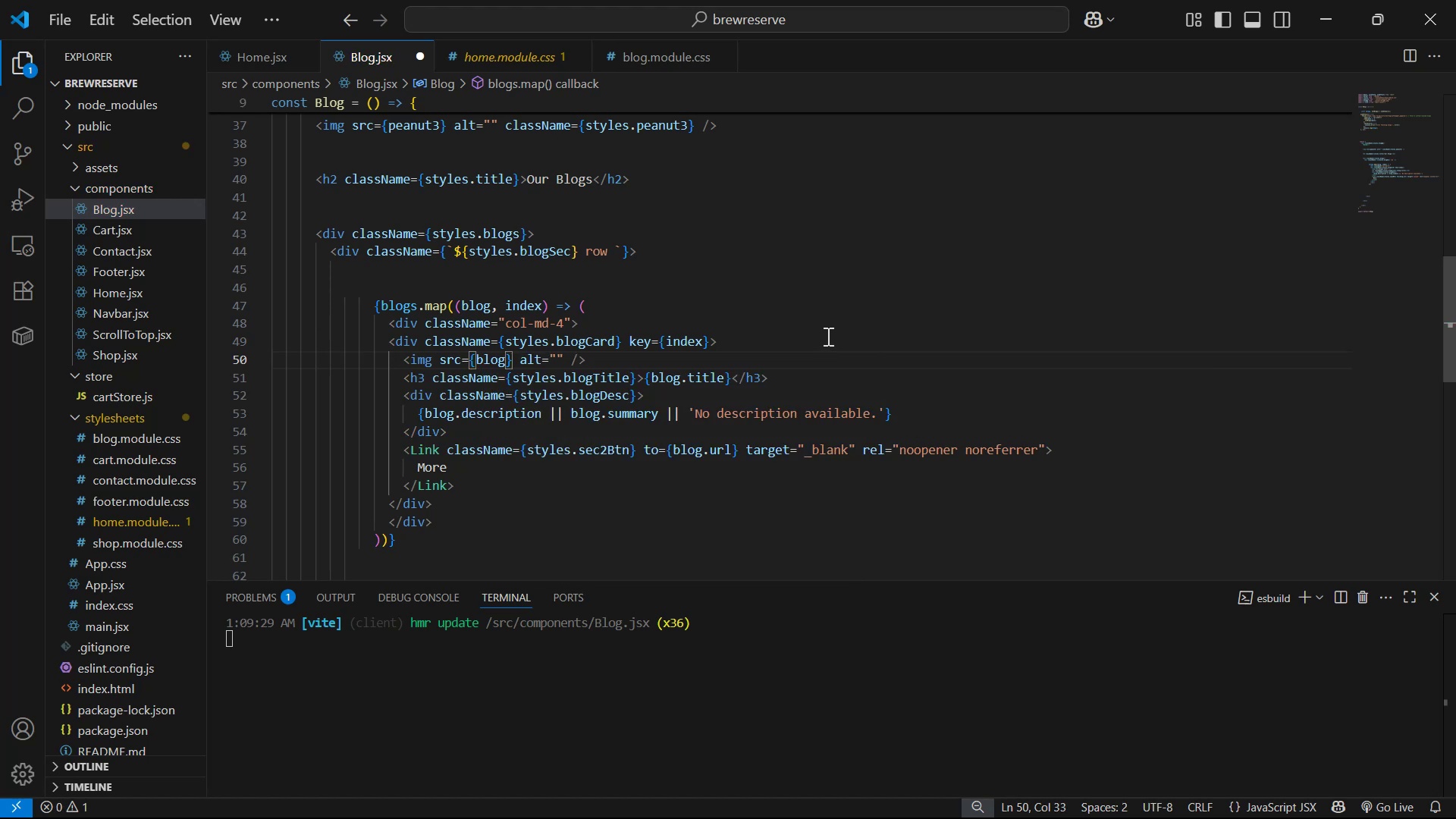 
key(Alt+AltLeft)
 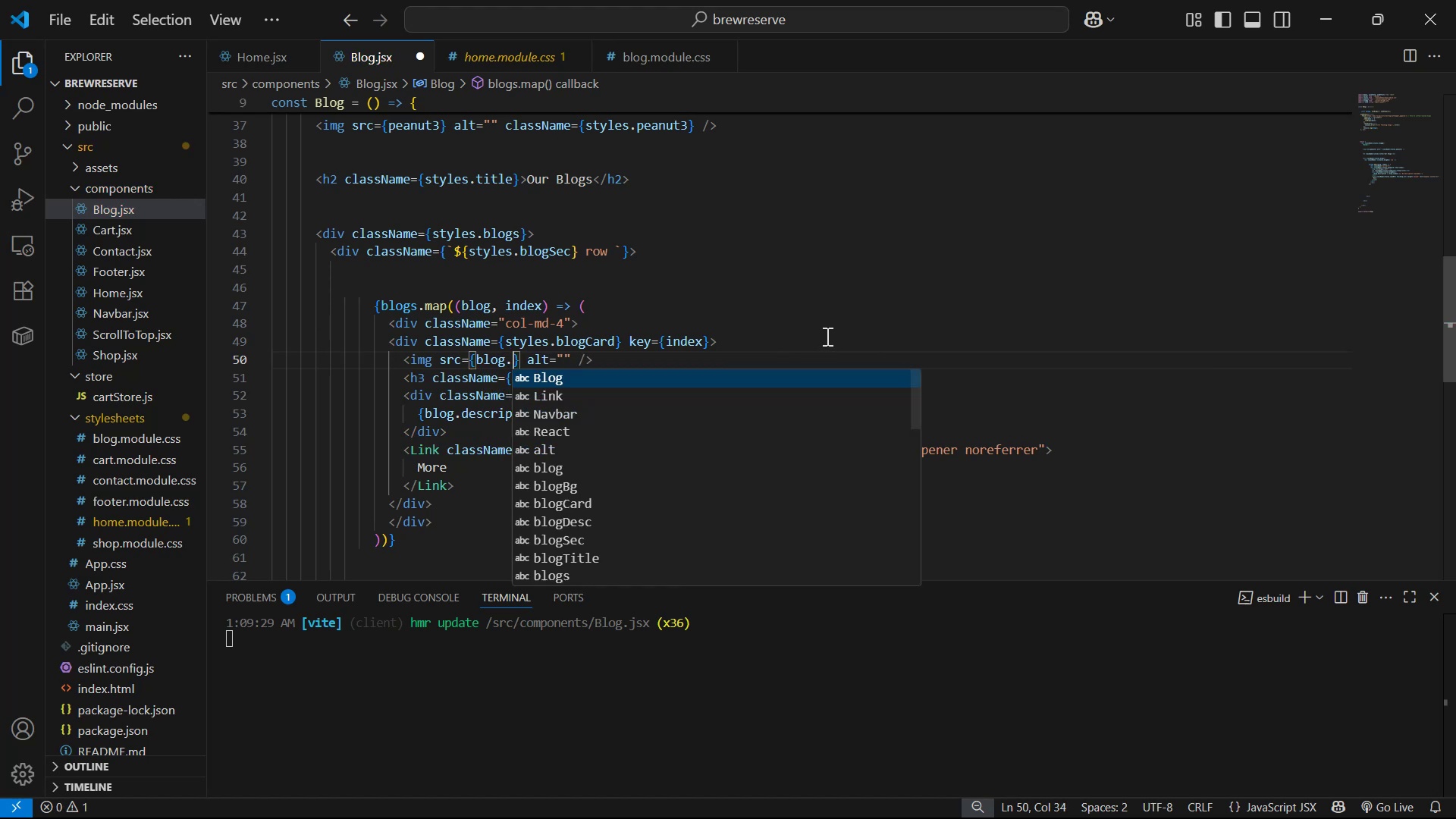 
key(Alt+Tab)
 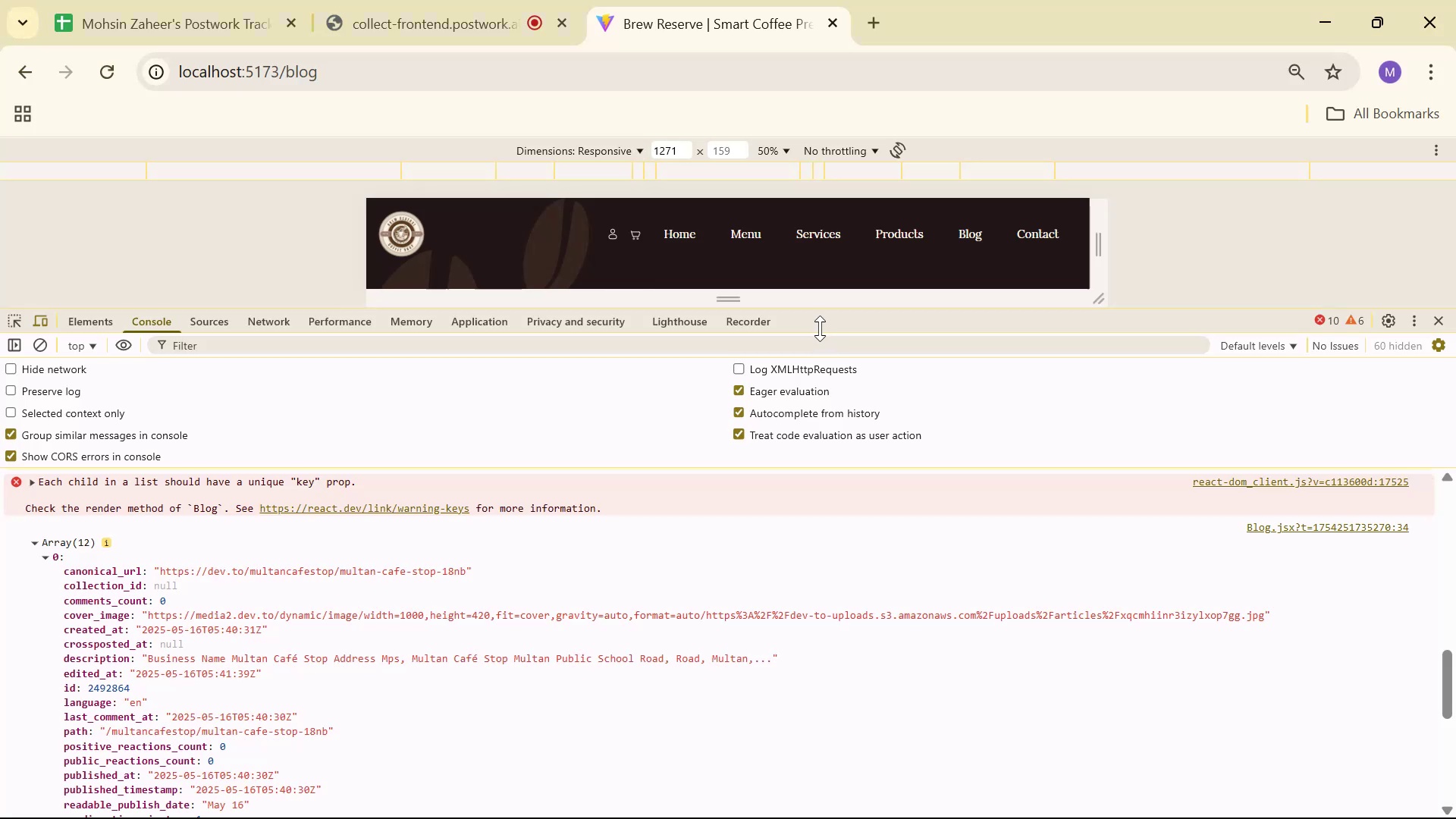 
key(Alt+AltLeft)
 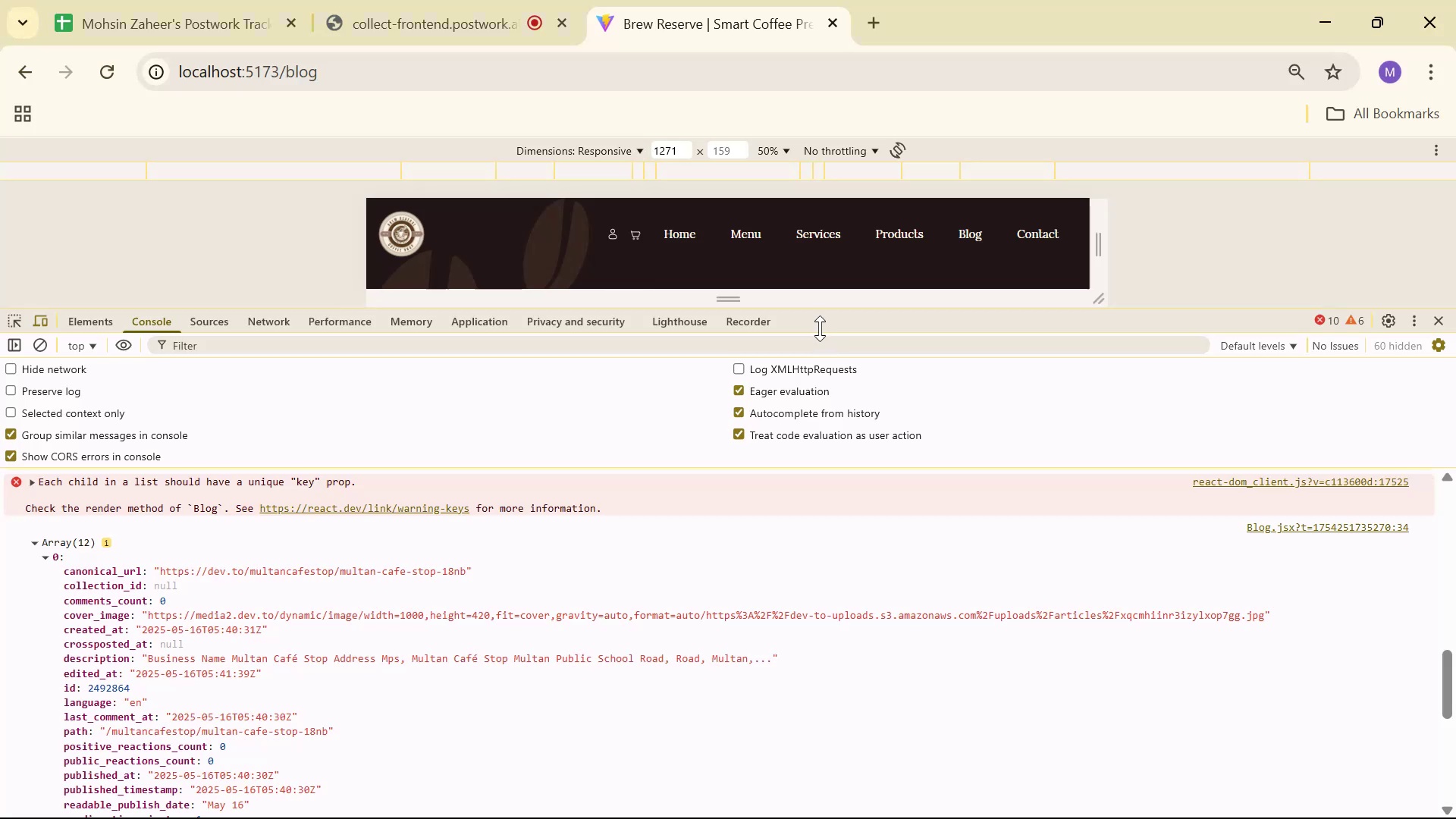 
key(Tab)
type(cover_img)
 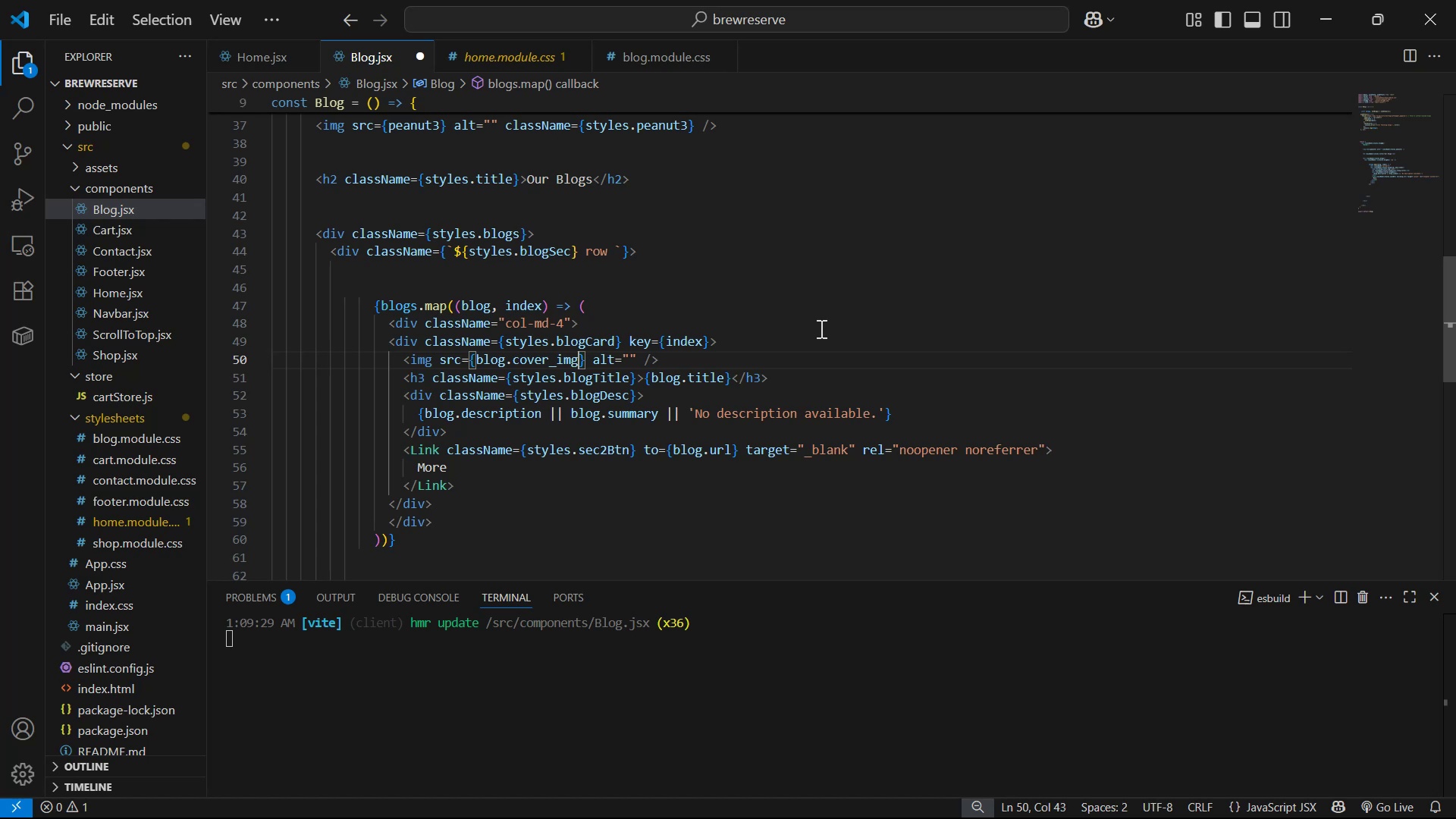 
key(Control+S)
 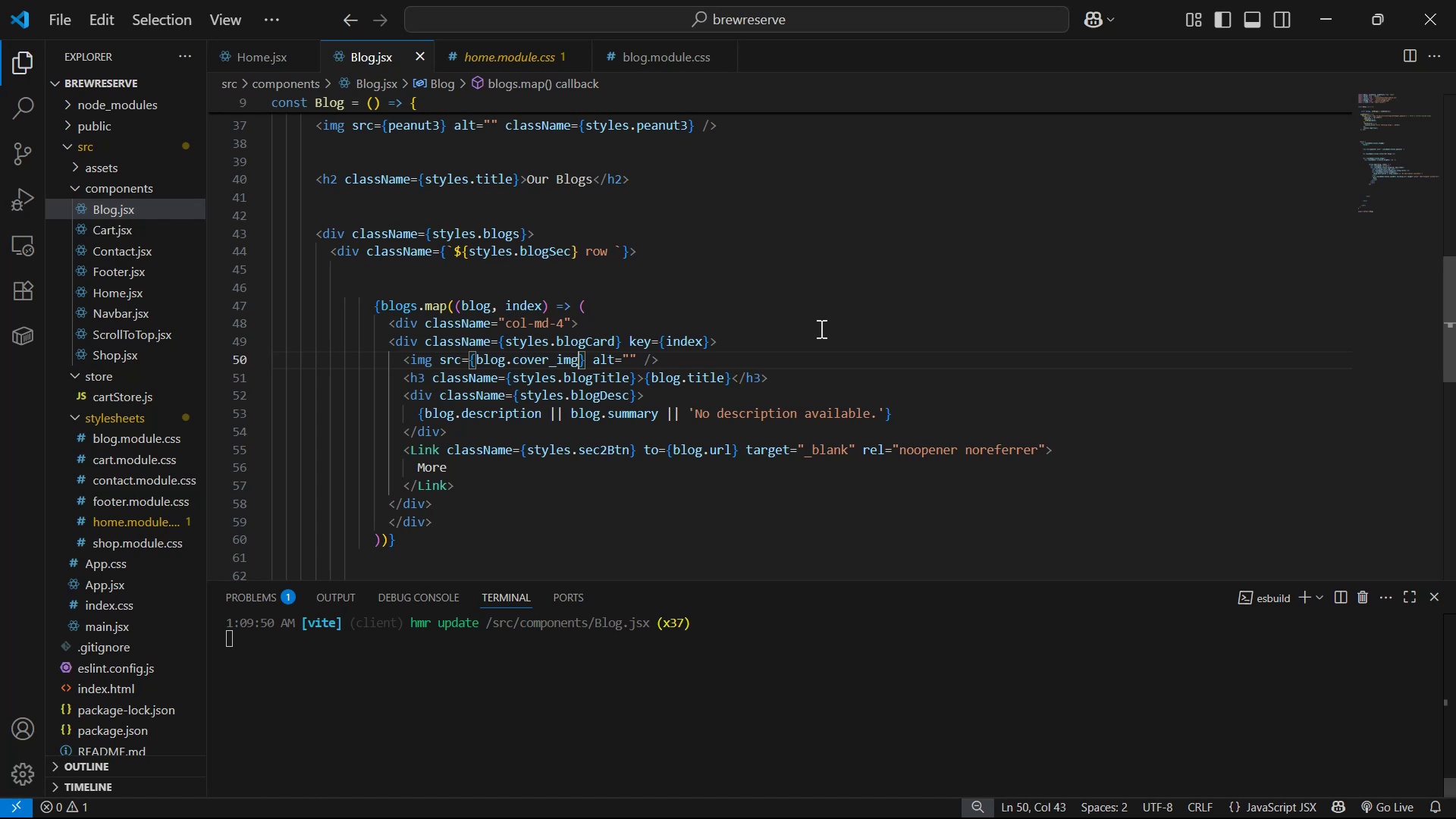 
key(Alt+AltLeft)
 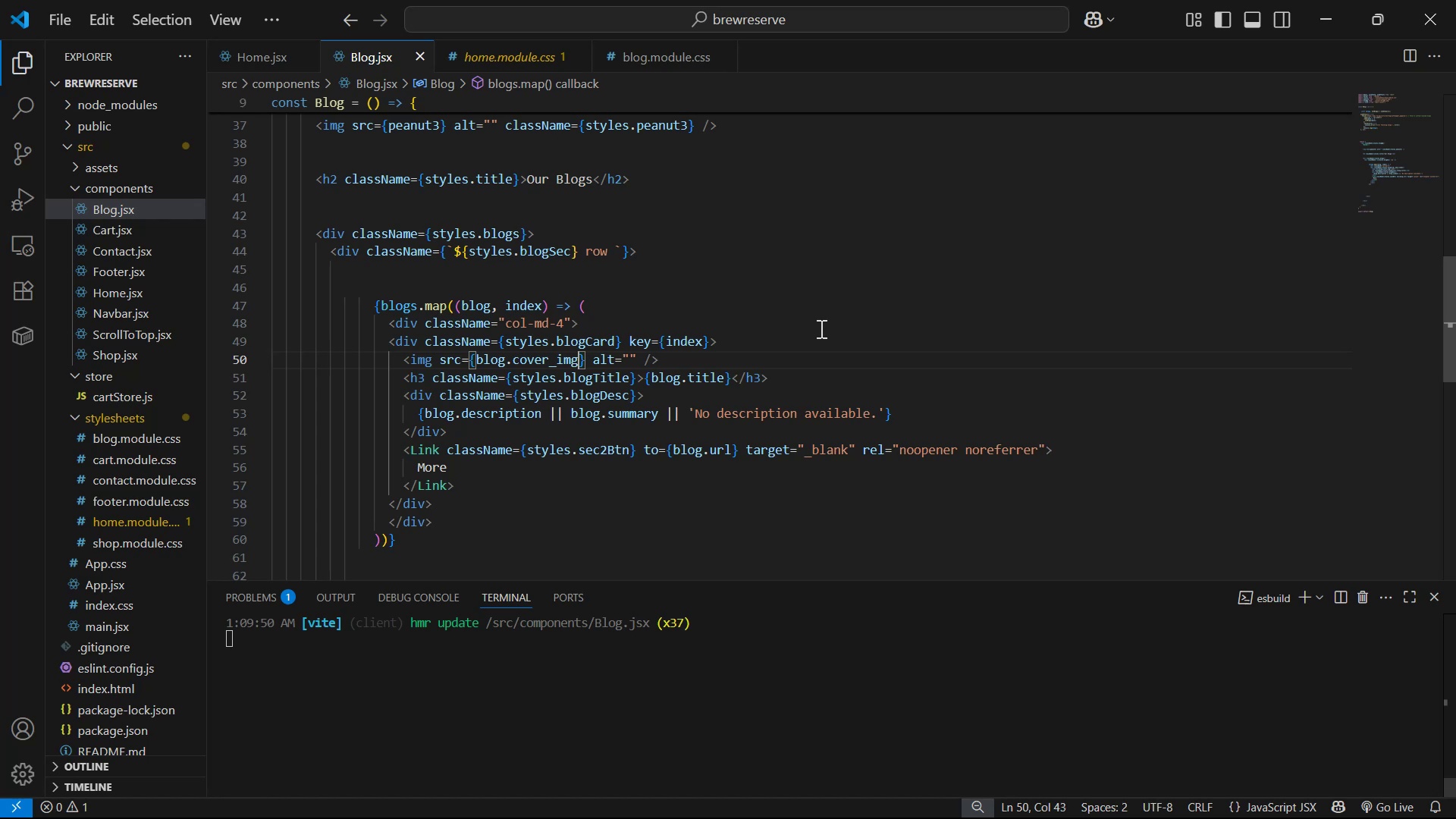 
key(Alt+Tab)
 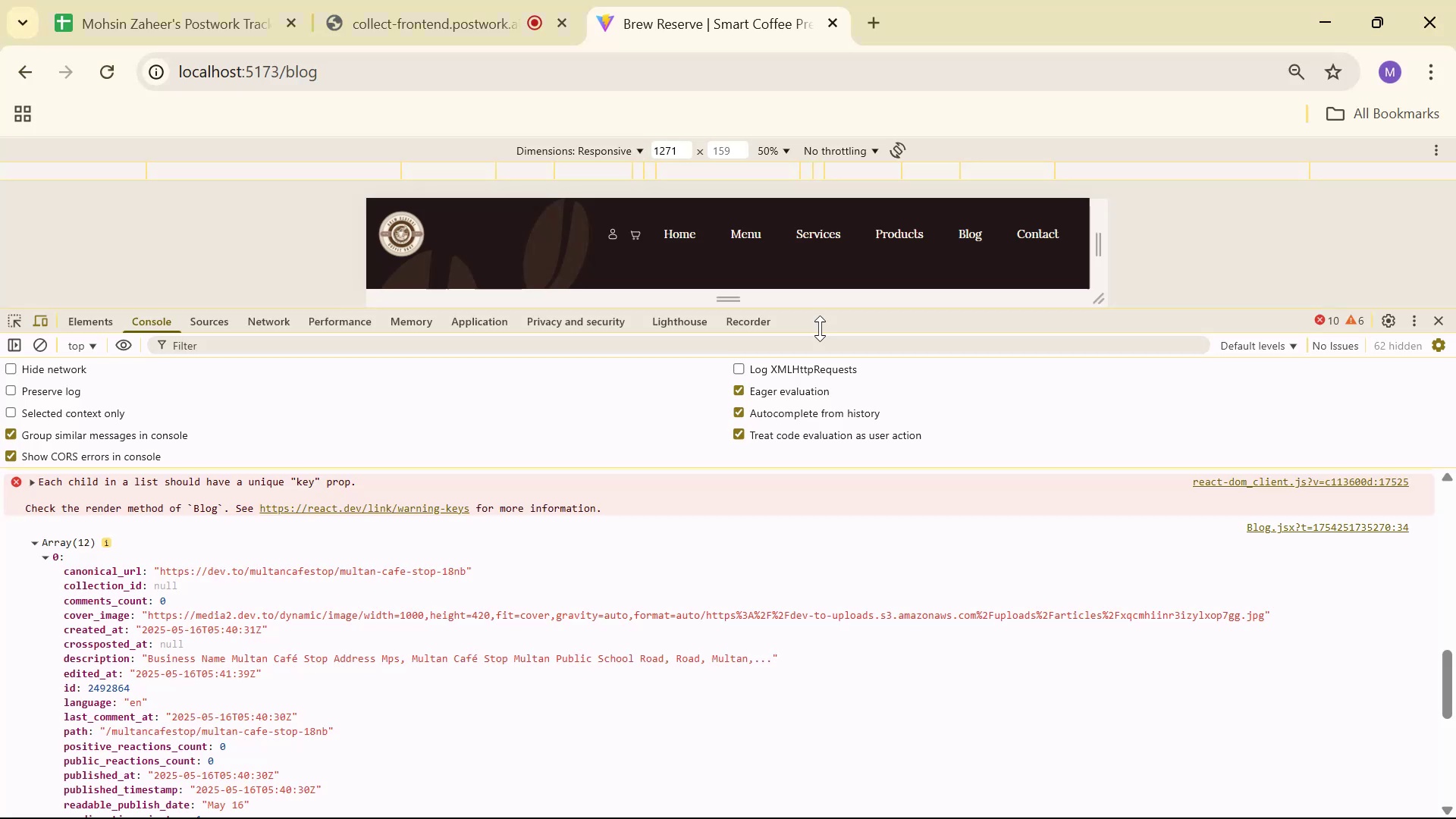 
key(Alt+AltLeft)
 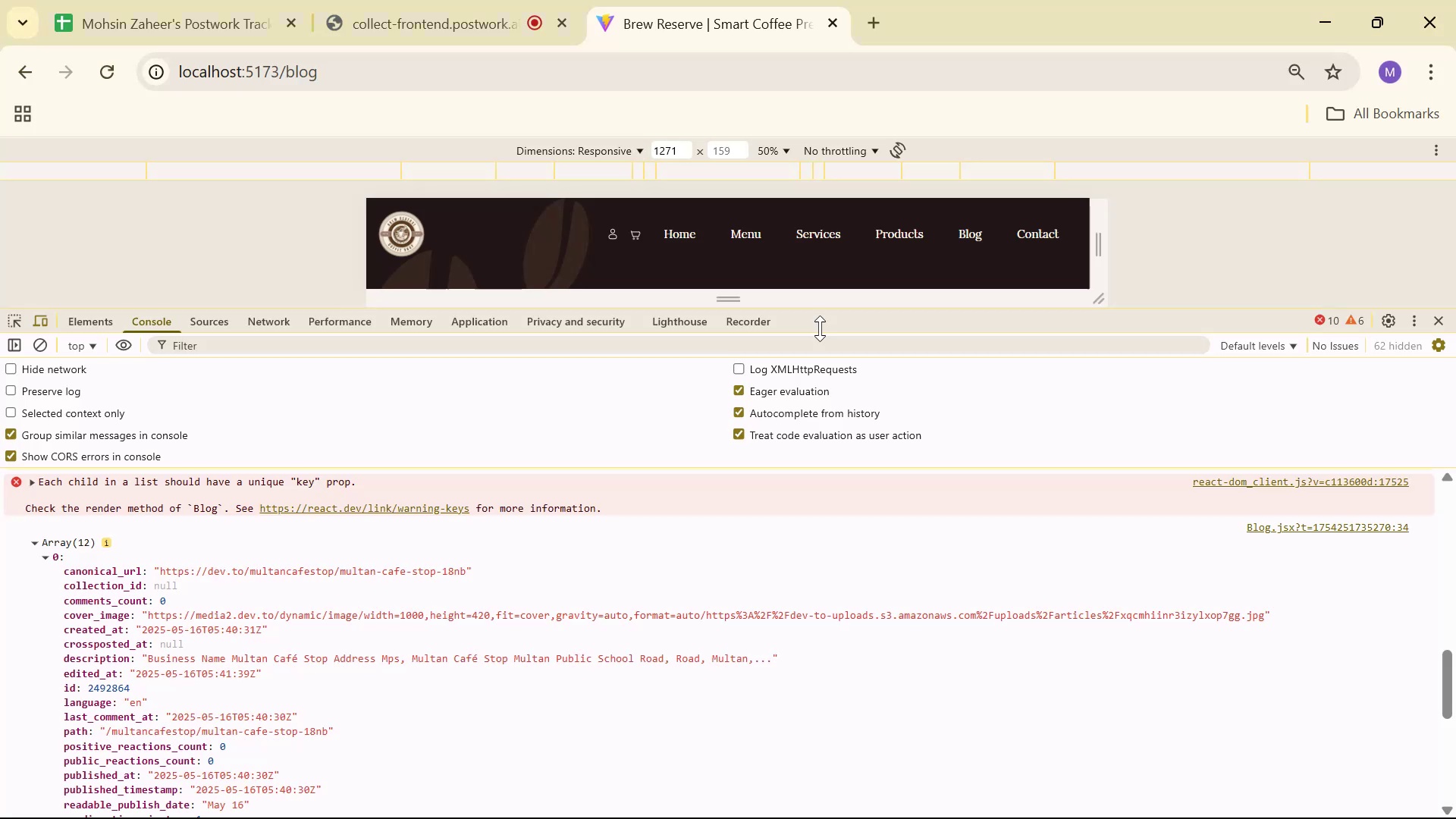 
key(Tab)
key(Backspace)
type(age)
 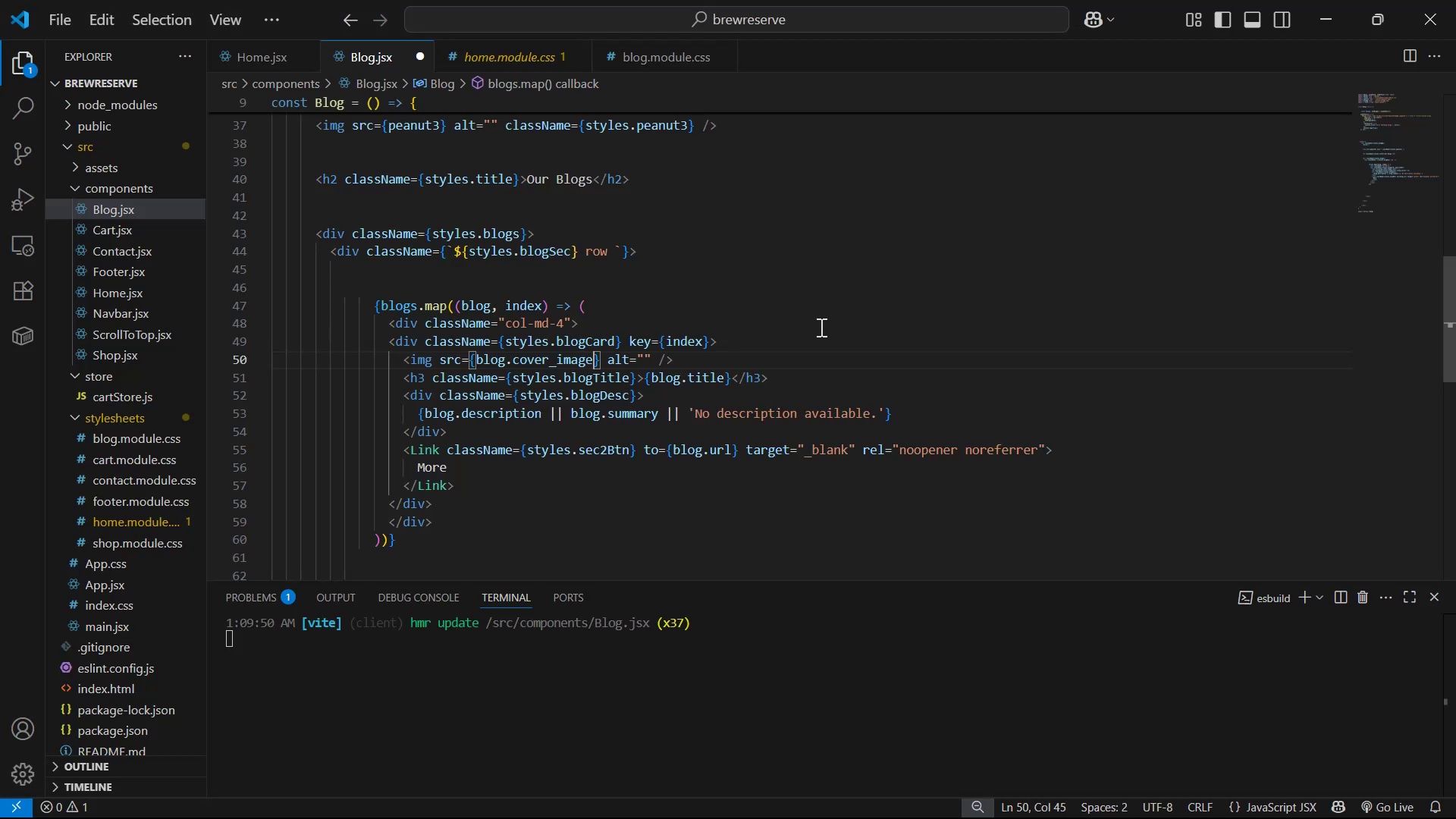 
key(Control+S)
 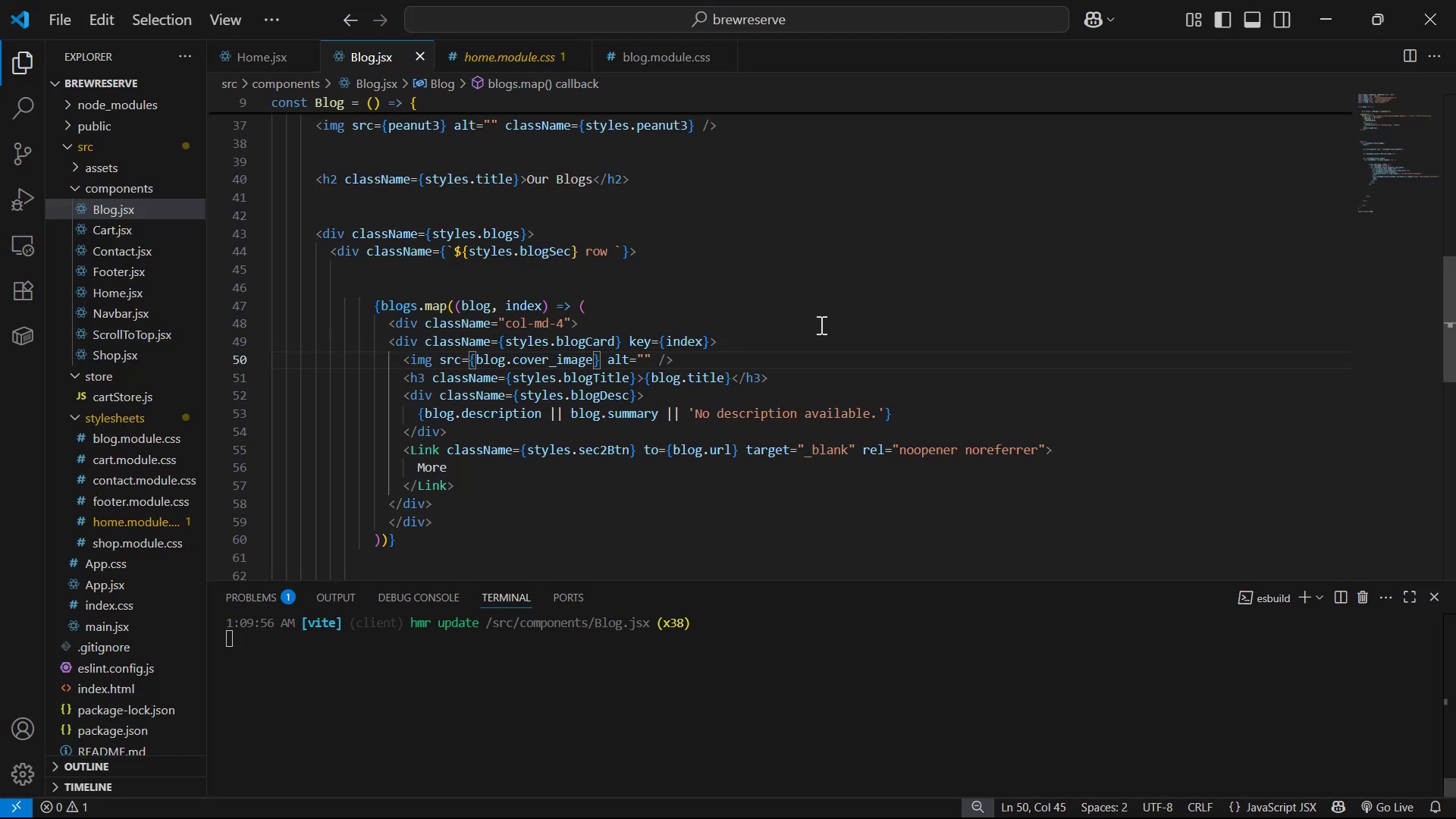 
hold_key(key=ArrowRight, duration=0.72)
 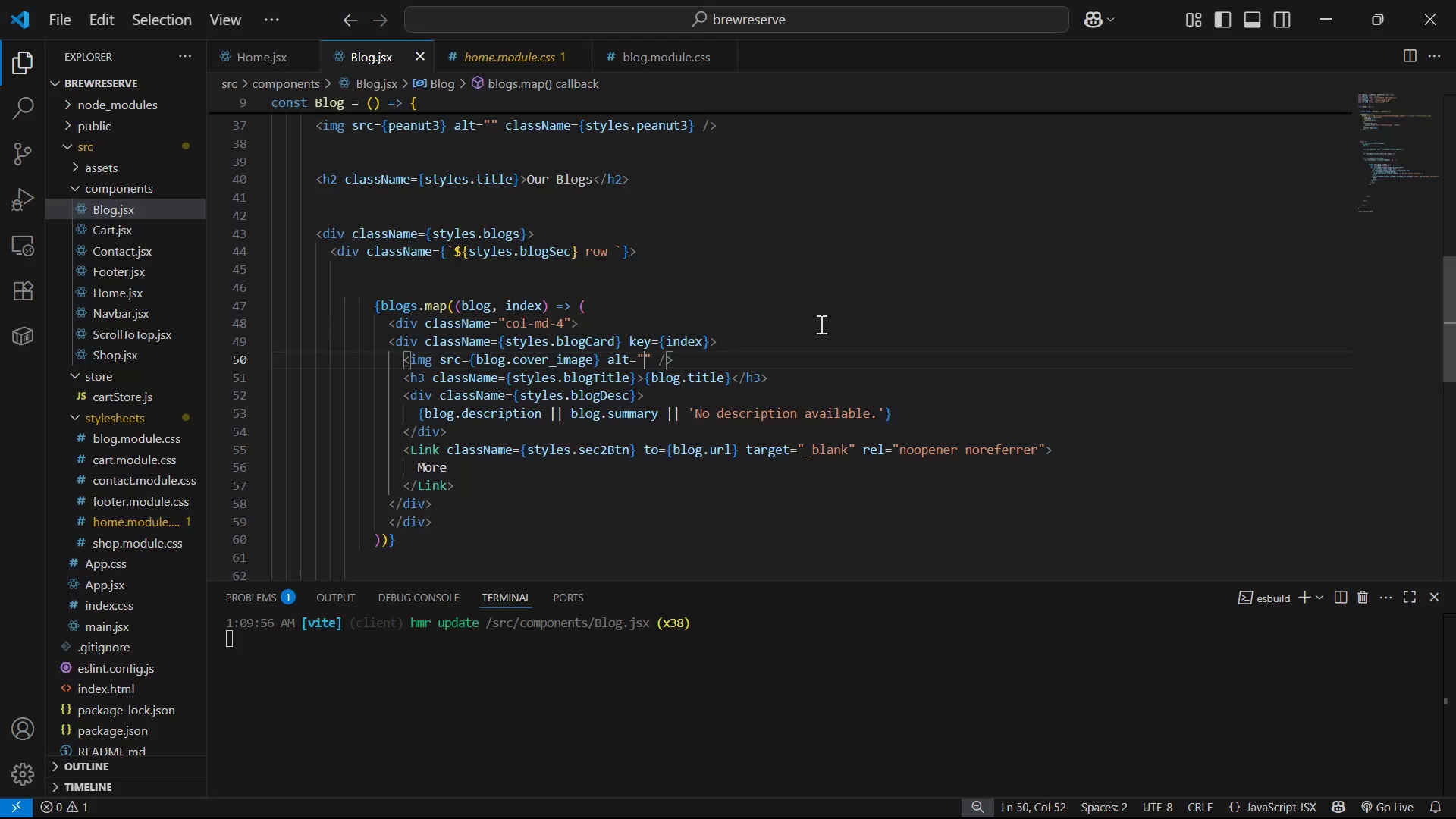 
key(ArrowRight)
 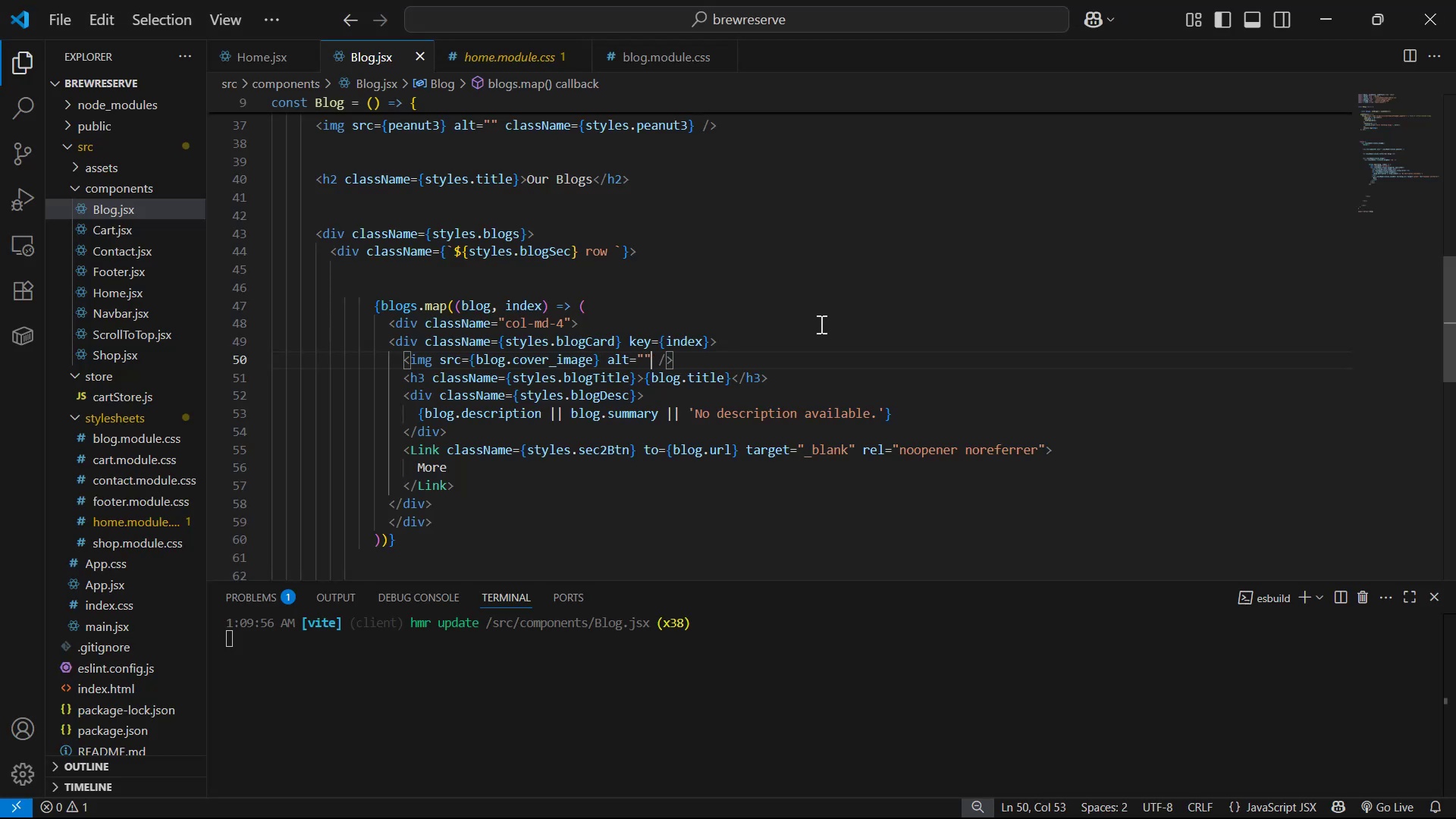 
type( cla)
 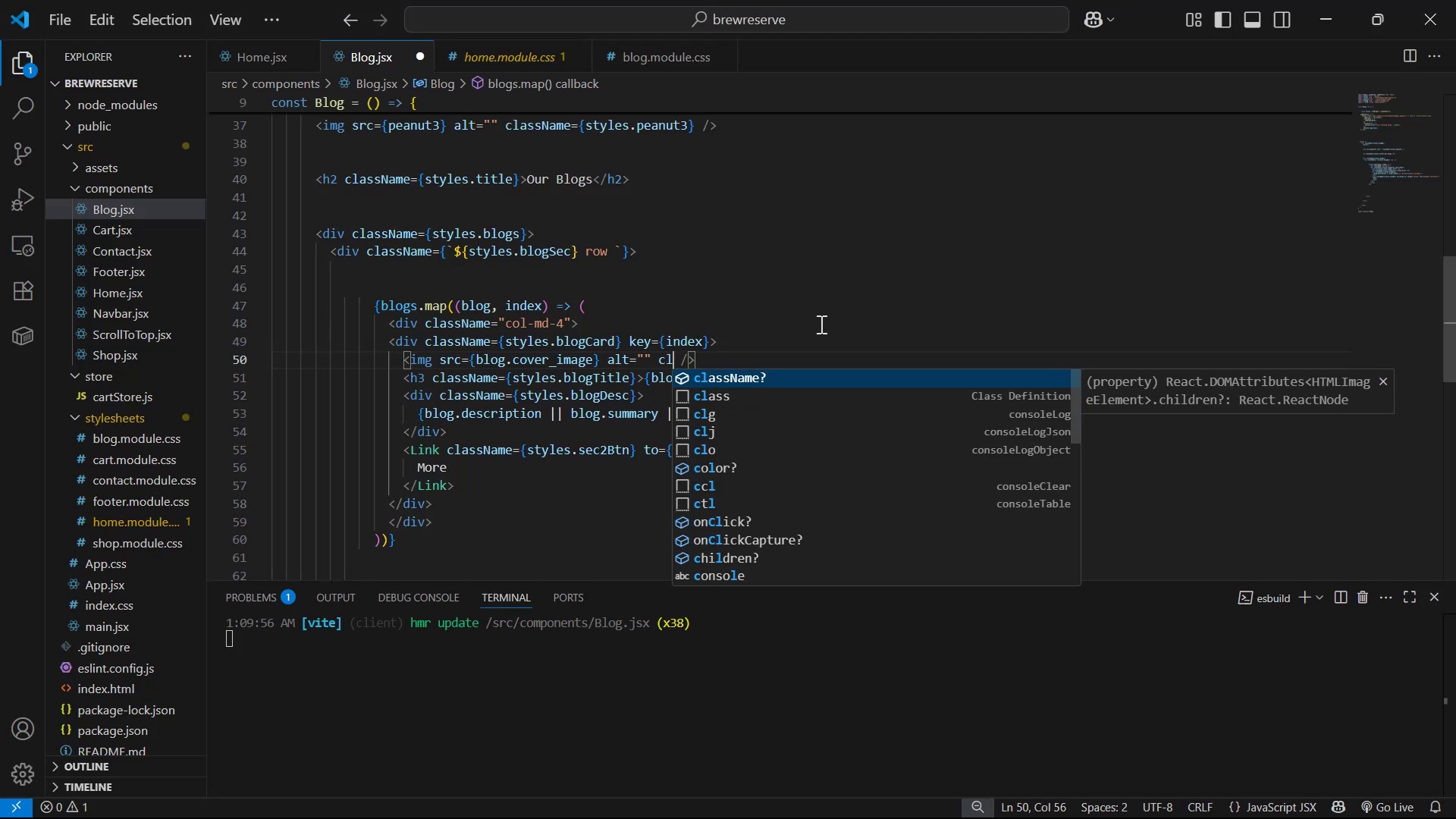 
key(Enter)
 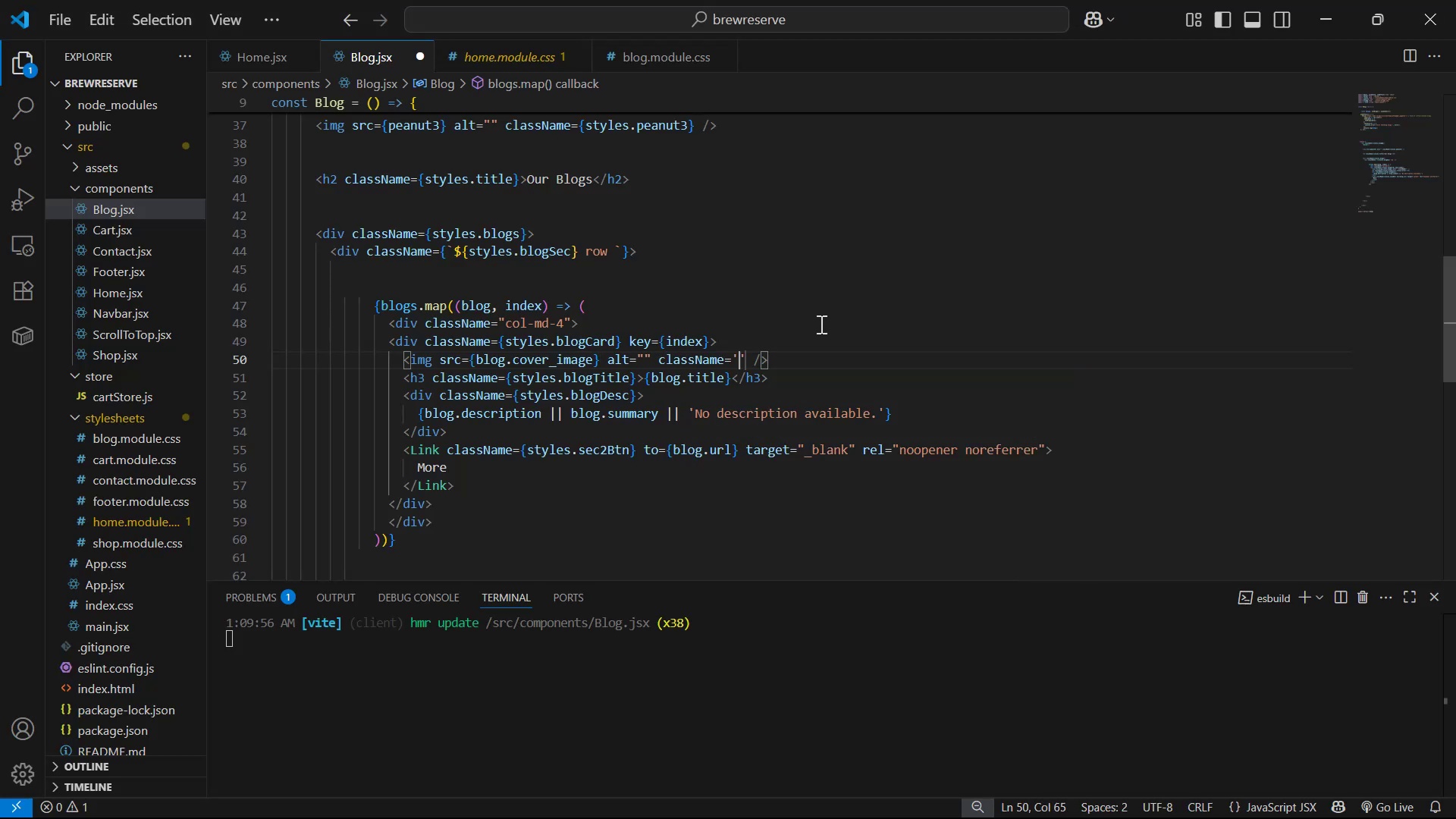 
key(ArrowRight)
 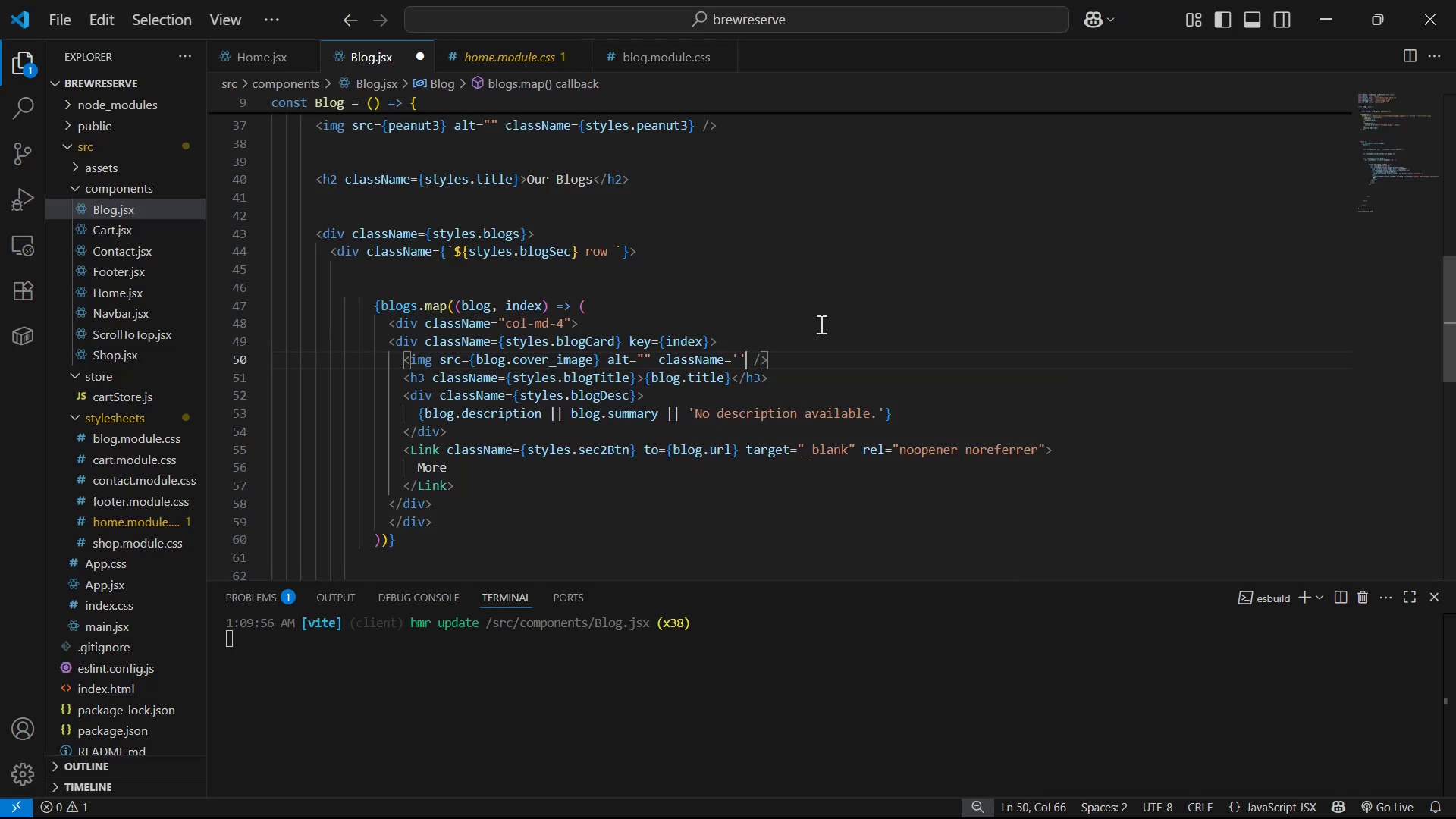 
key(Backspace)
key(Backspace)
type({sty)
 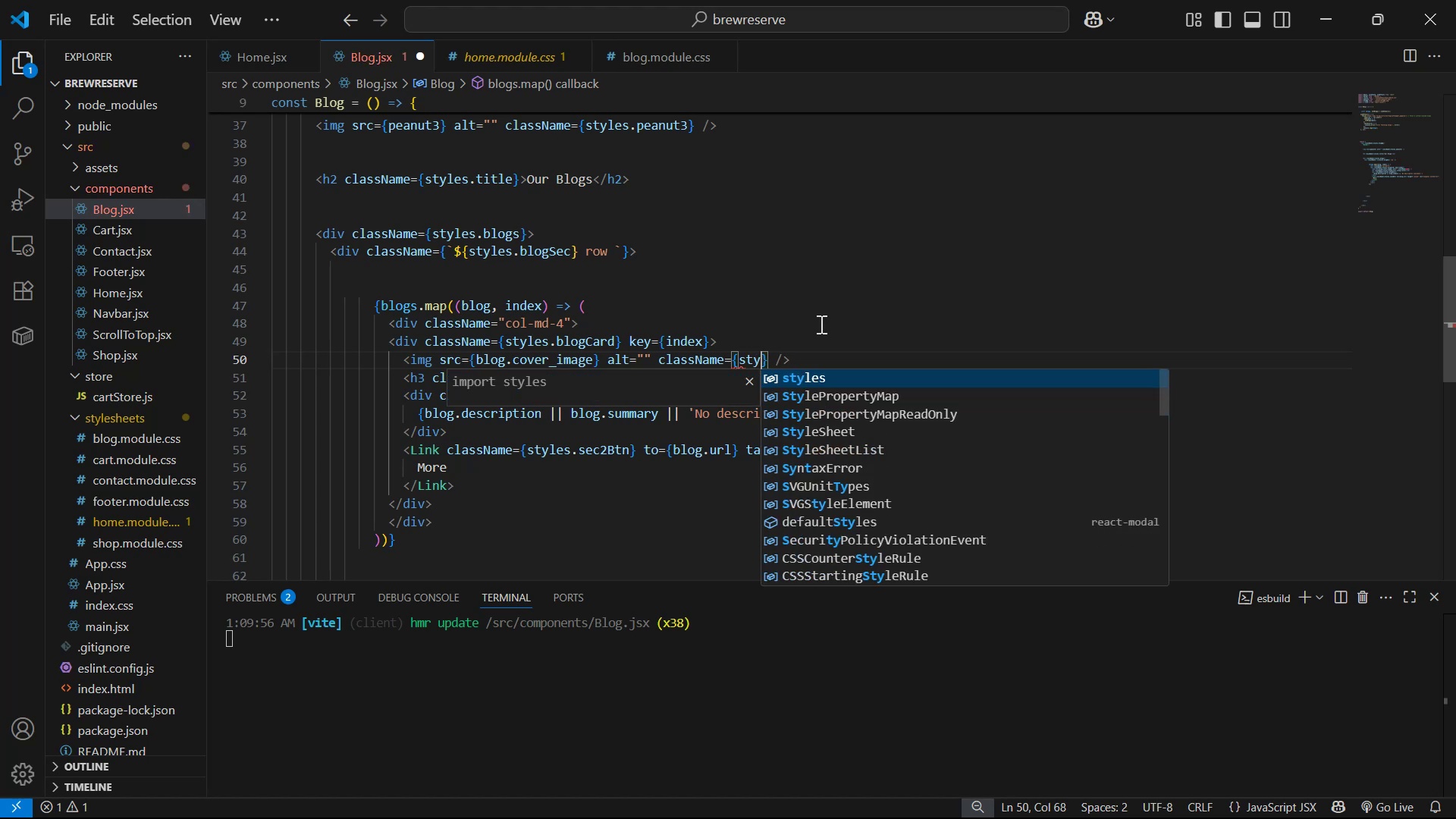 
key(Enter)
 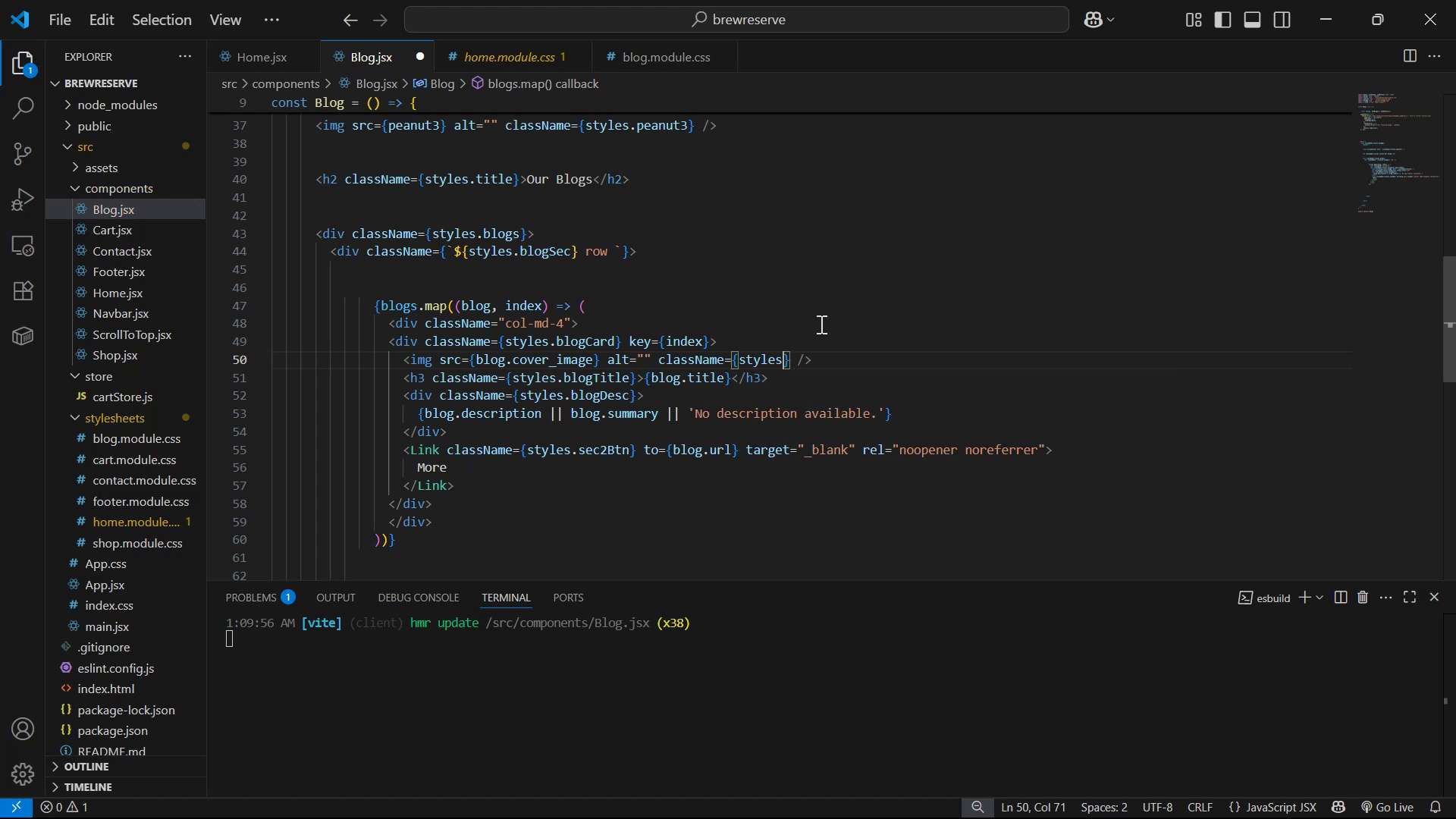 
type(.blogImag )
key(Backspace)
key(Backspace)
key(Backspace)
type(g)
 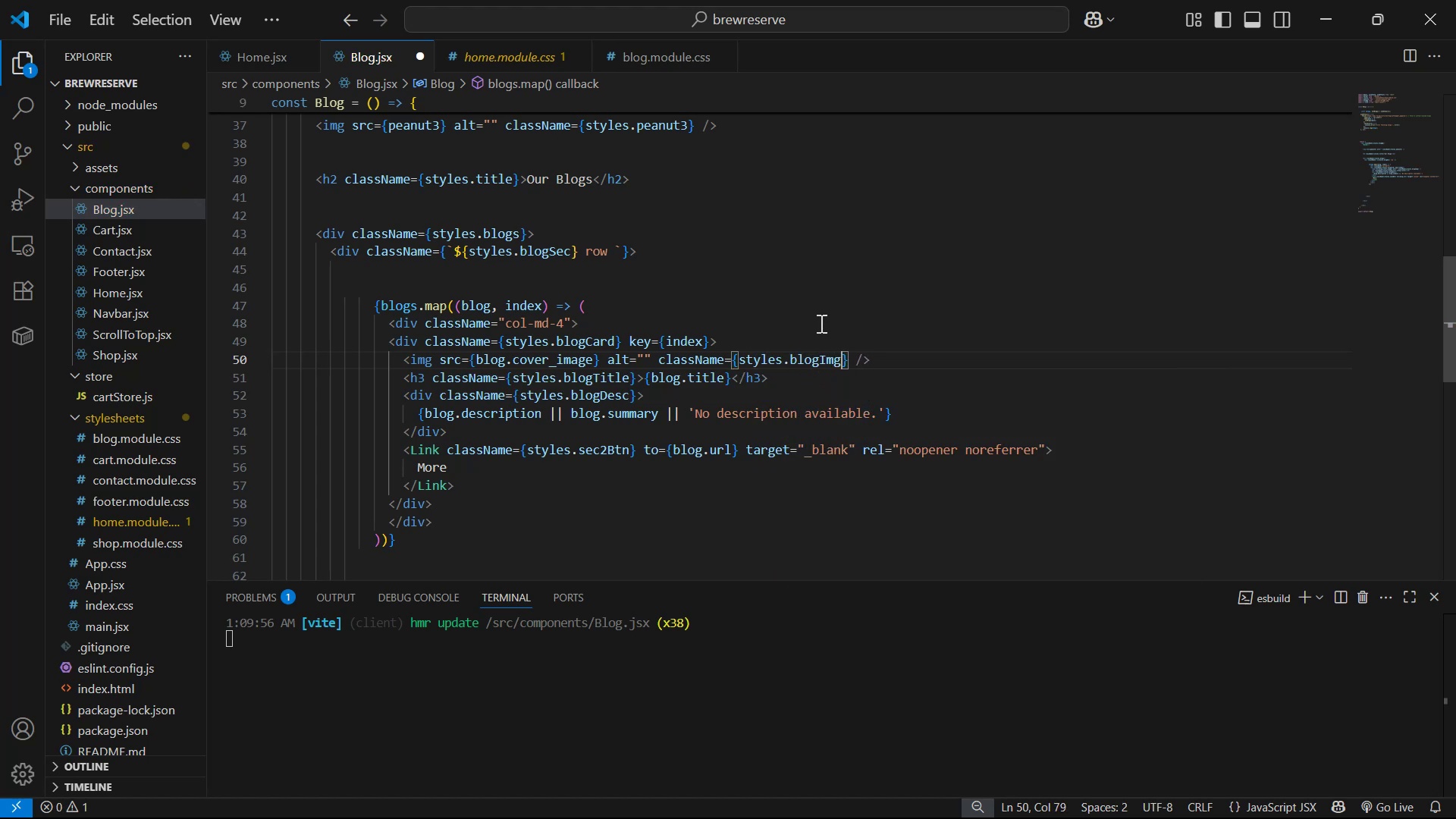 
key(Control+S)
 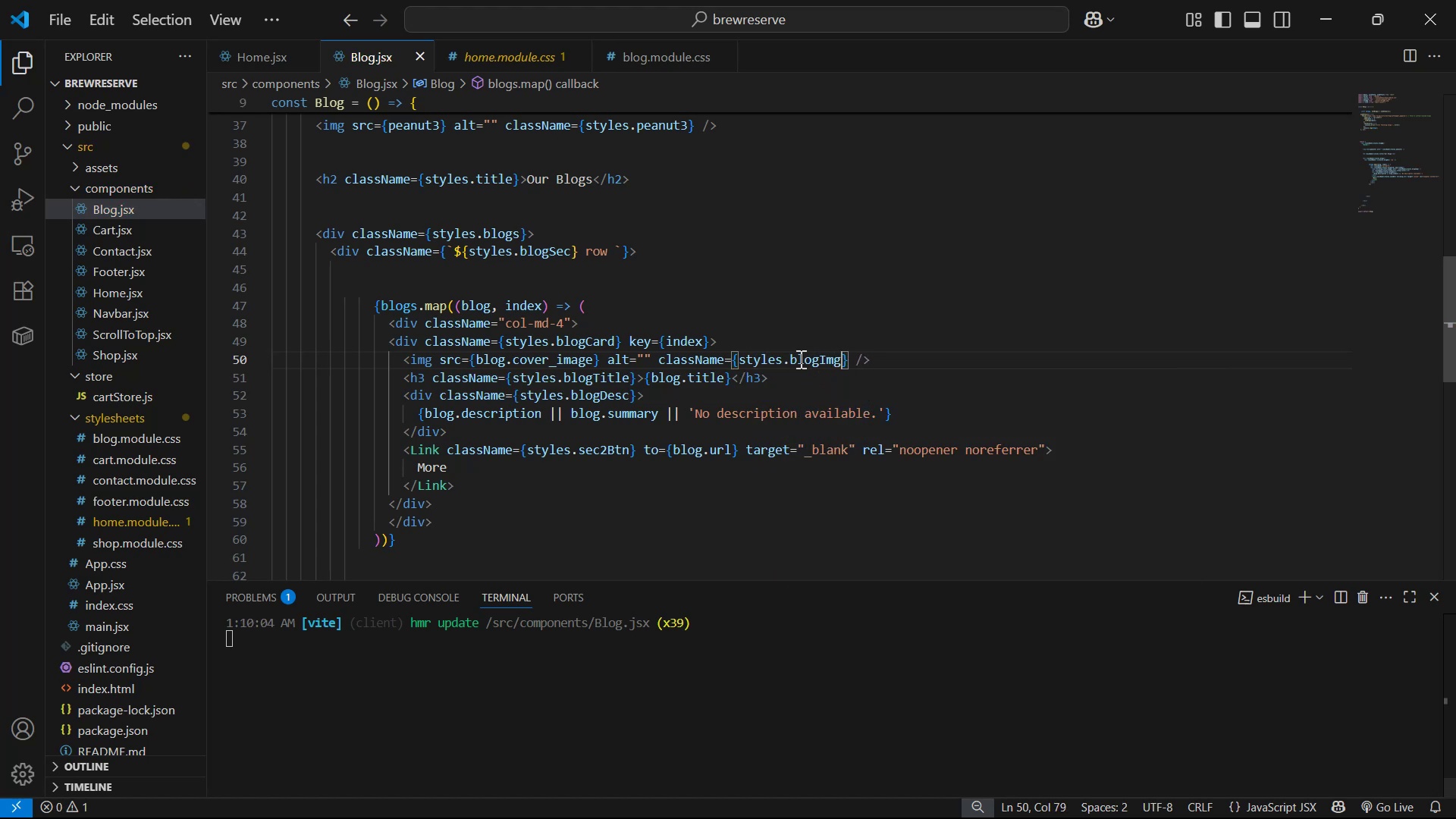 
left_click_drag(start_coordinate=[781, 361], to_coordinate=[840, 365])
 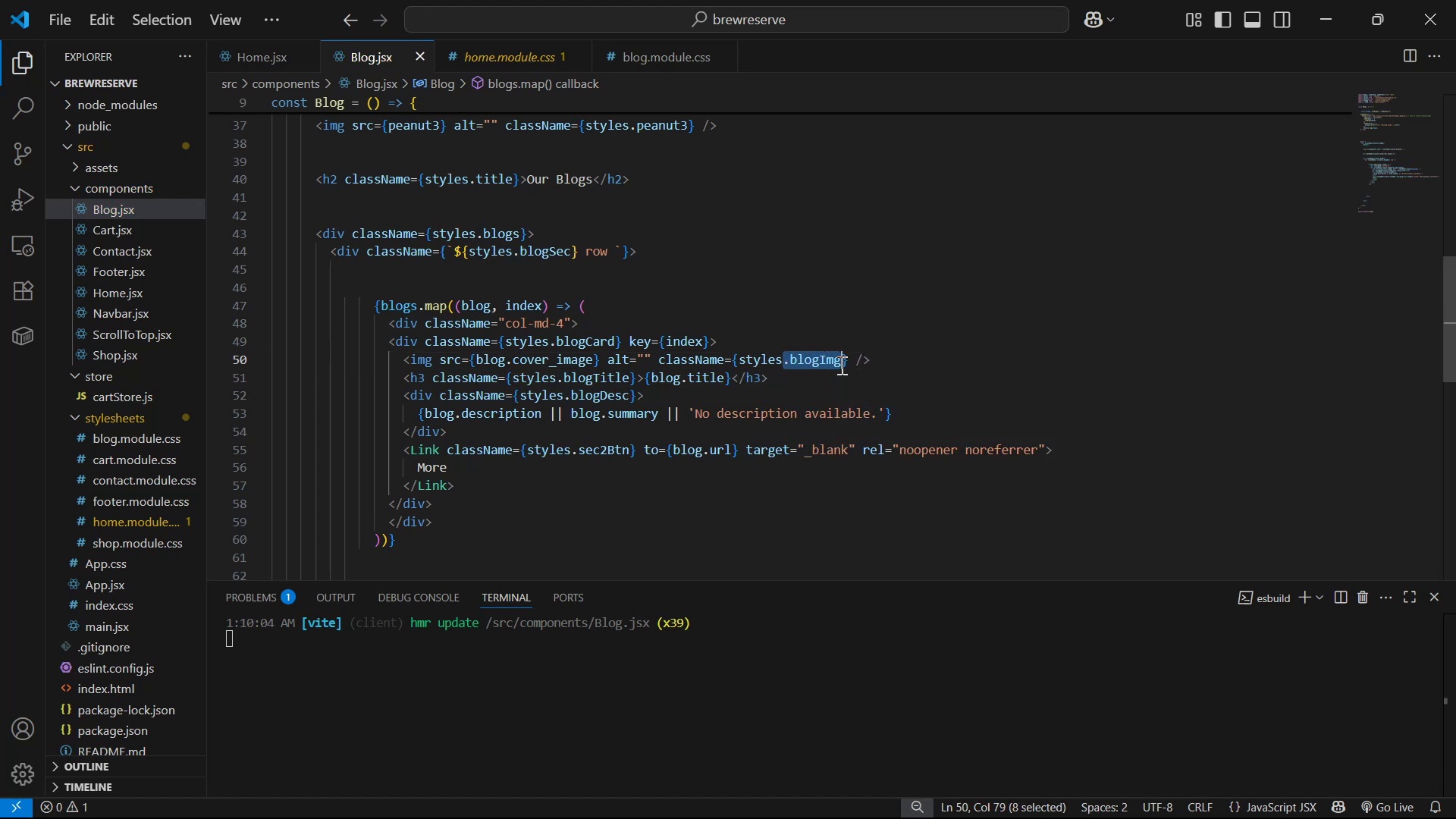 
key(Control+C)
 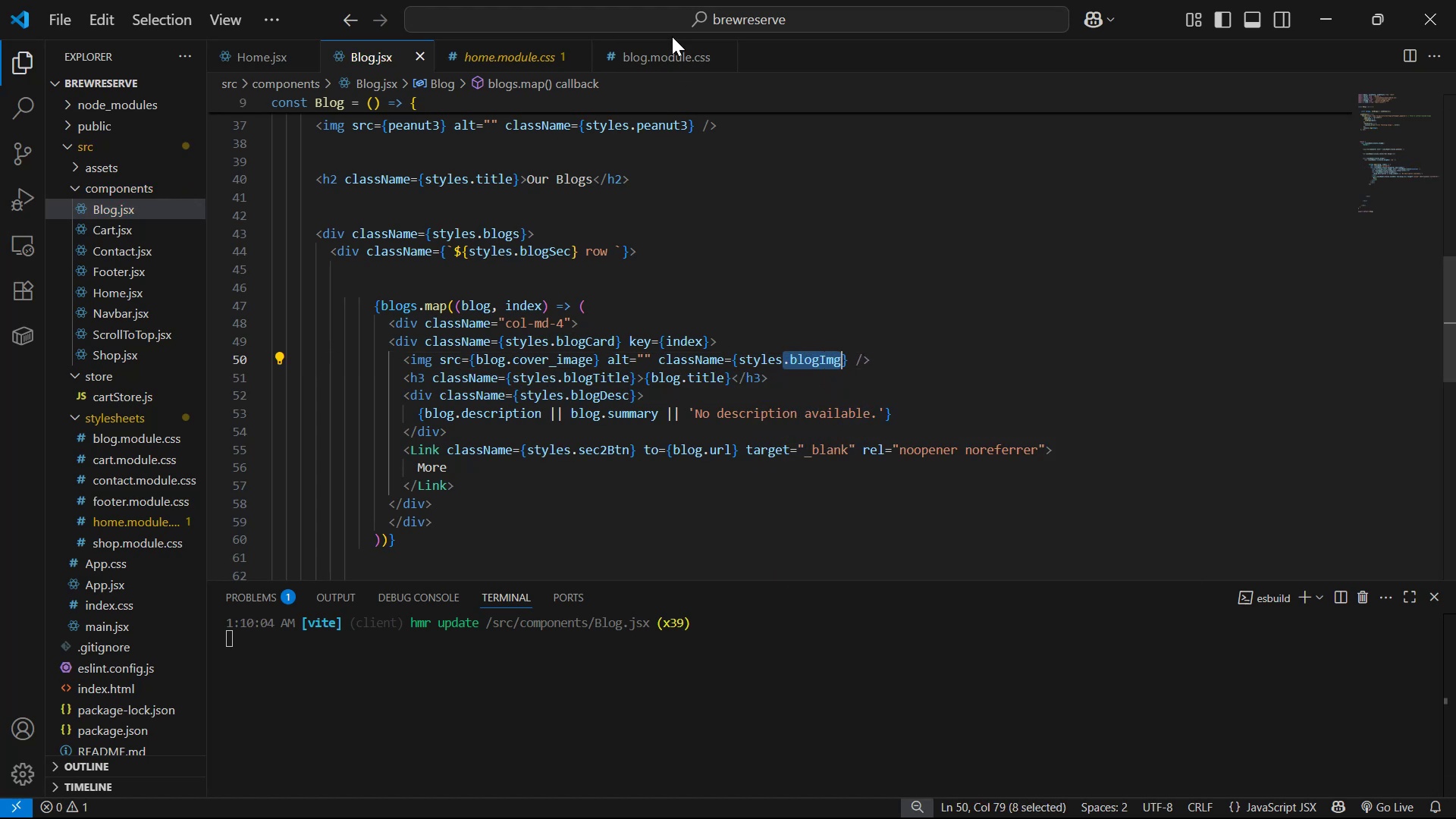 
double_click([665, 52])
 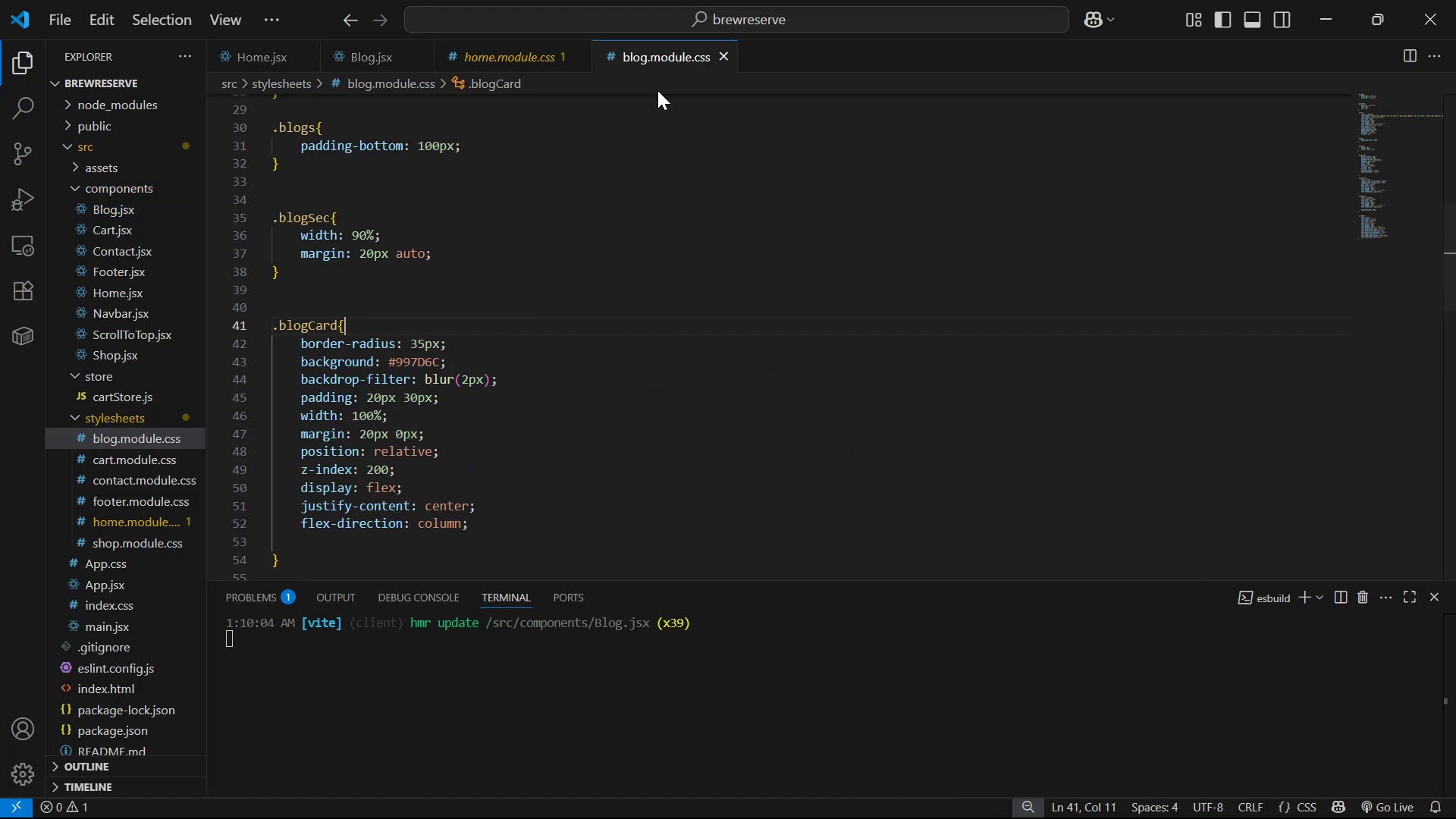 
scroll: coordinate [507, 437], scroll_direction: down, amount: 19.0
 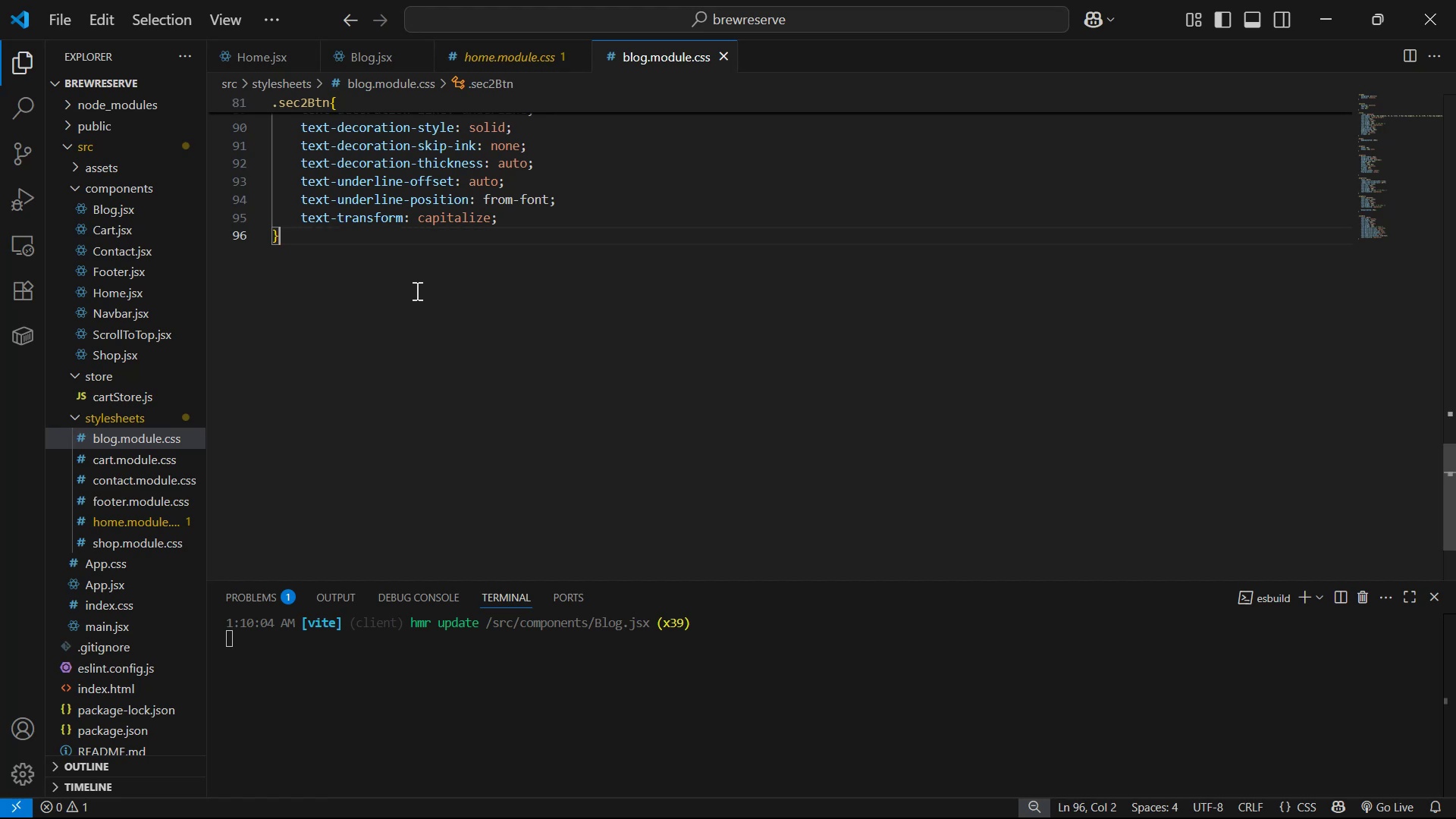 
key(Enter)
 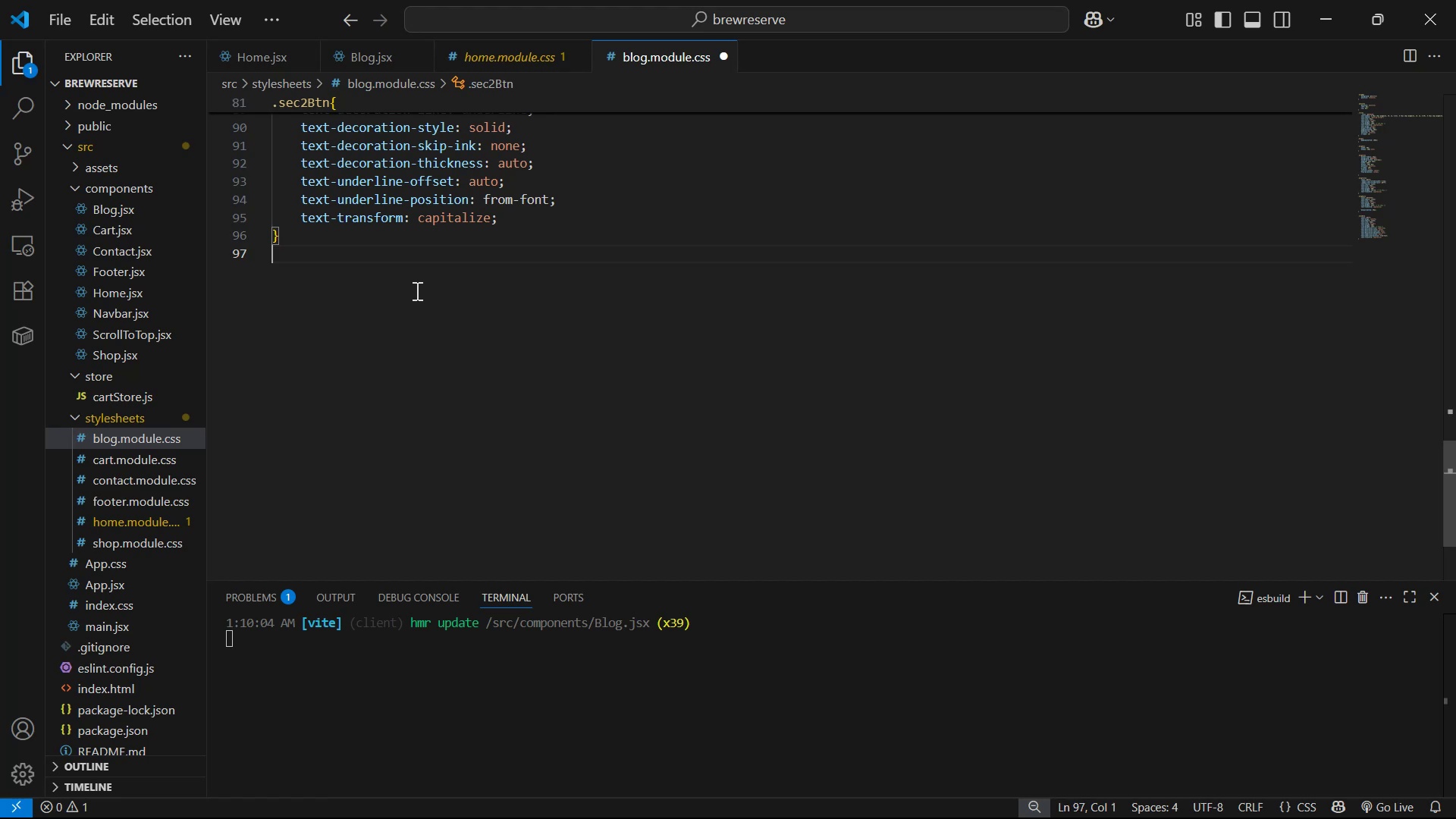 
key(Enter)
 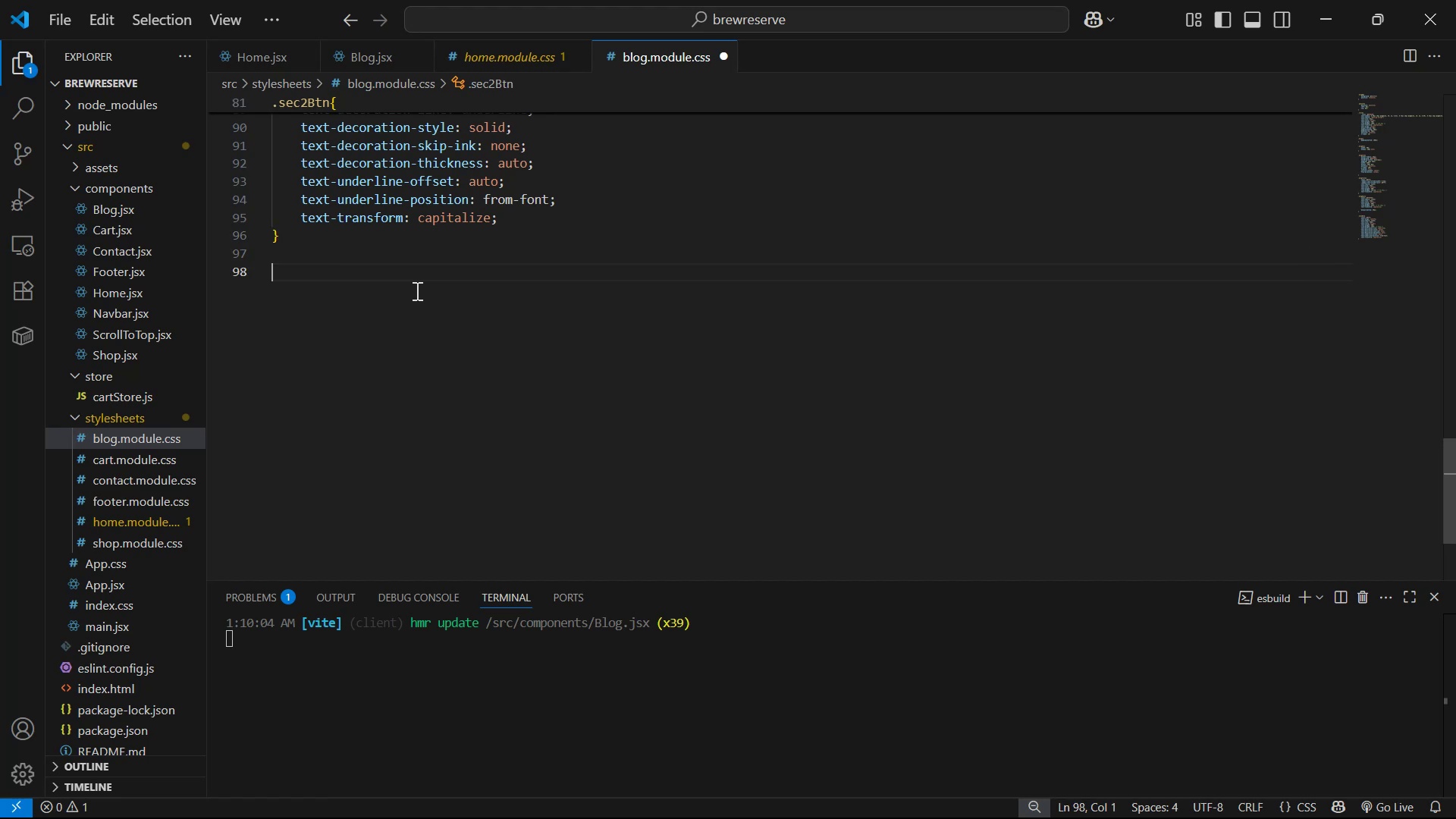 
key(Control+V)
 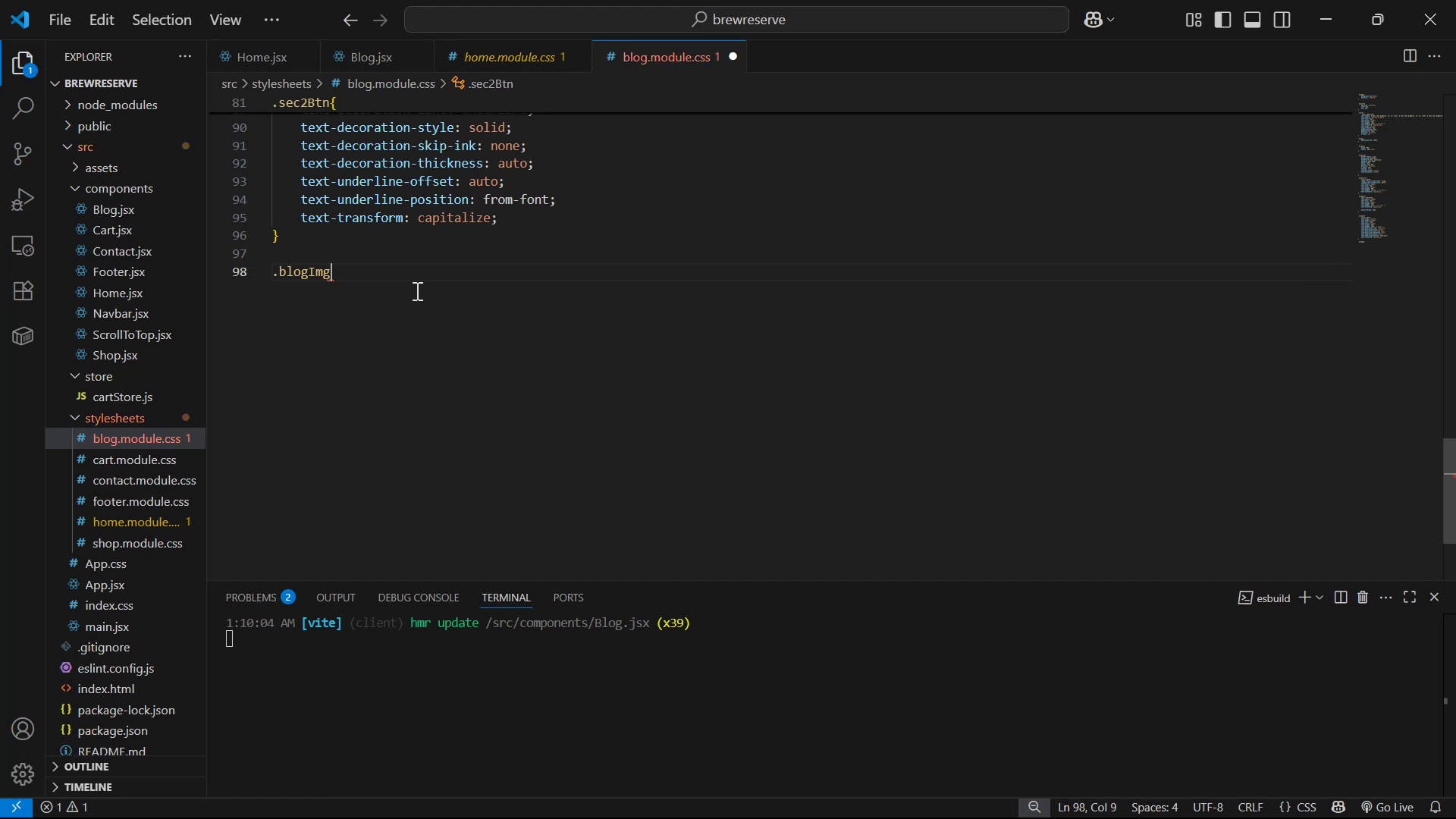 
key(Shift+BracketLeft)
 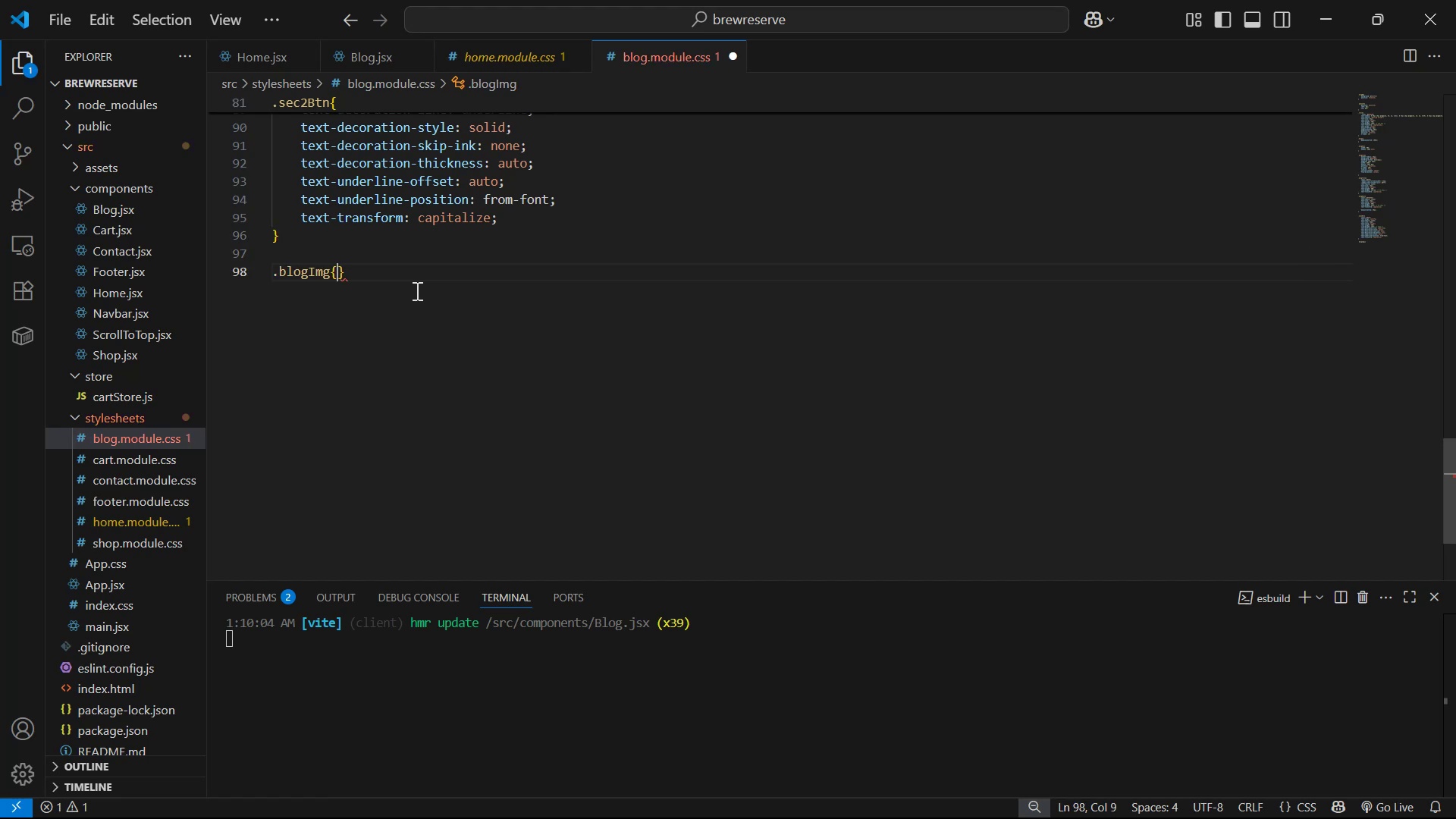 
key(Enter)
 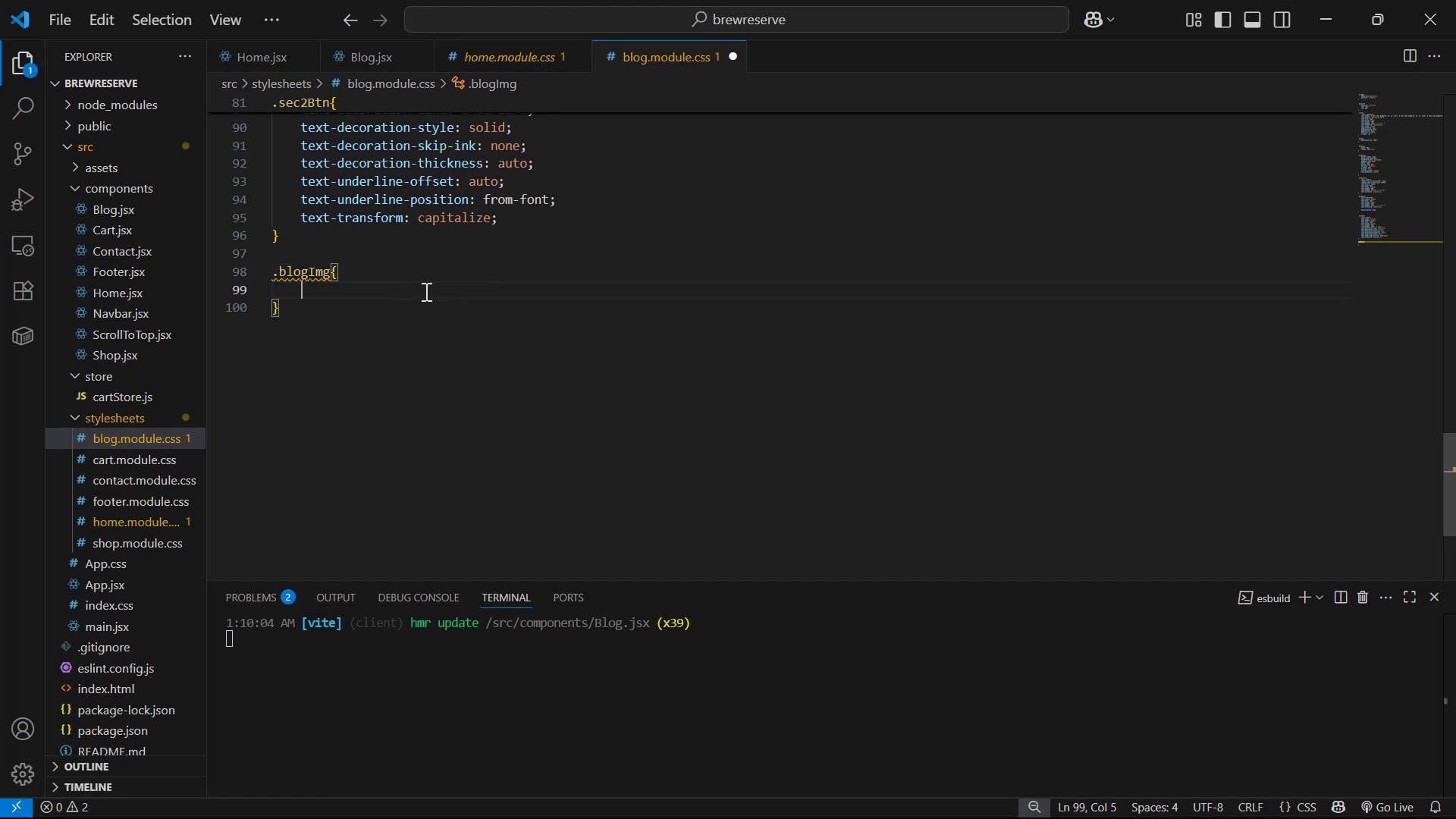 
wait(5.82)
 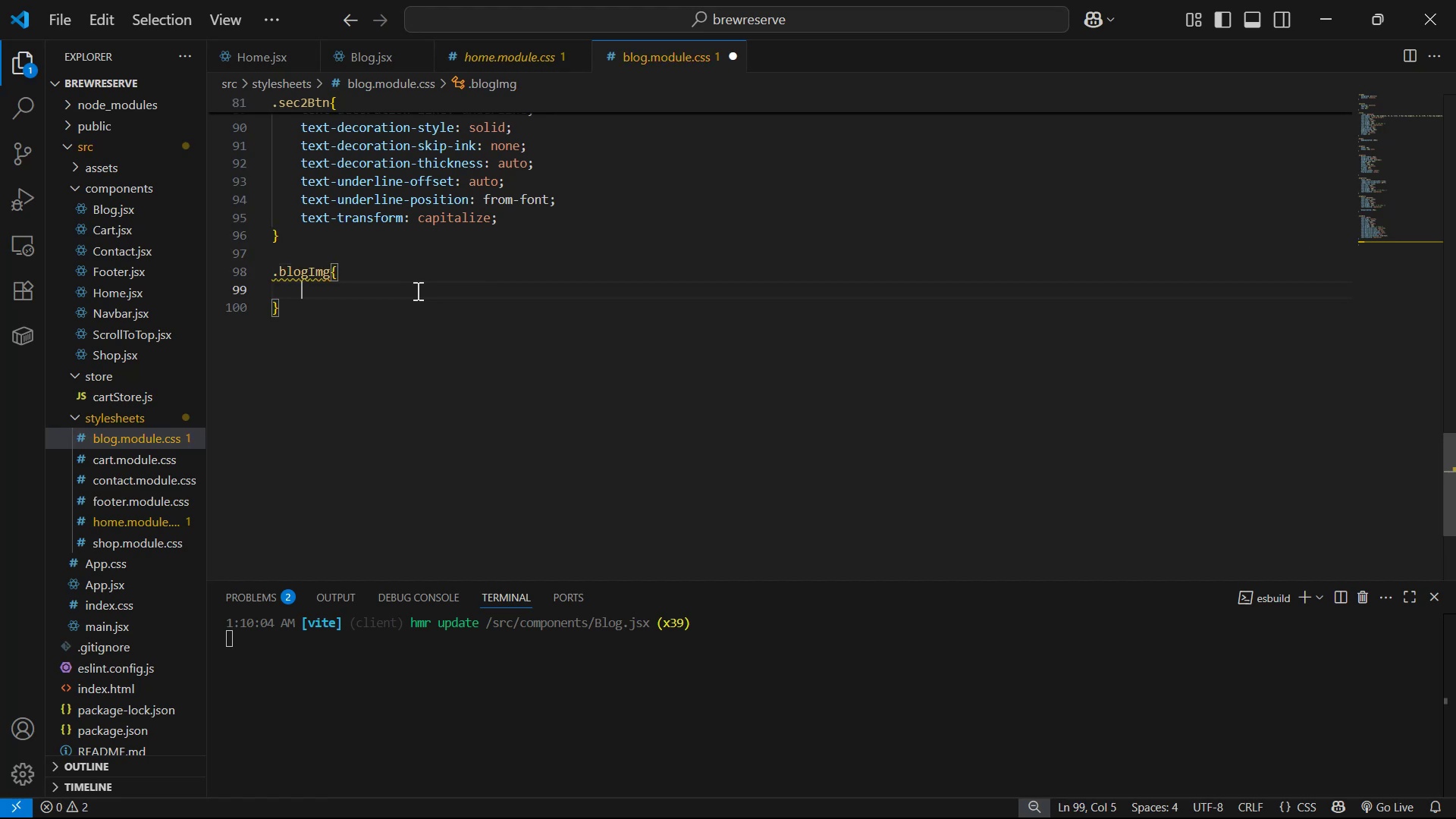 
type(wi)
 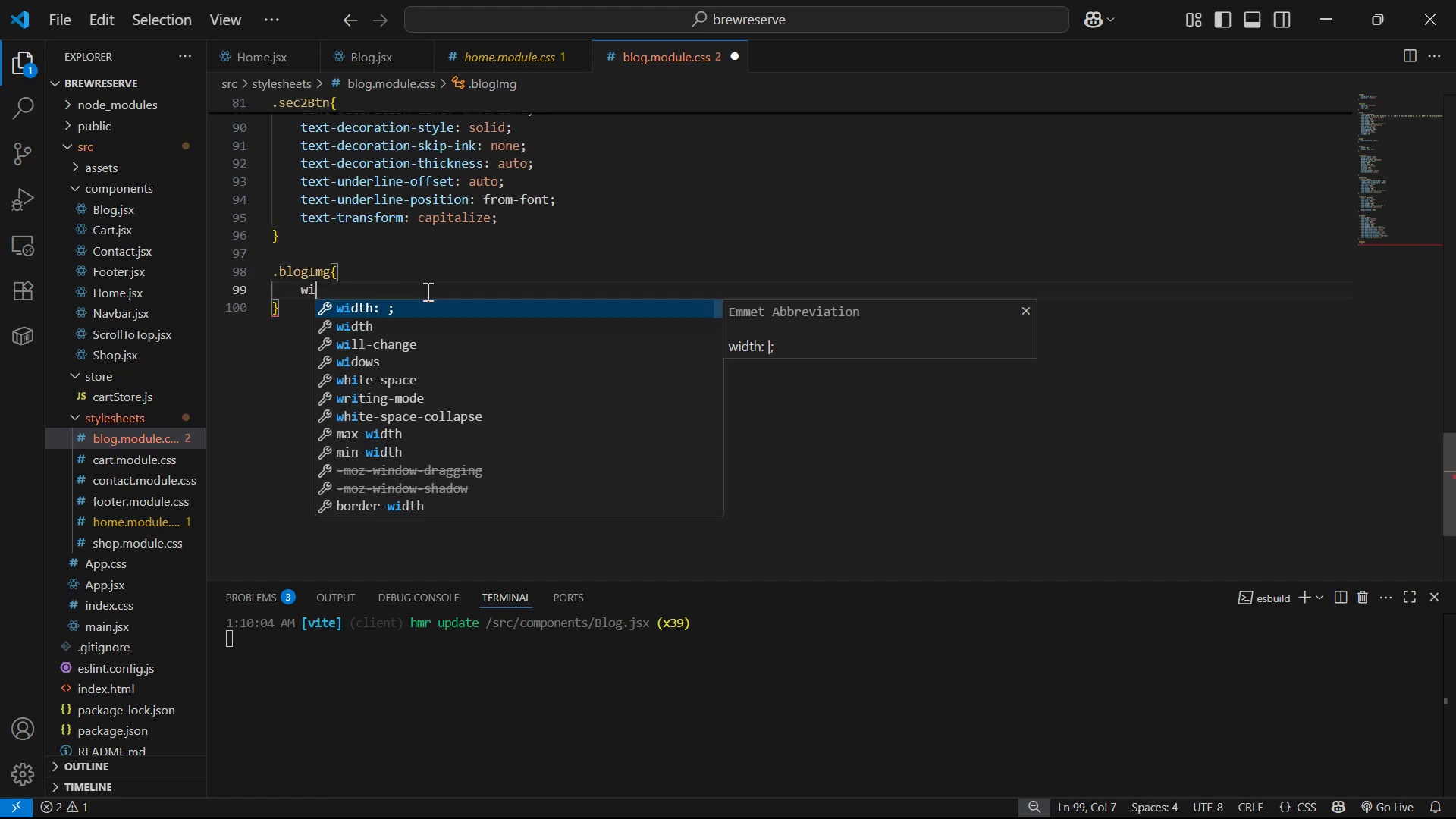 
key(Enter)
 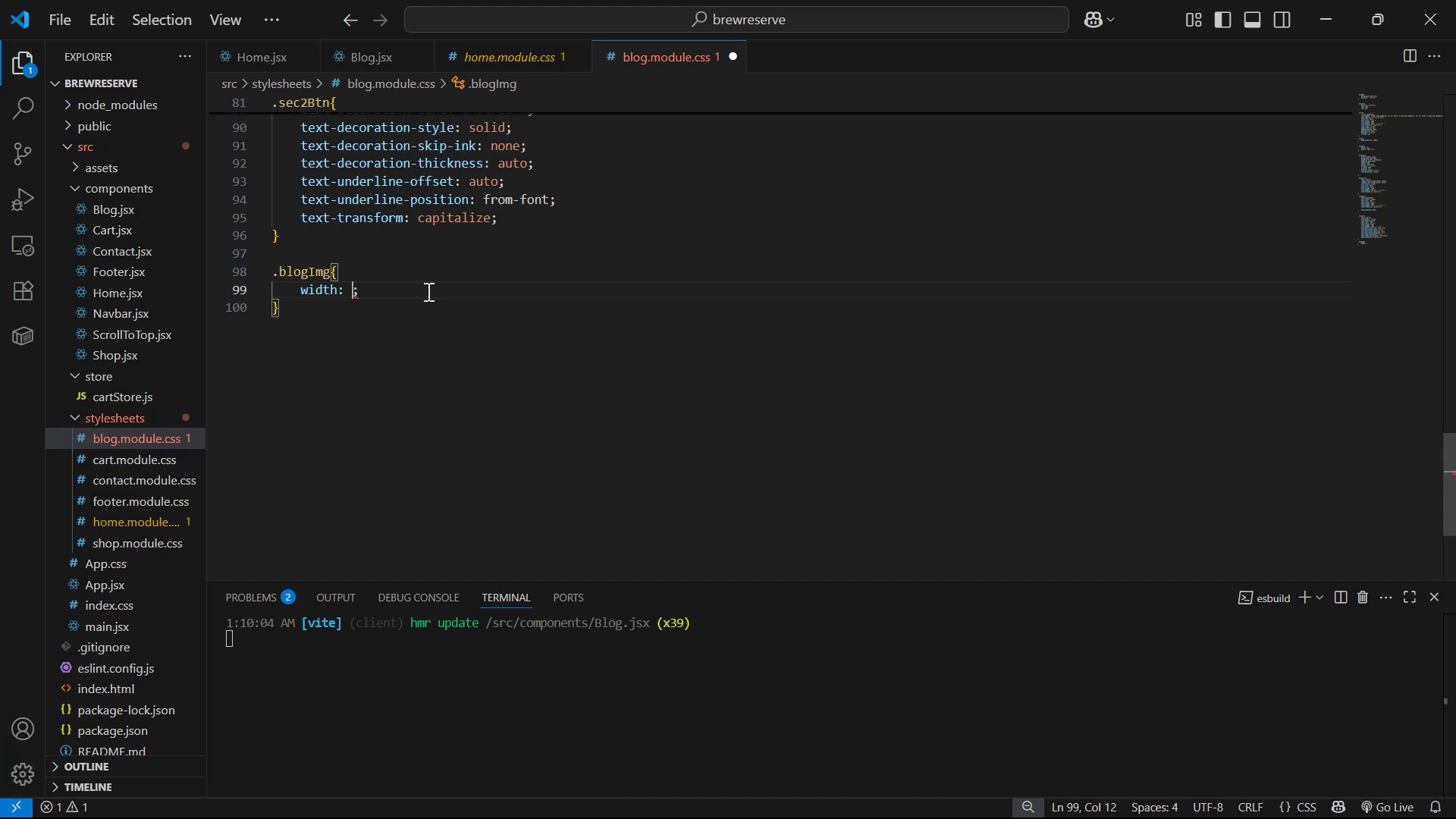 
type(300px)
 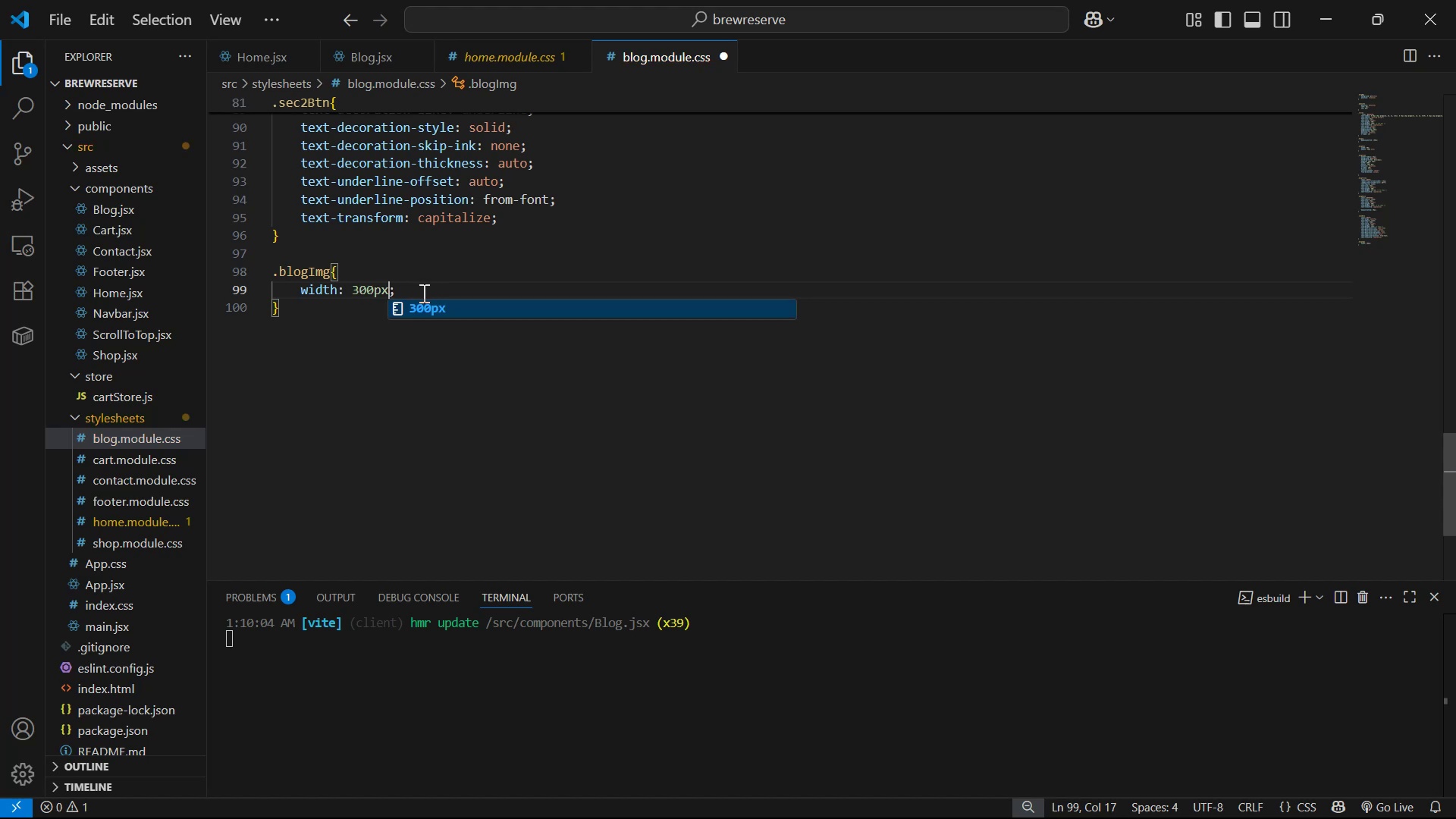 
key(ArrowRight)
 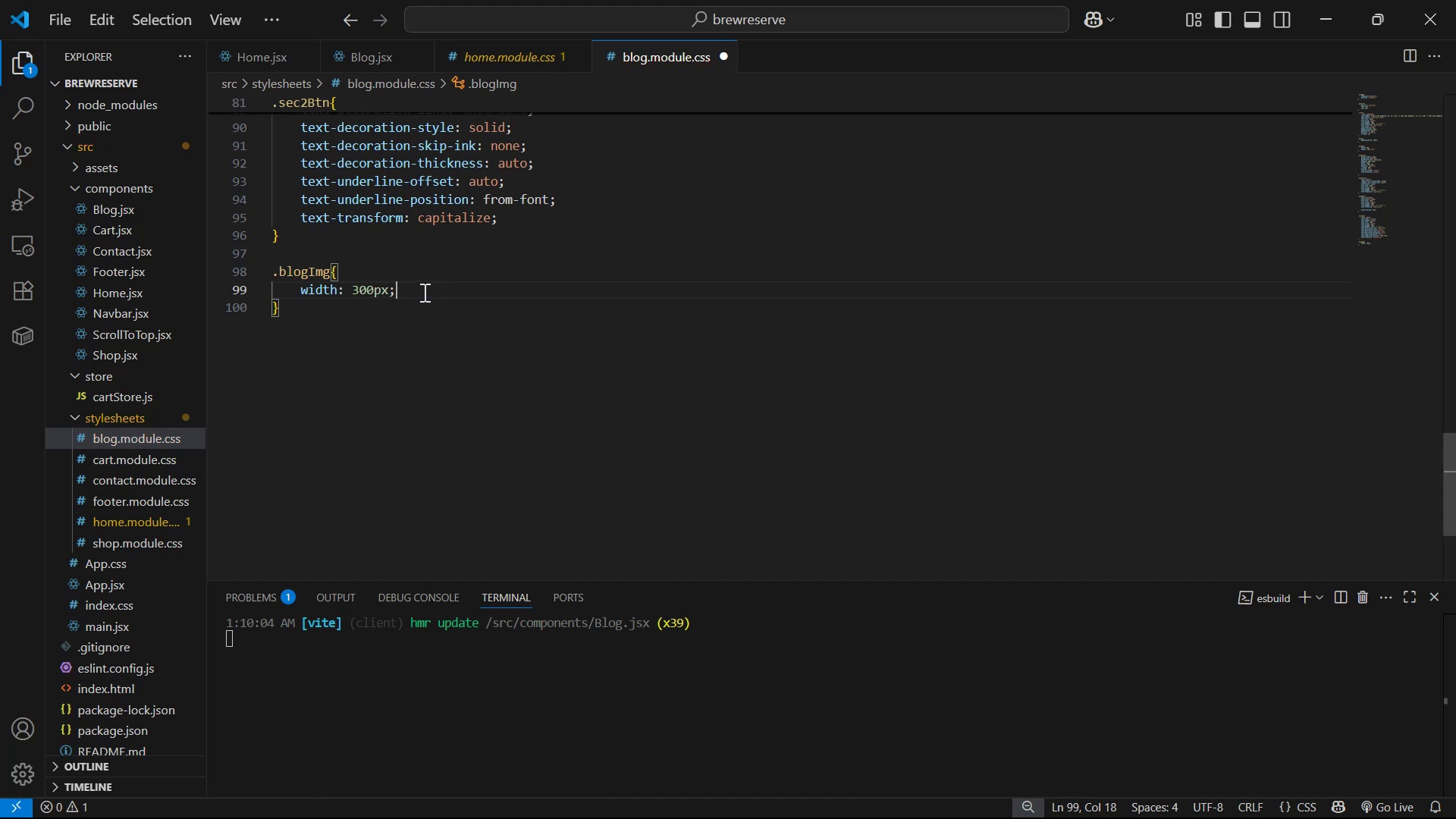 
key(Enter)
 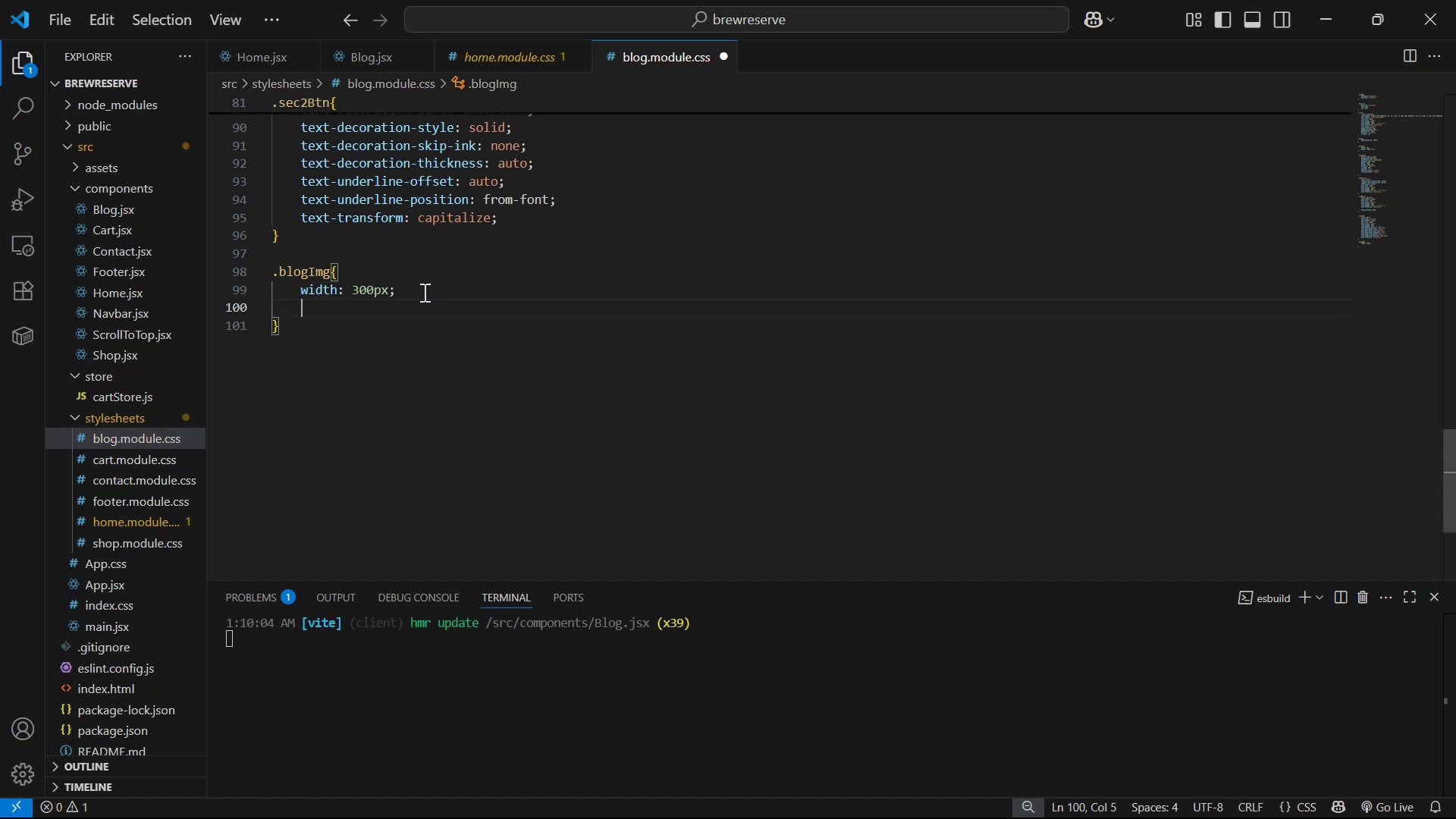 
type(obj)
 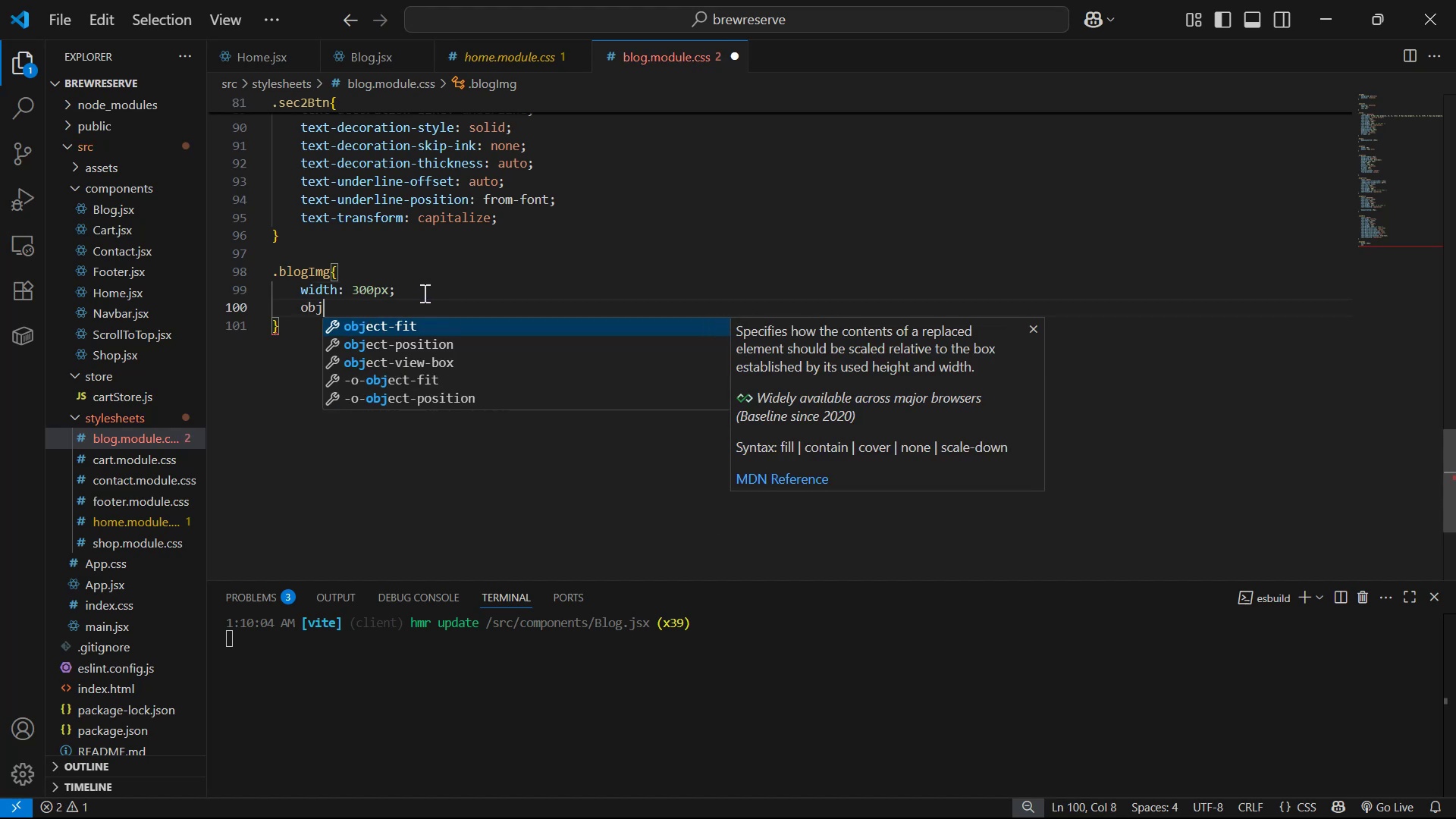 
key(Enter)
 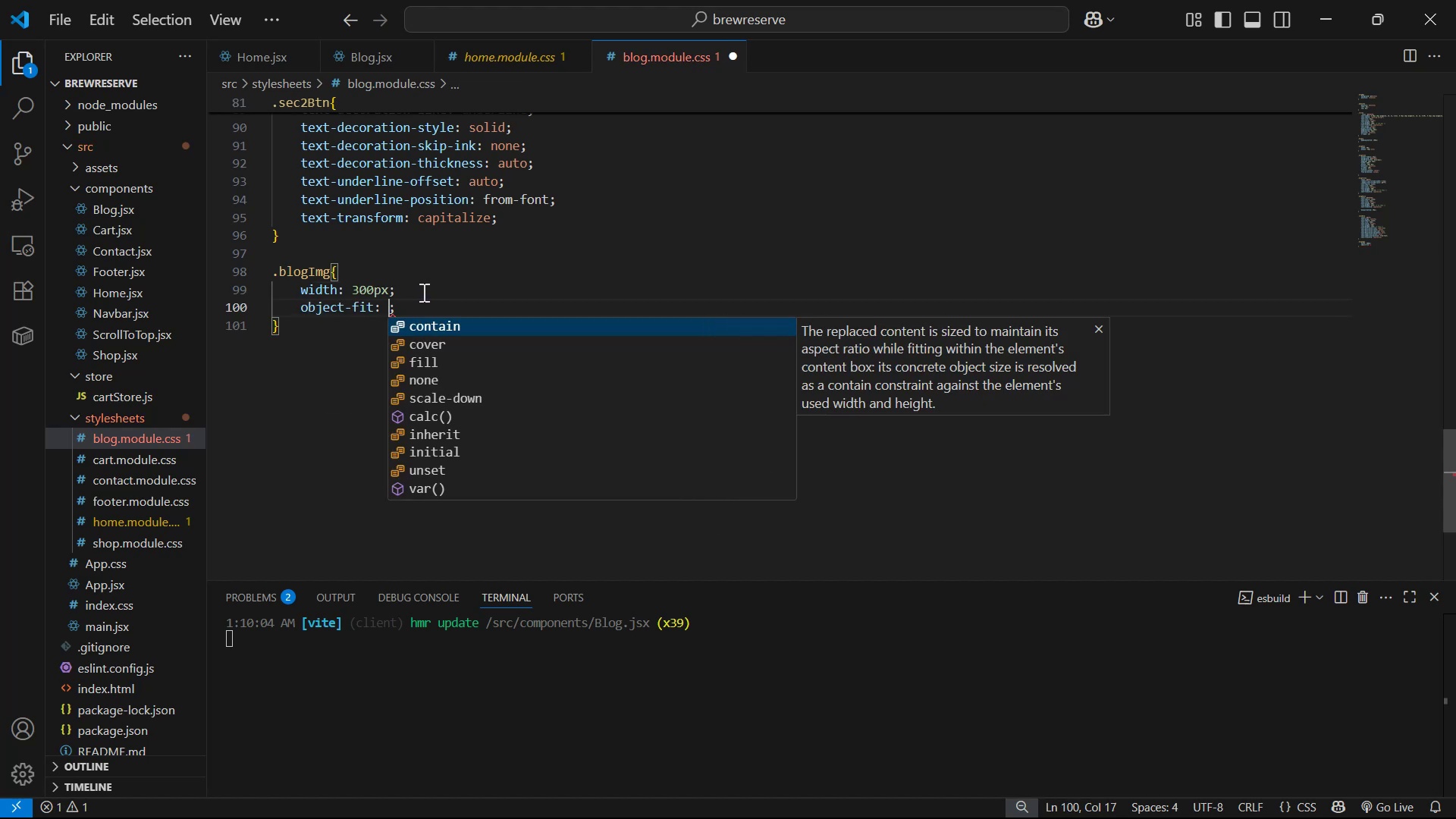 
key(ArrowDown)
 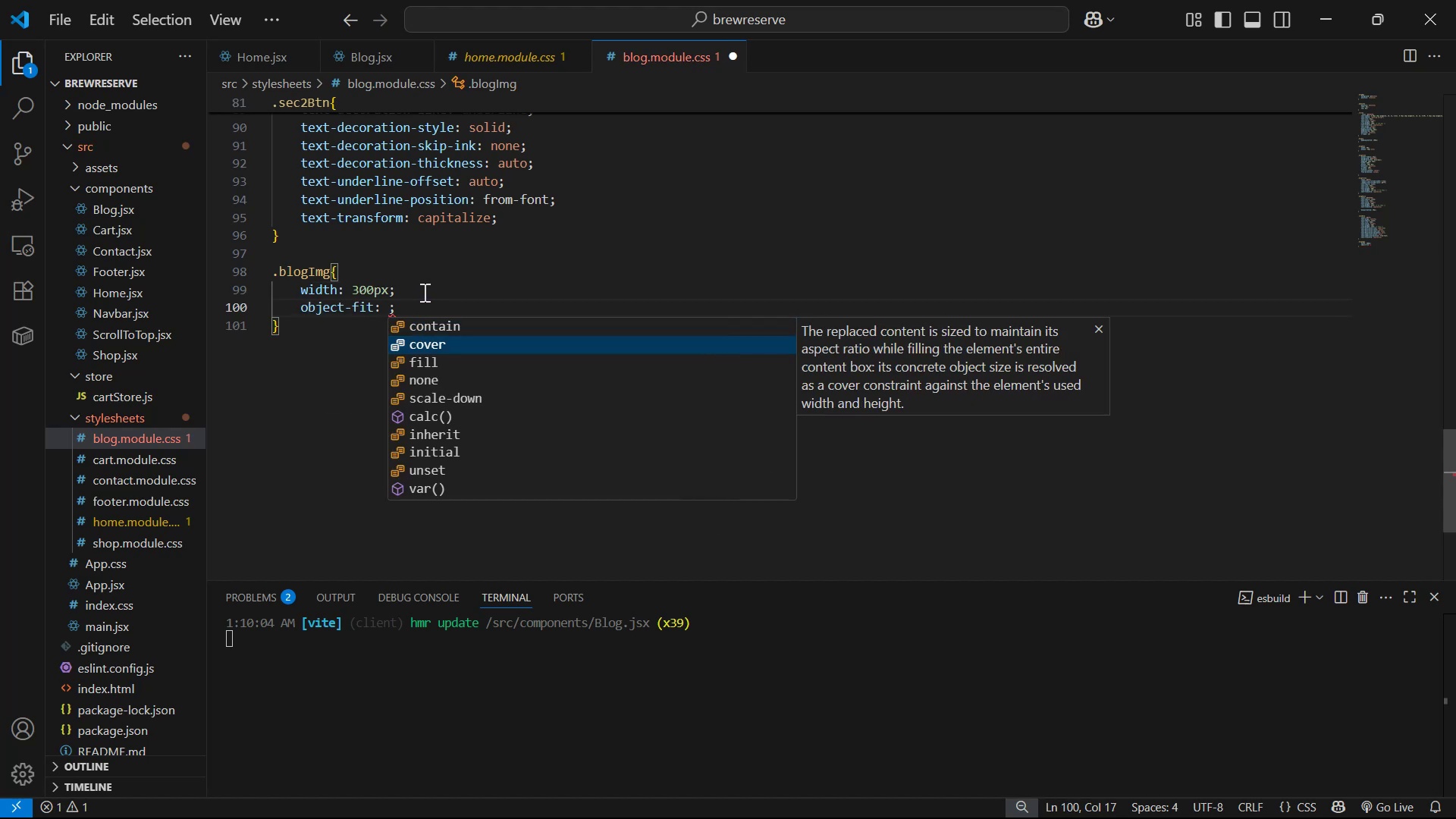 
key(Enter)
 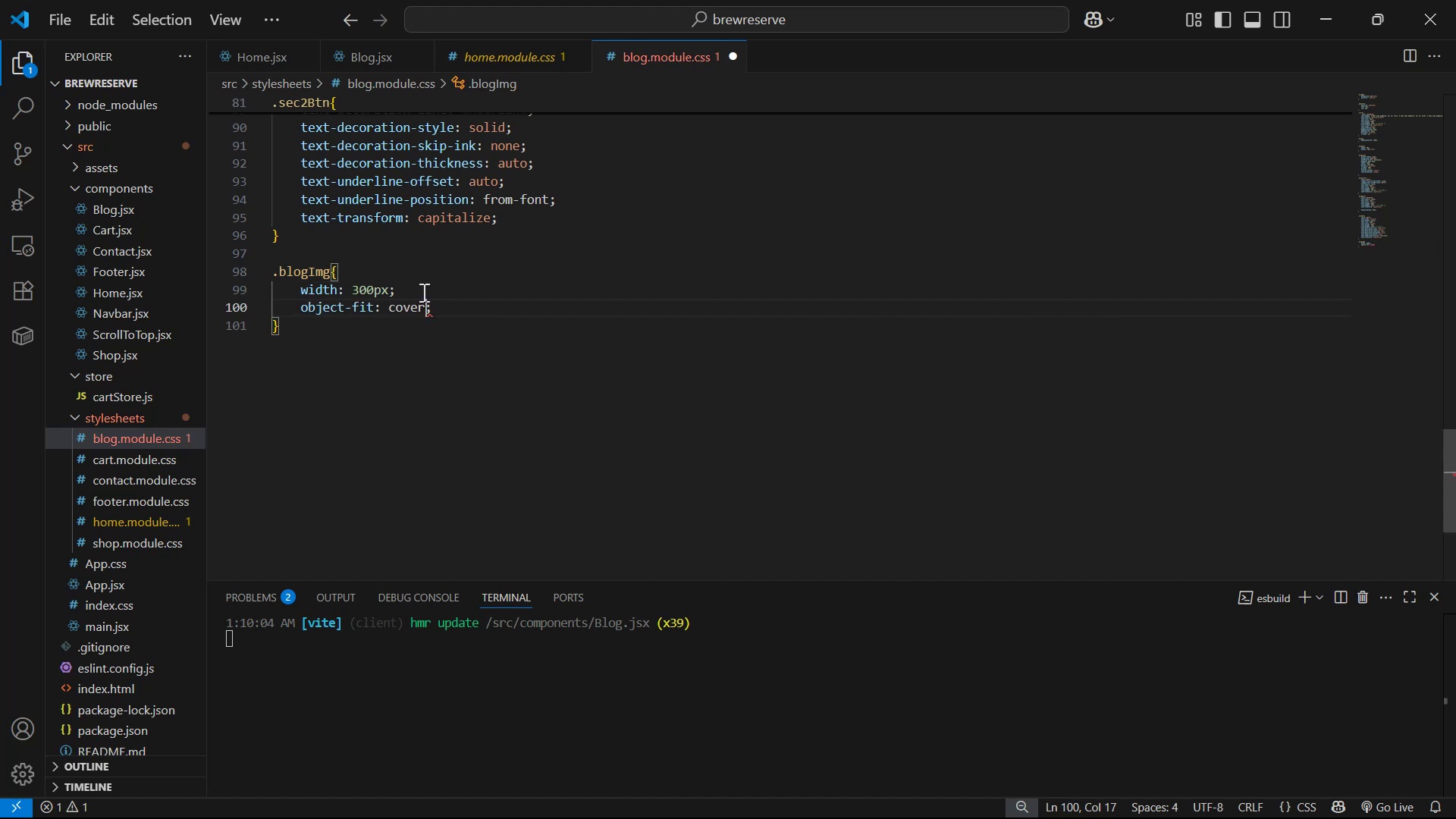 
key(Control+ControlLeft)
 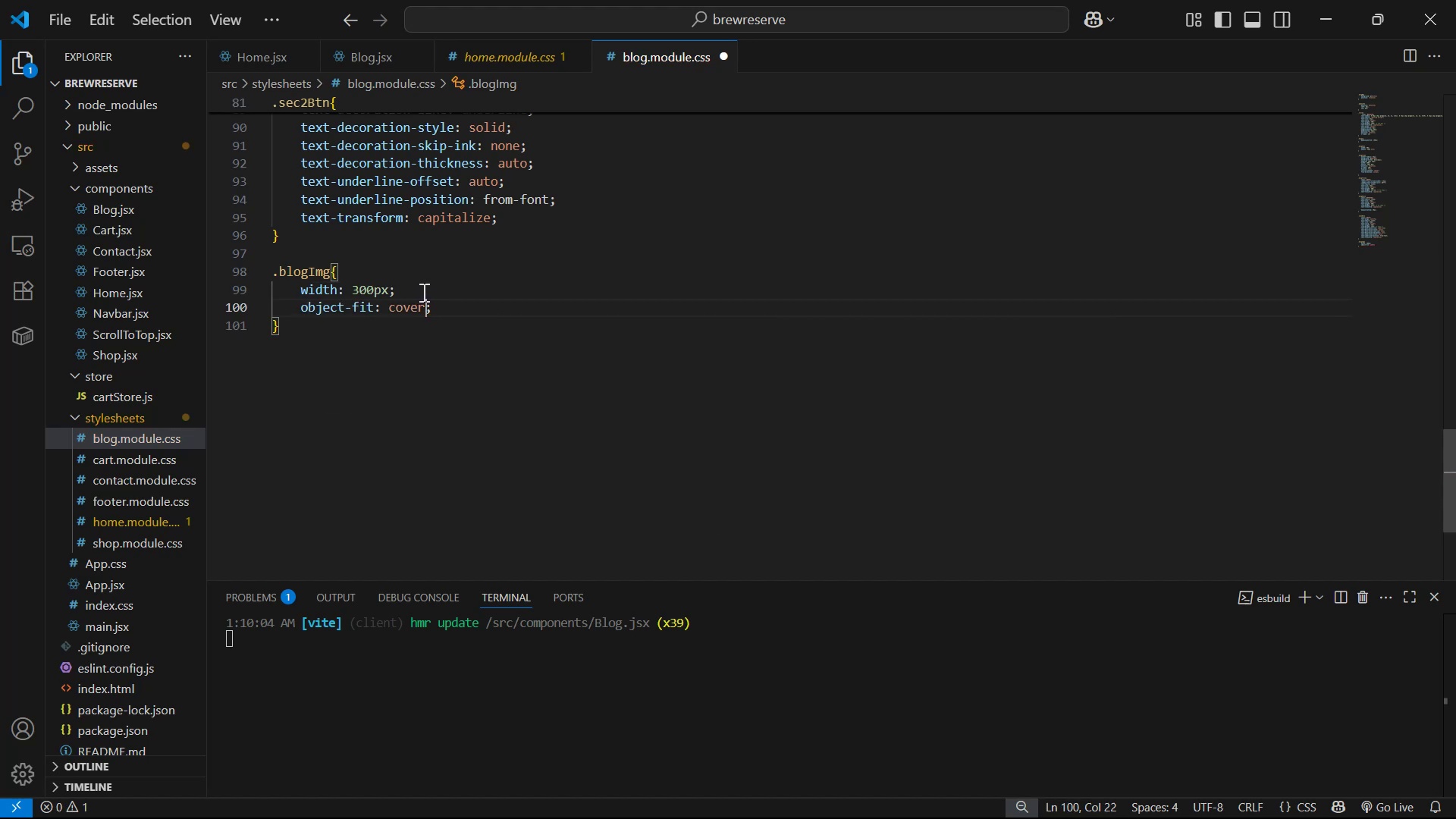 
key(Control+S)
 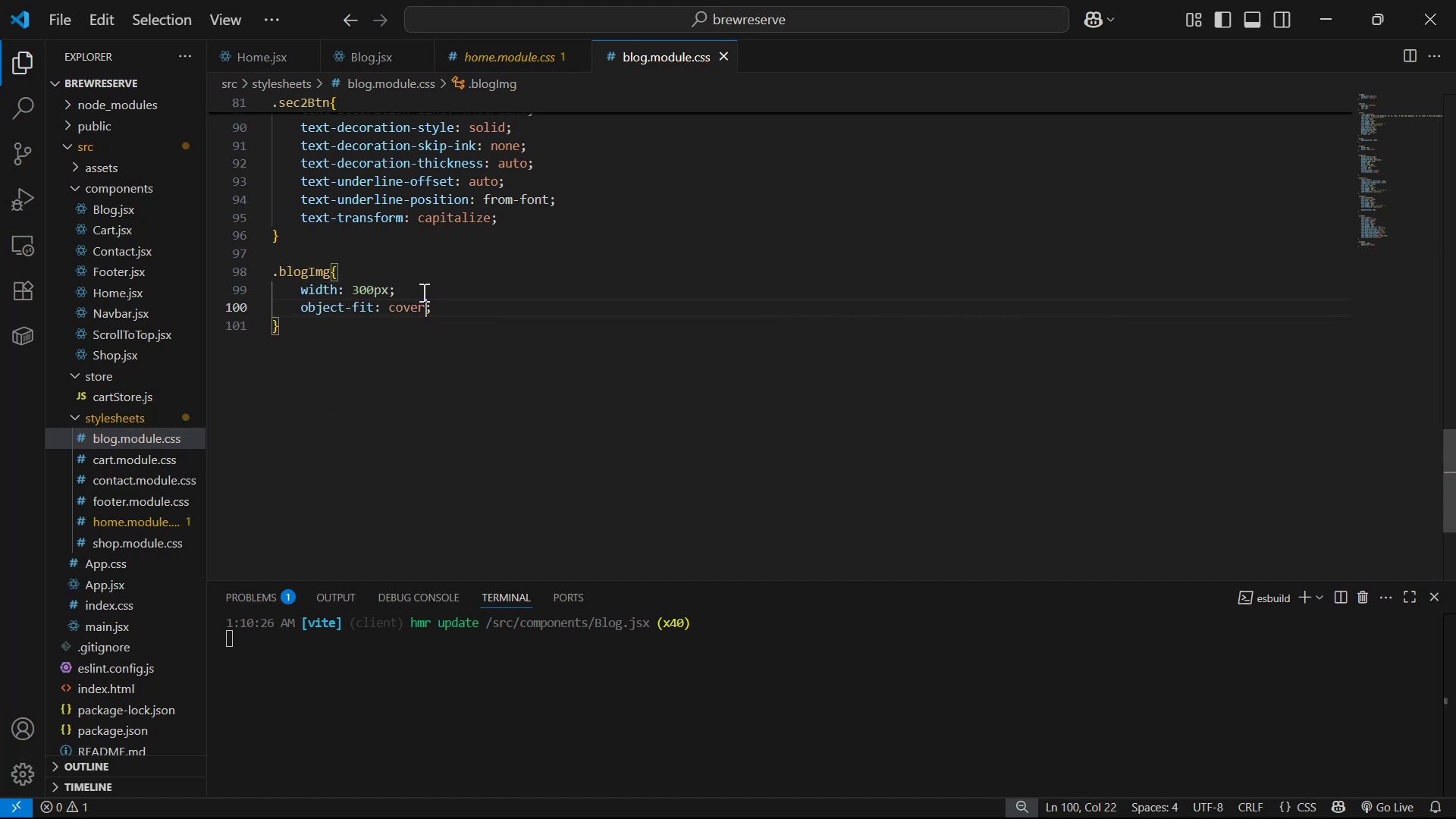 
key(Alt+AltLeft)
 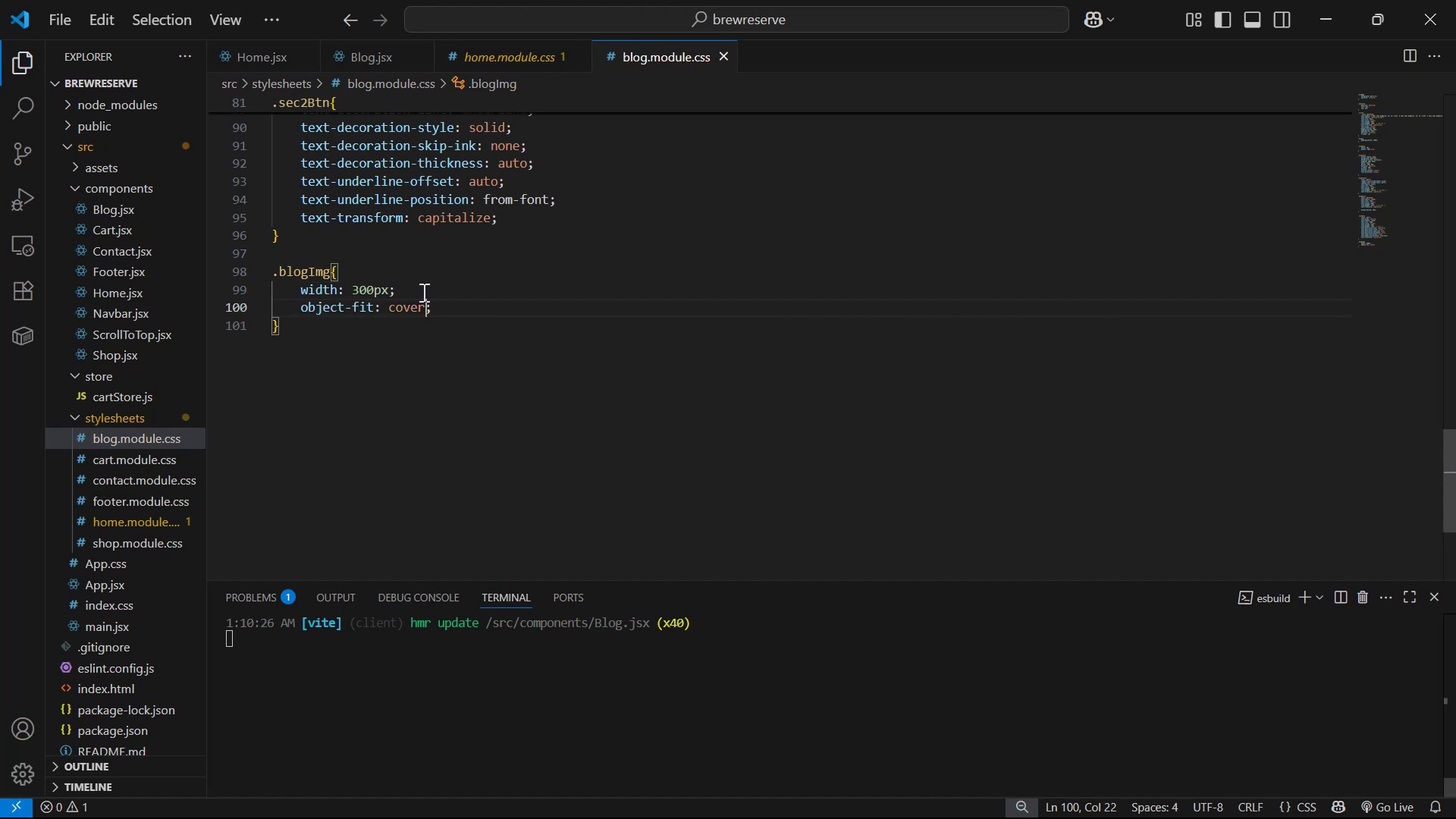 
key(Alt+Tab)
 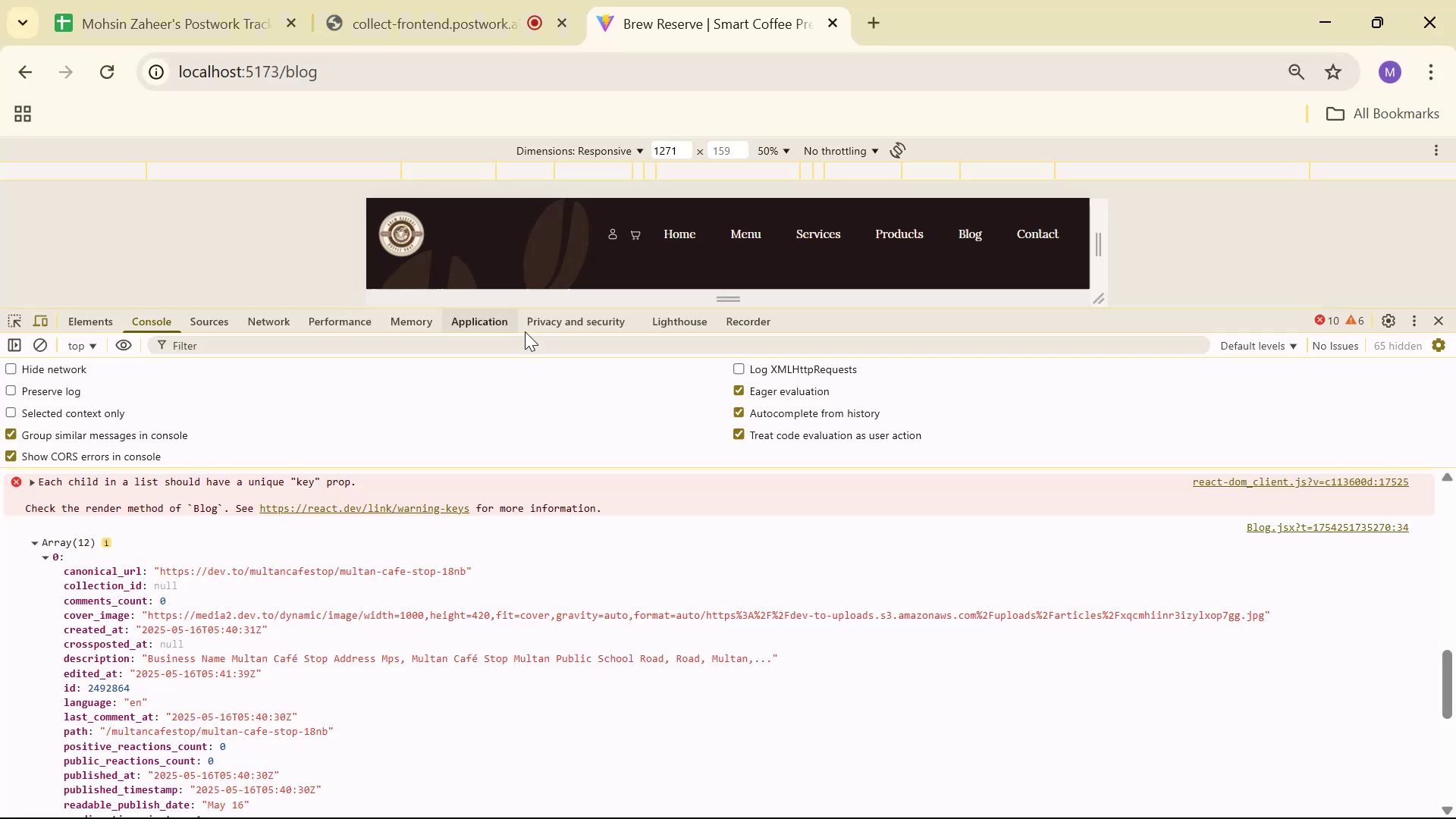 
scroll: coordinate [744, 256], scroll_direction: down, amount: 4.0
 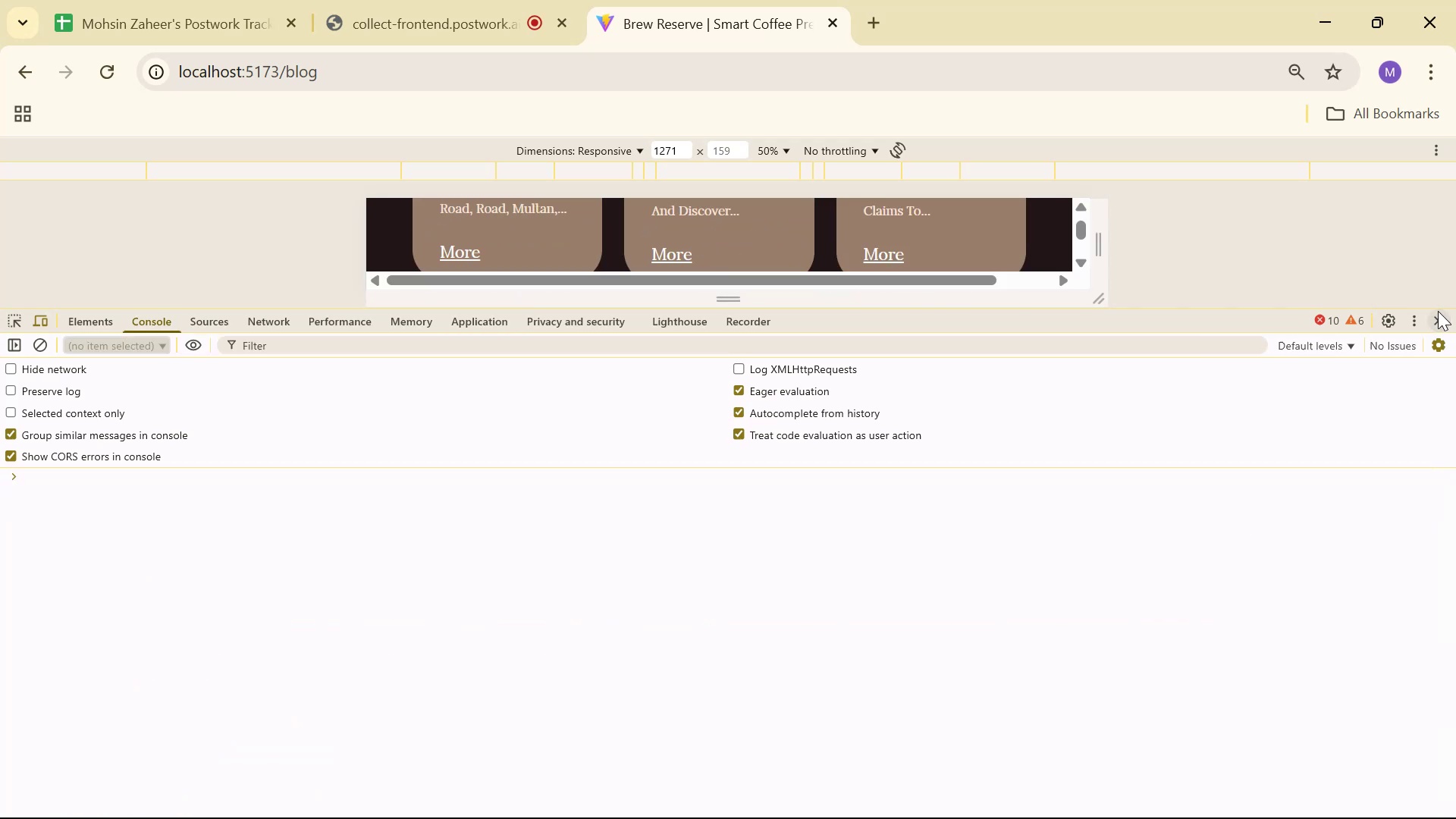 
scroll: coordinate [751, 560], scroll_direction: up, amount: 5.0
 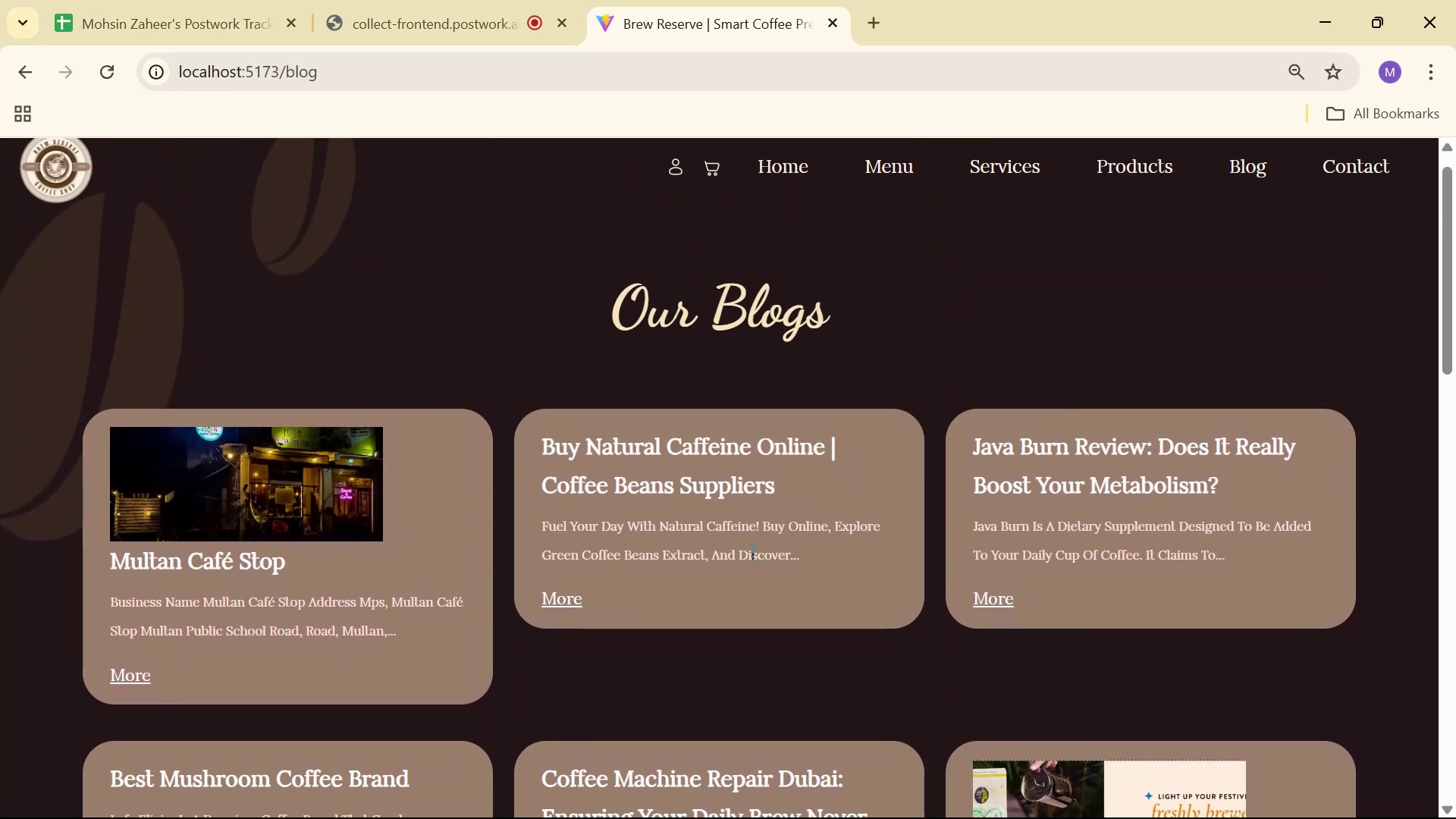 
key(Alt+AltLeft)
 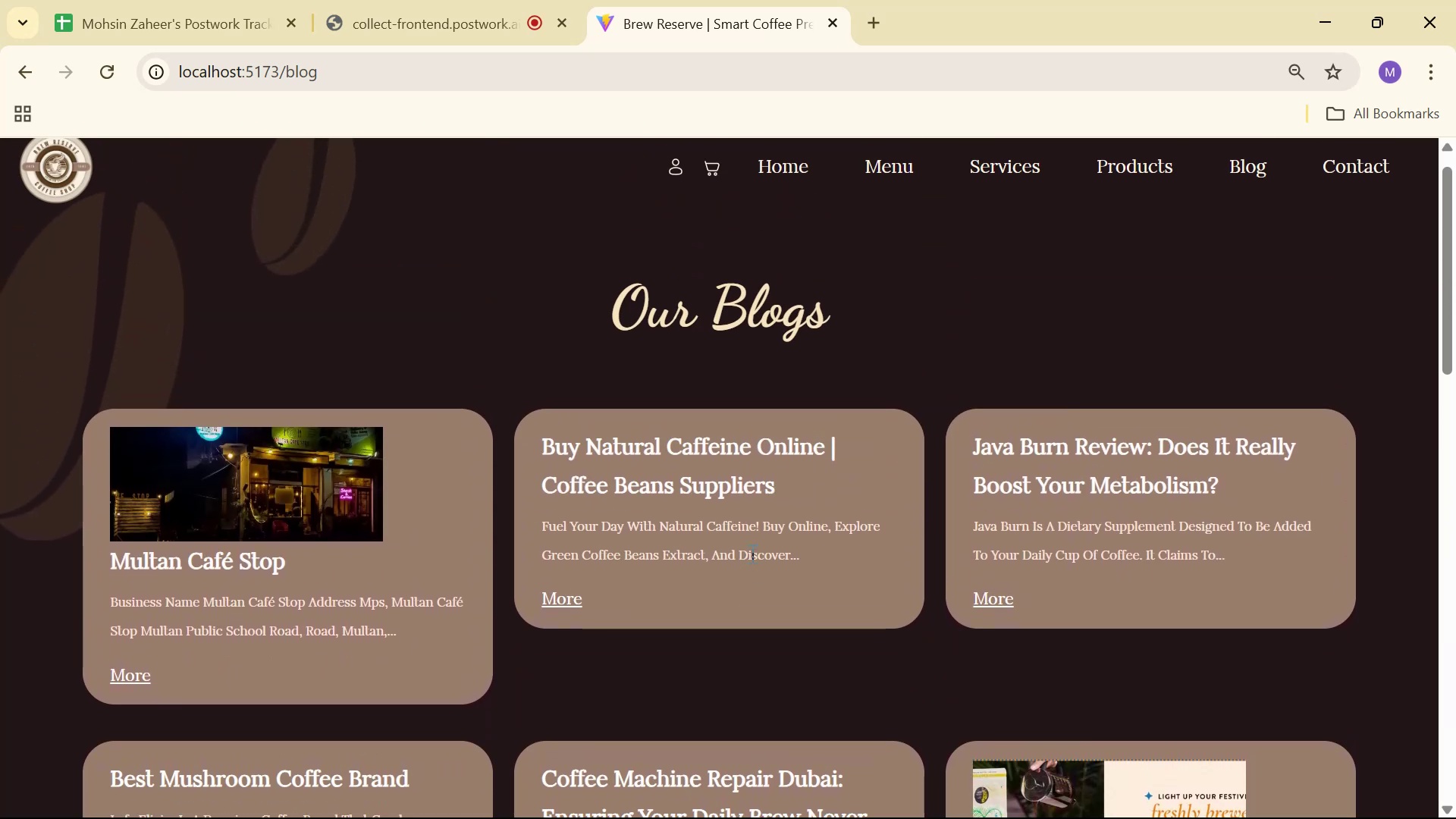 
key(Tab)
type(100%)
 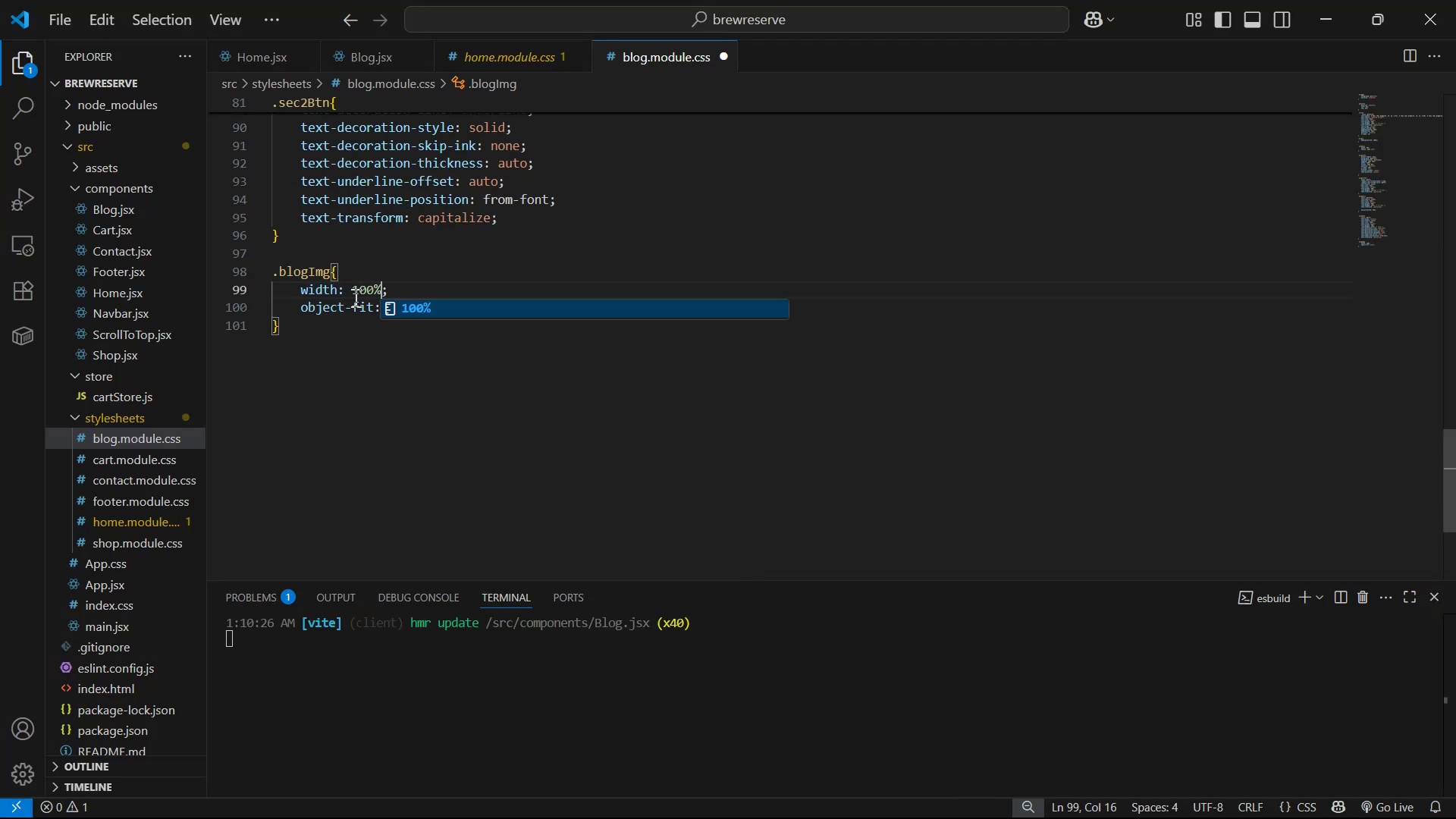 
left_click_drag(start_coordinate=[387, 289], to_coordinate=[351, 287])
 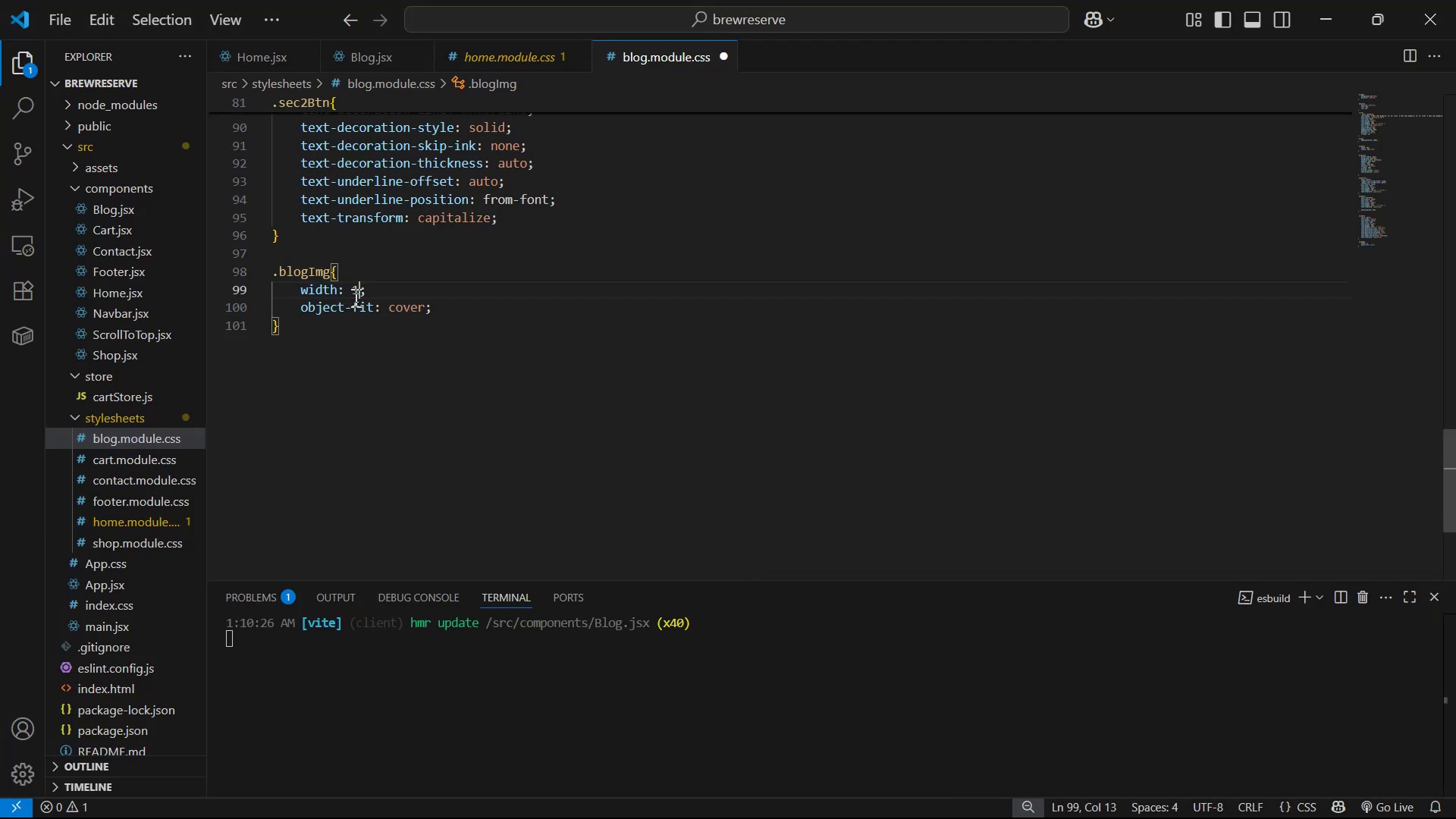 
key(Control+ControlLeft)
 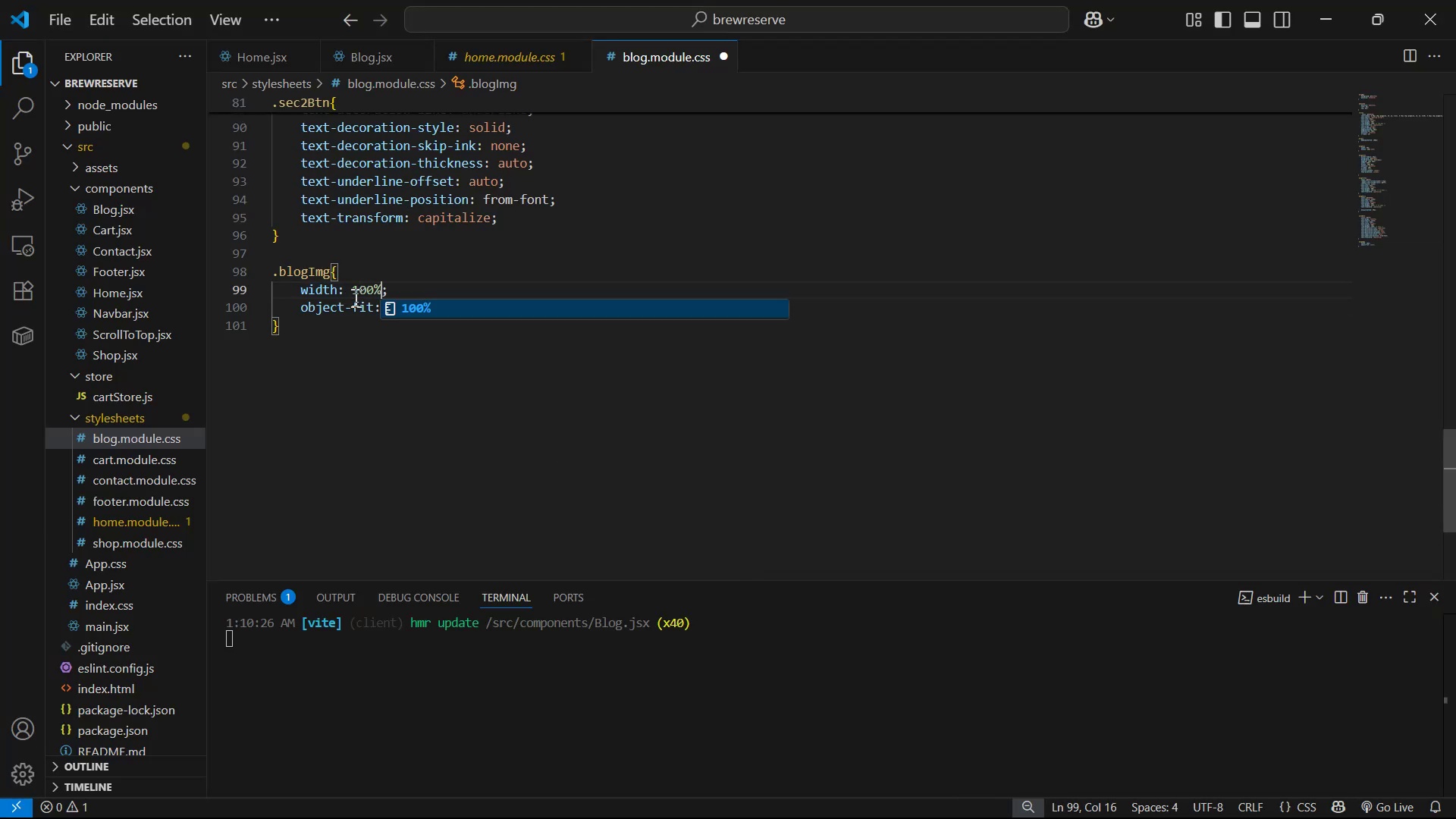 
key(Control+S)
 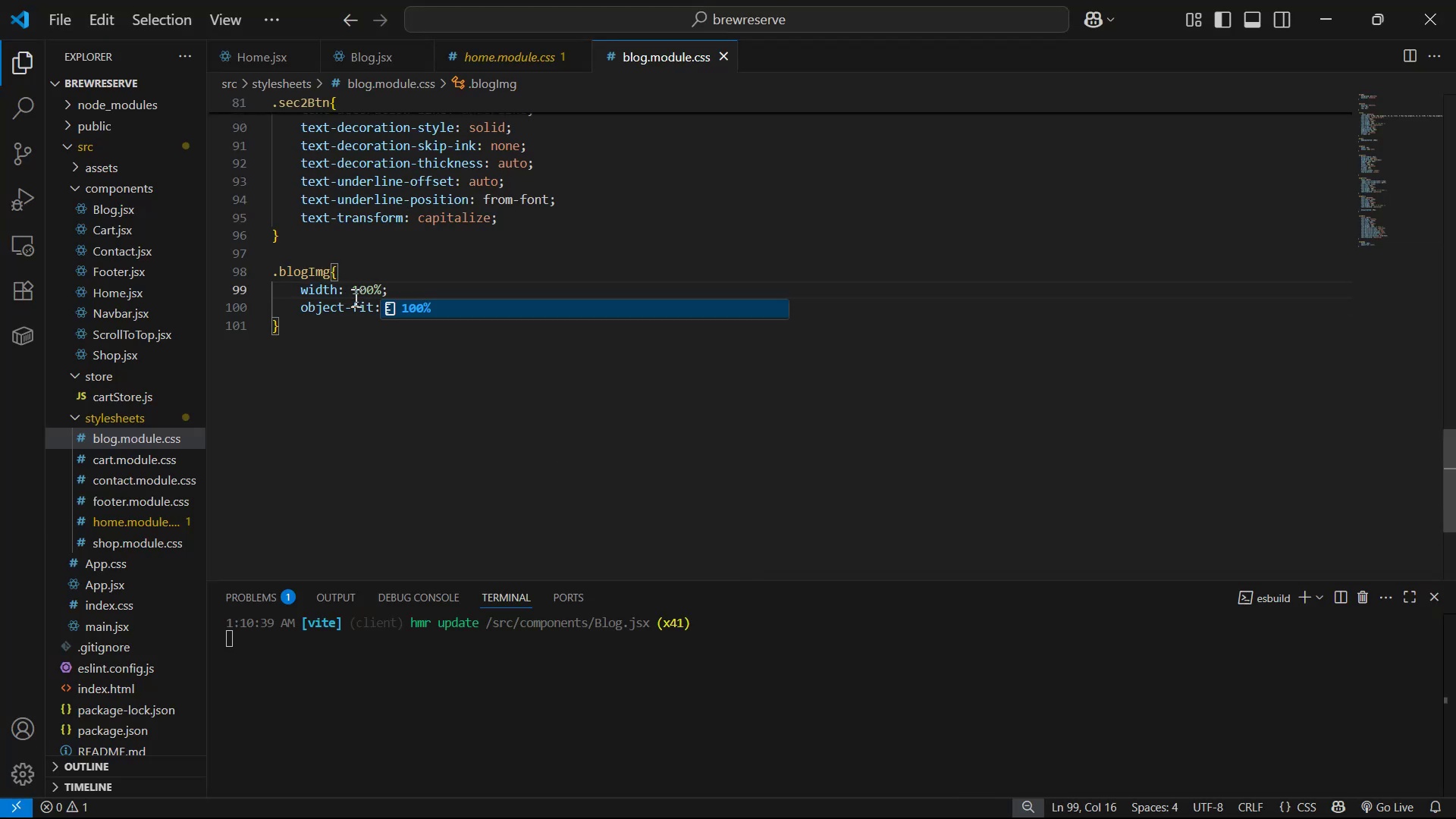 
key(Alt+AltLeft)
 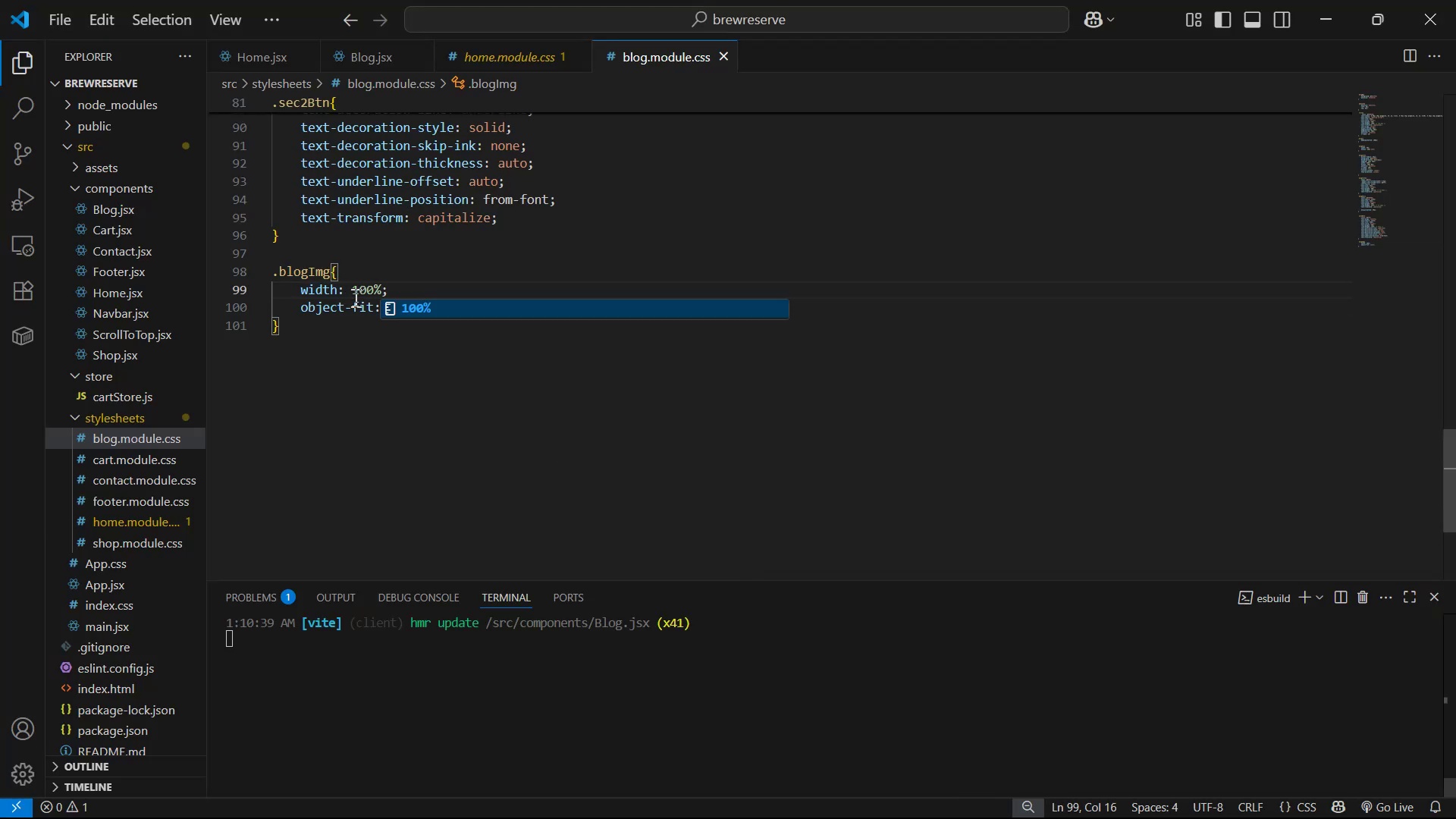 
key(Alt+Tab)
 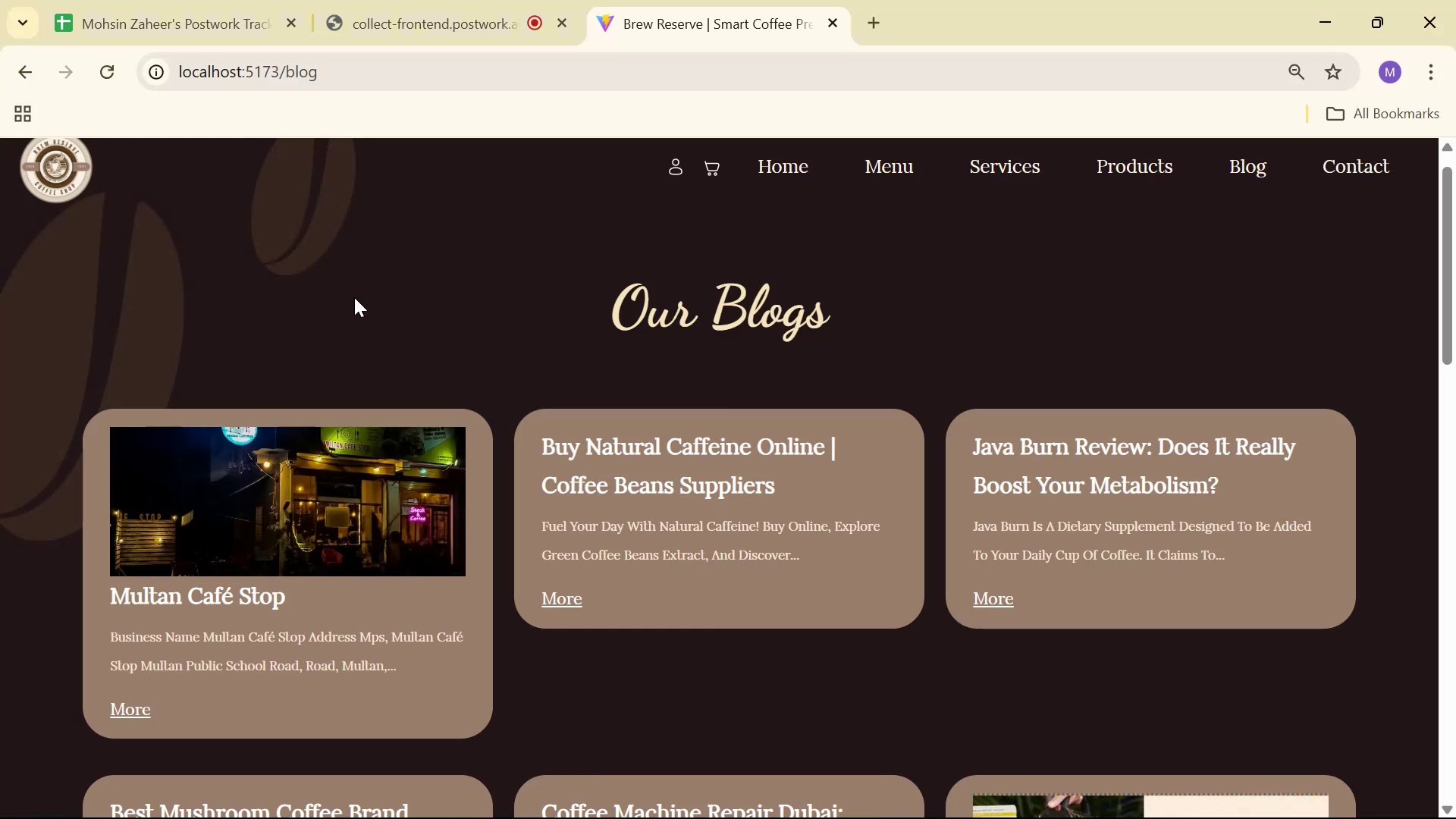 
key(Alt+AltLeft)
 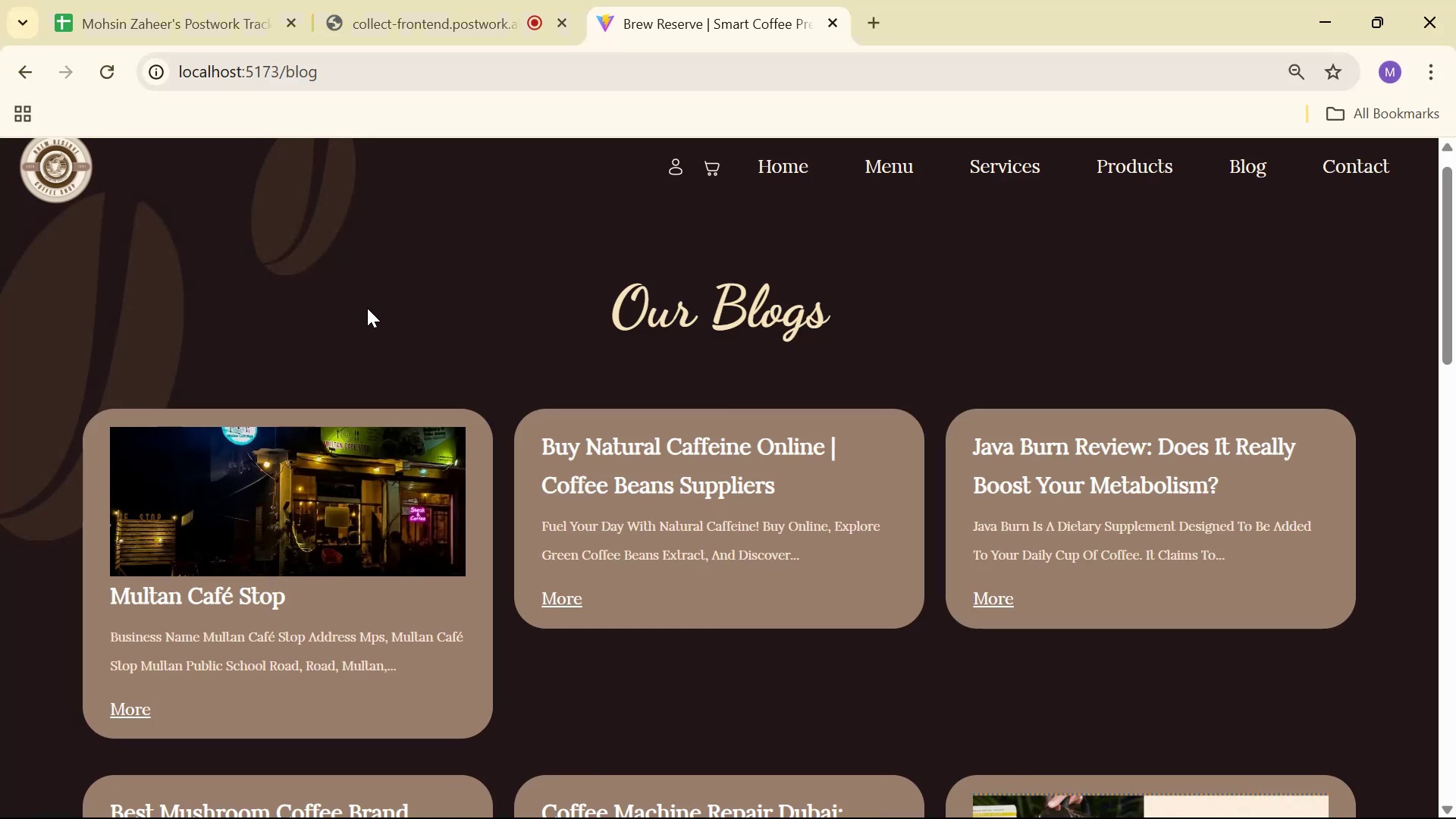 
key(Alt+Tab)
 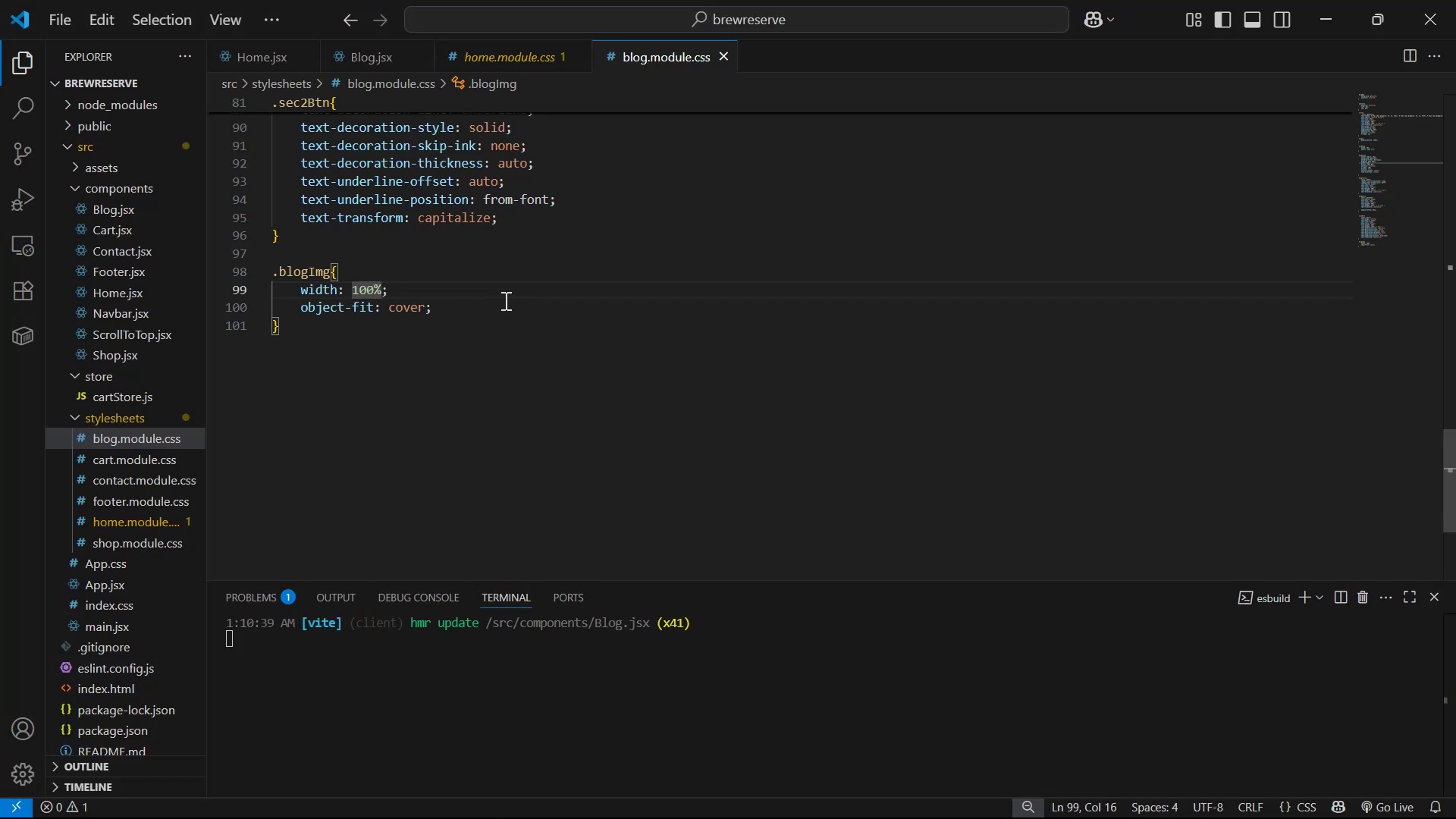 
left_click([504, 311])
 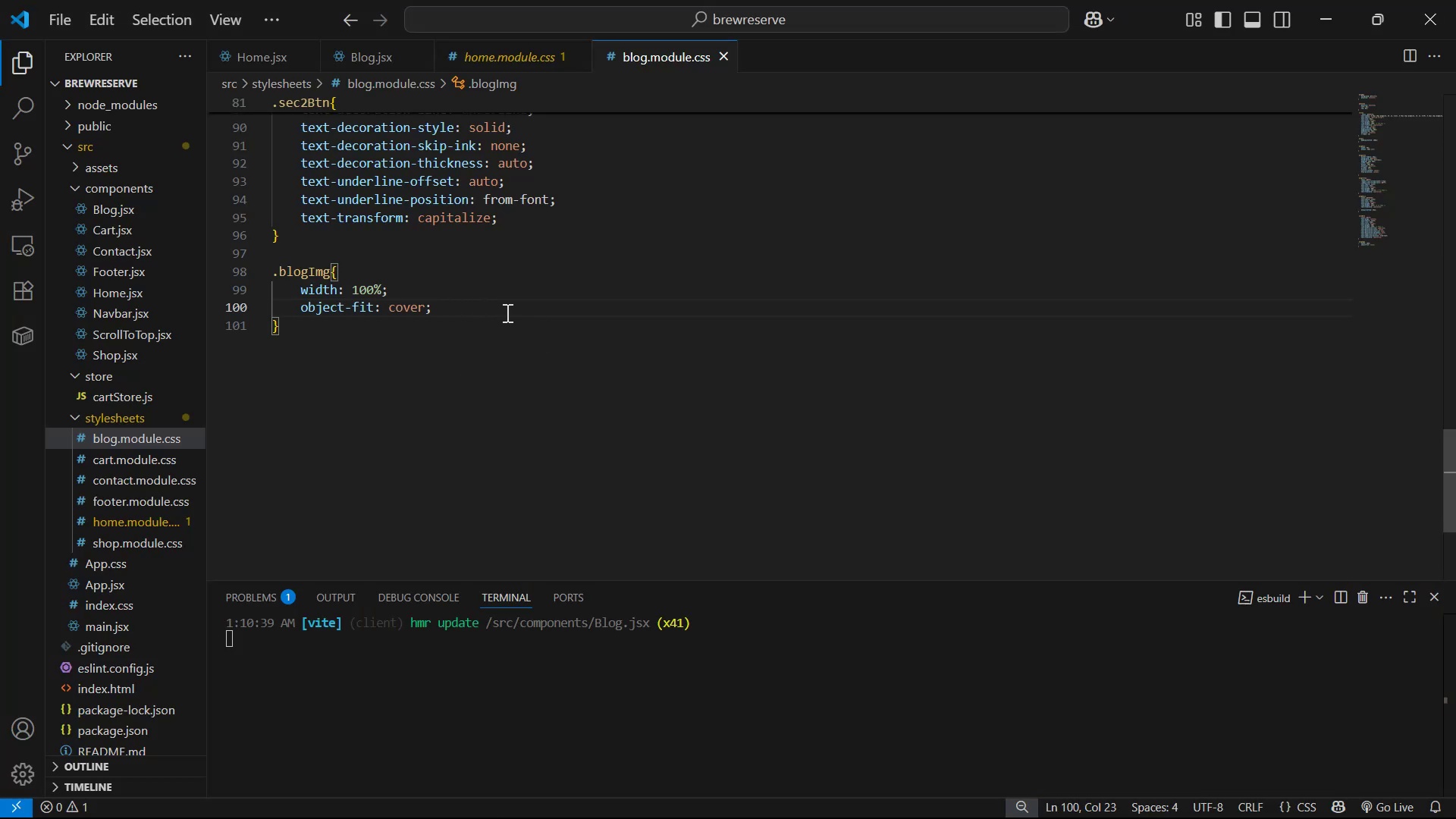 
key(Enter)
 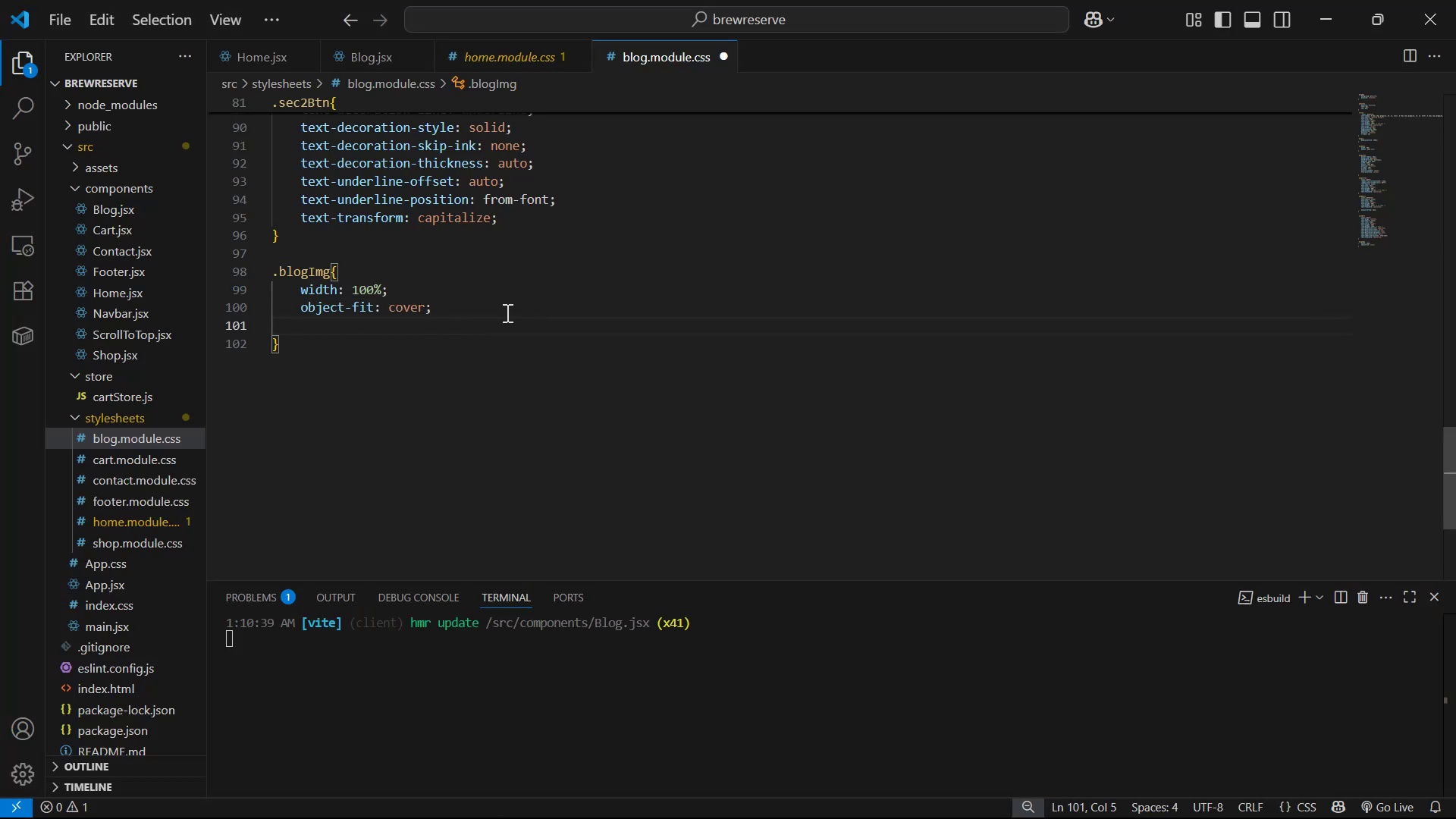 
type(bo)
 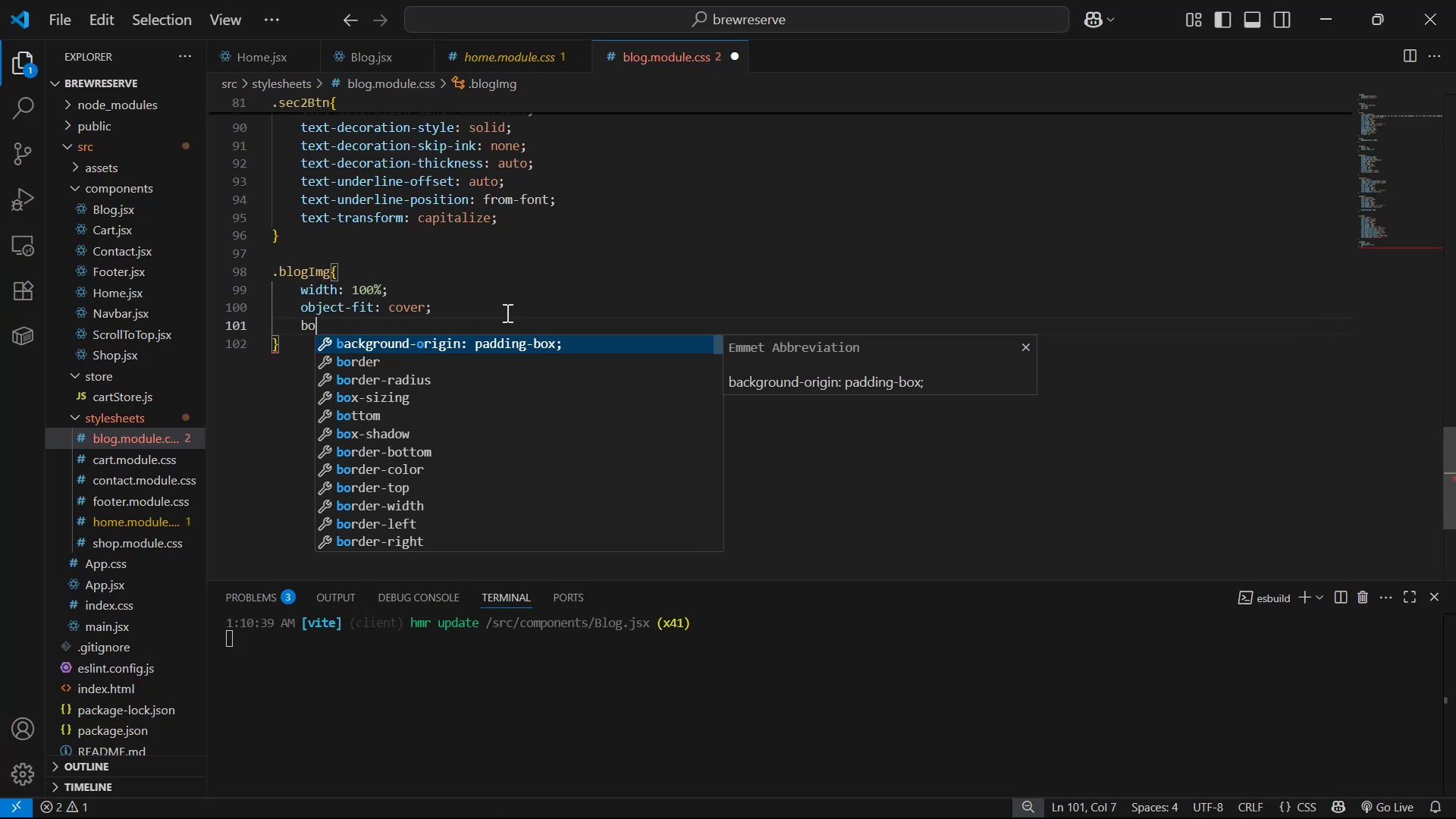 
key(ArrowDown)
 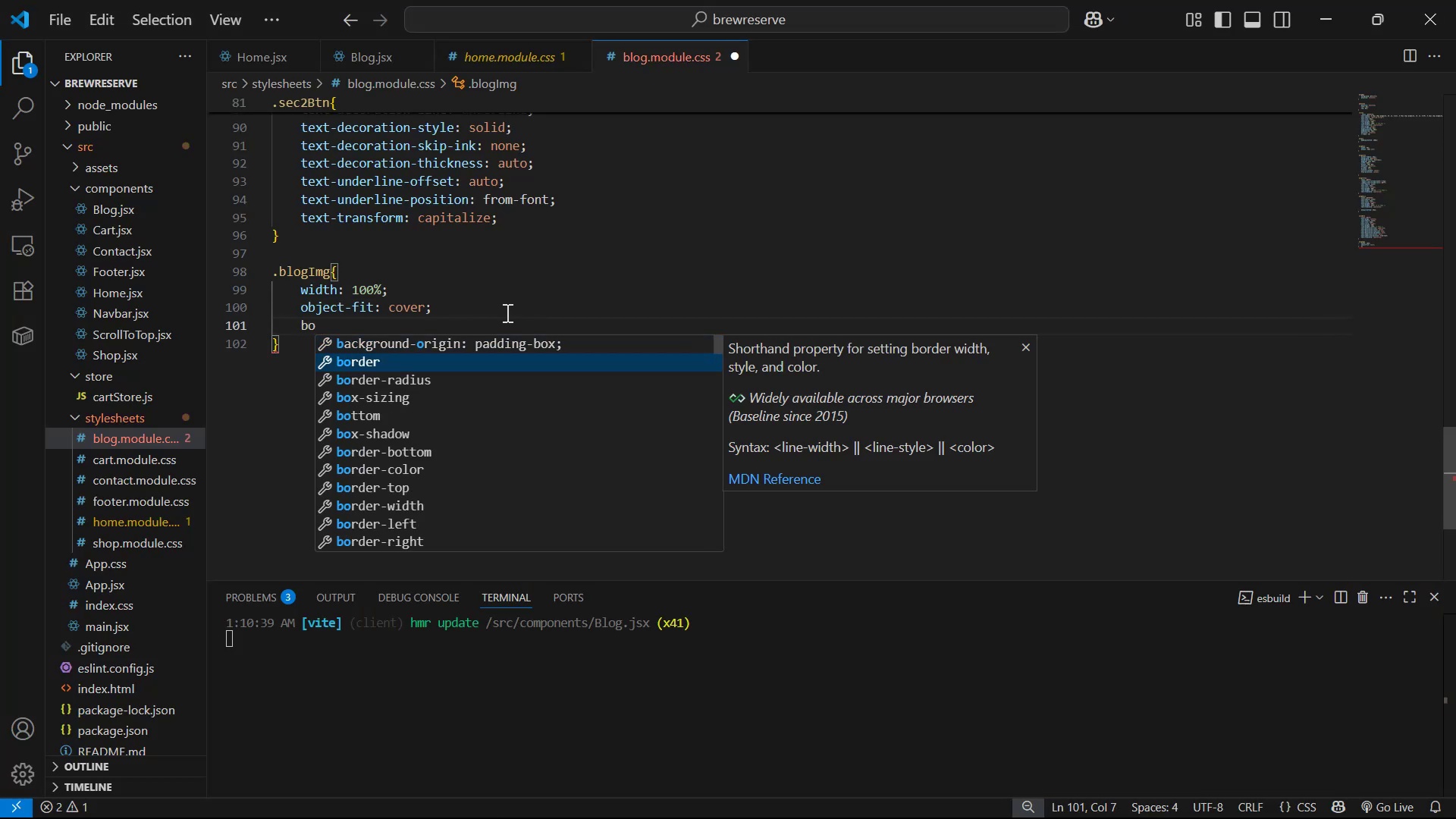 
key(ArrowDown)
 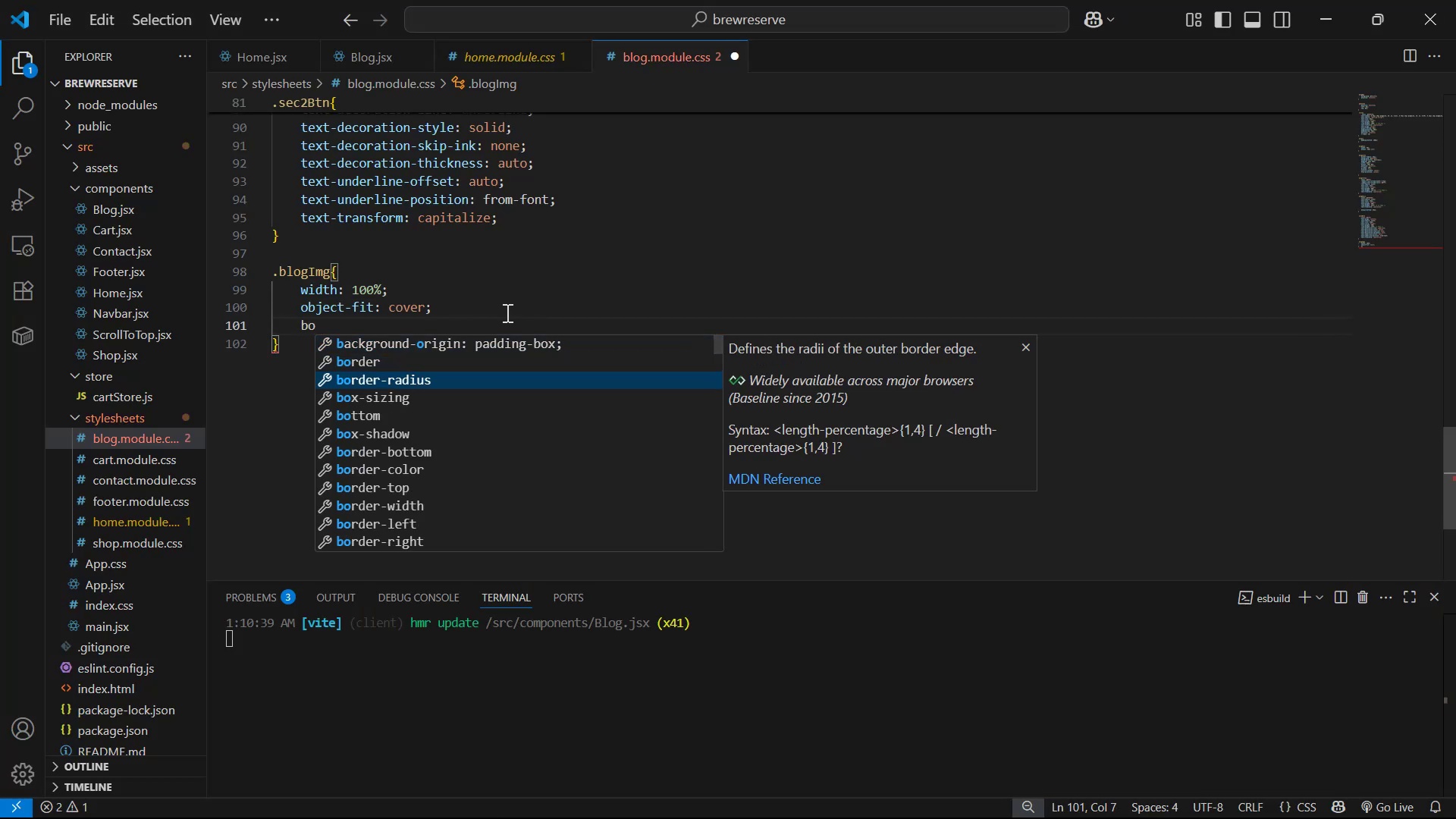 
key(Enter)
 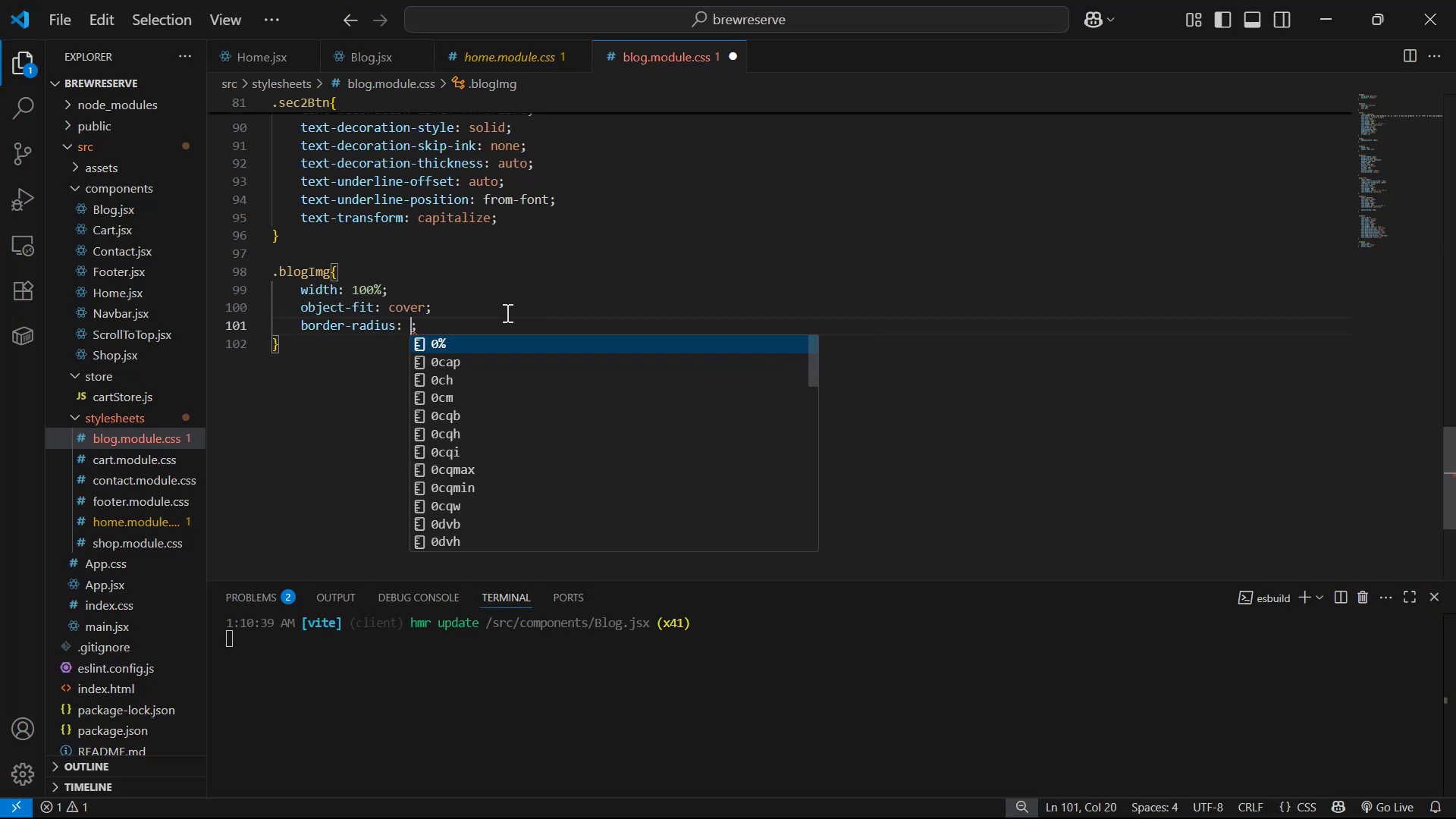 
type(15px)
 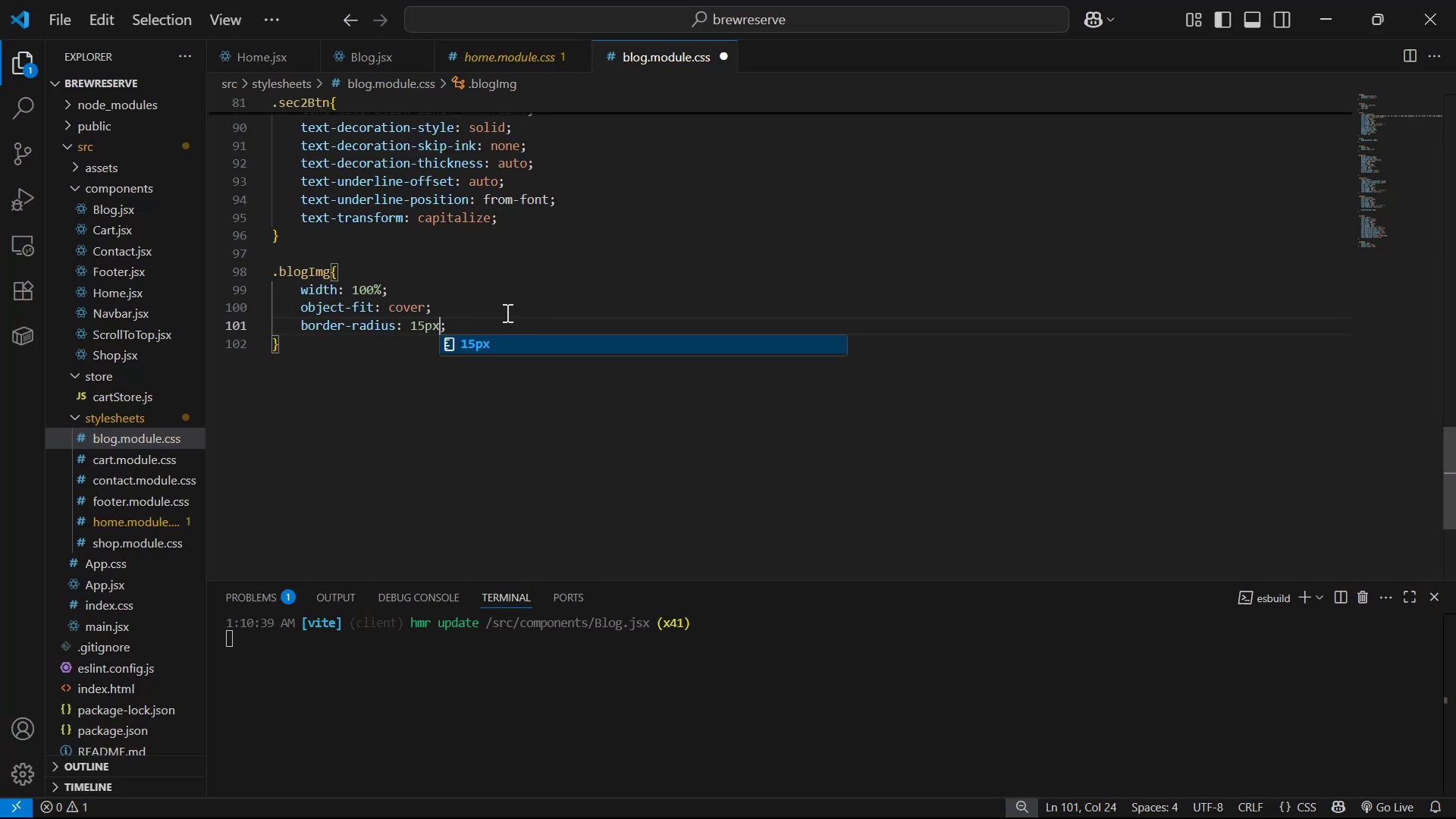 
key(Control+ControlLeft)
 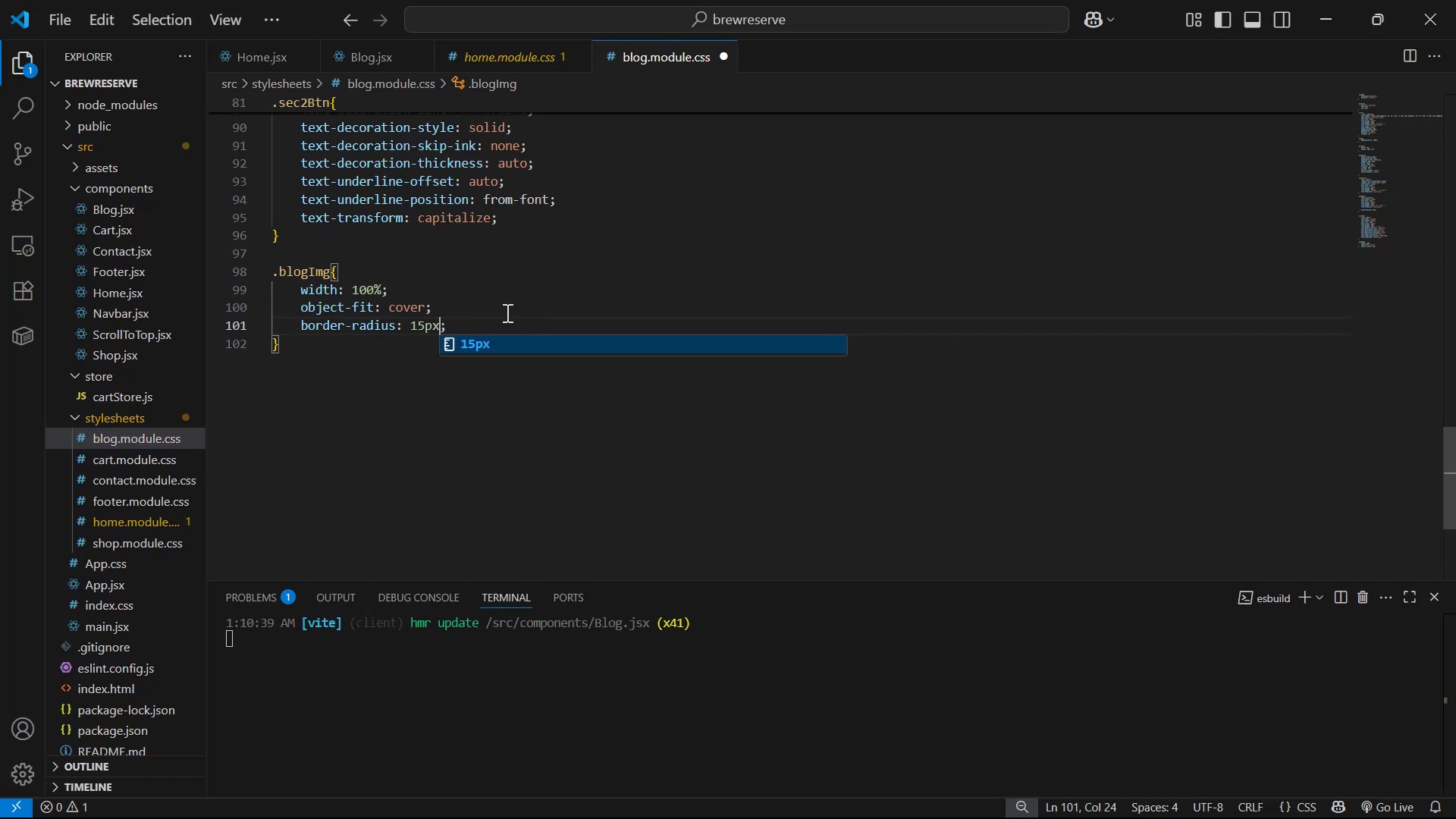 
key(Control+S)
 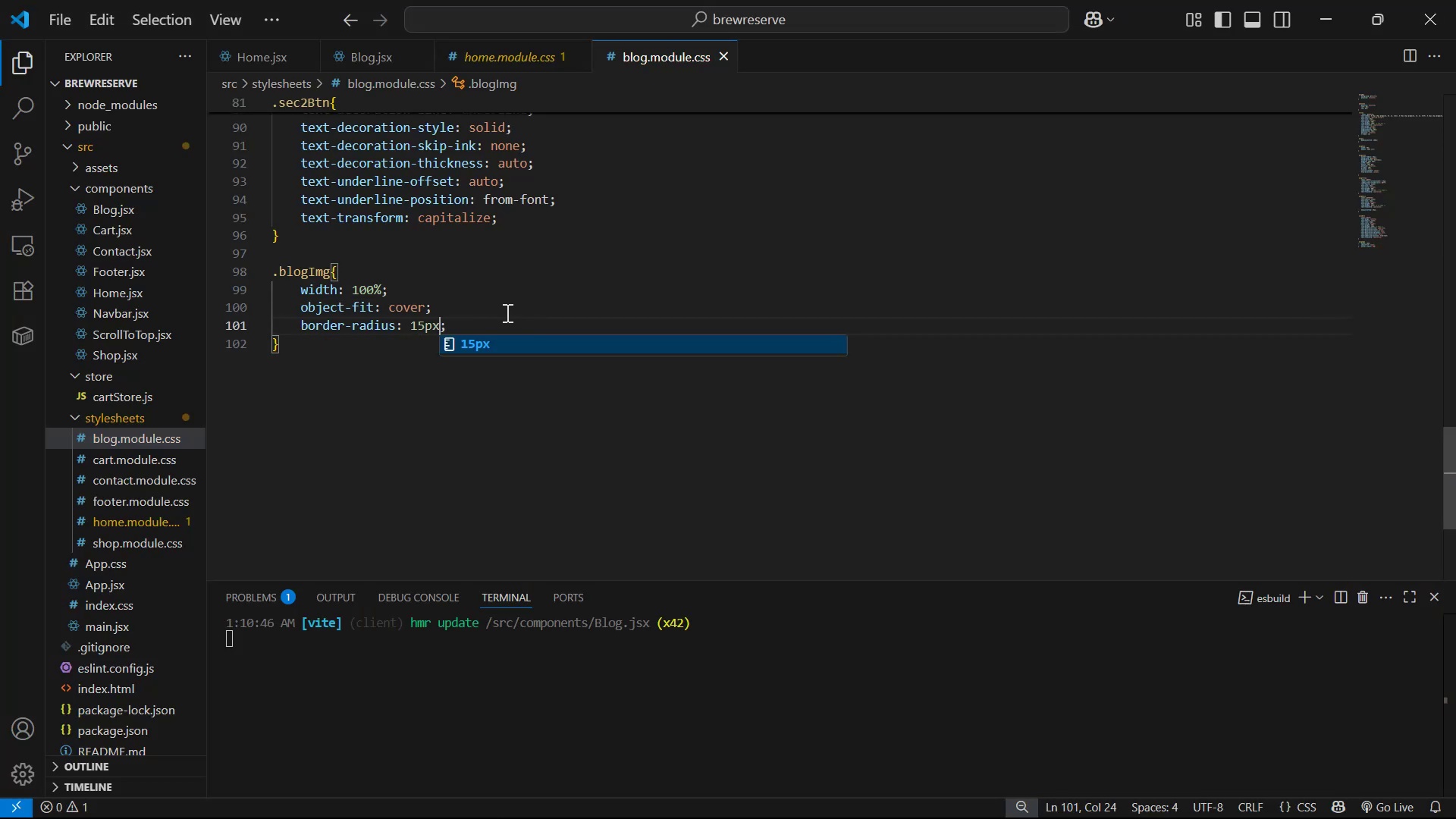 
key(Alt+AltLeft)
 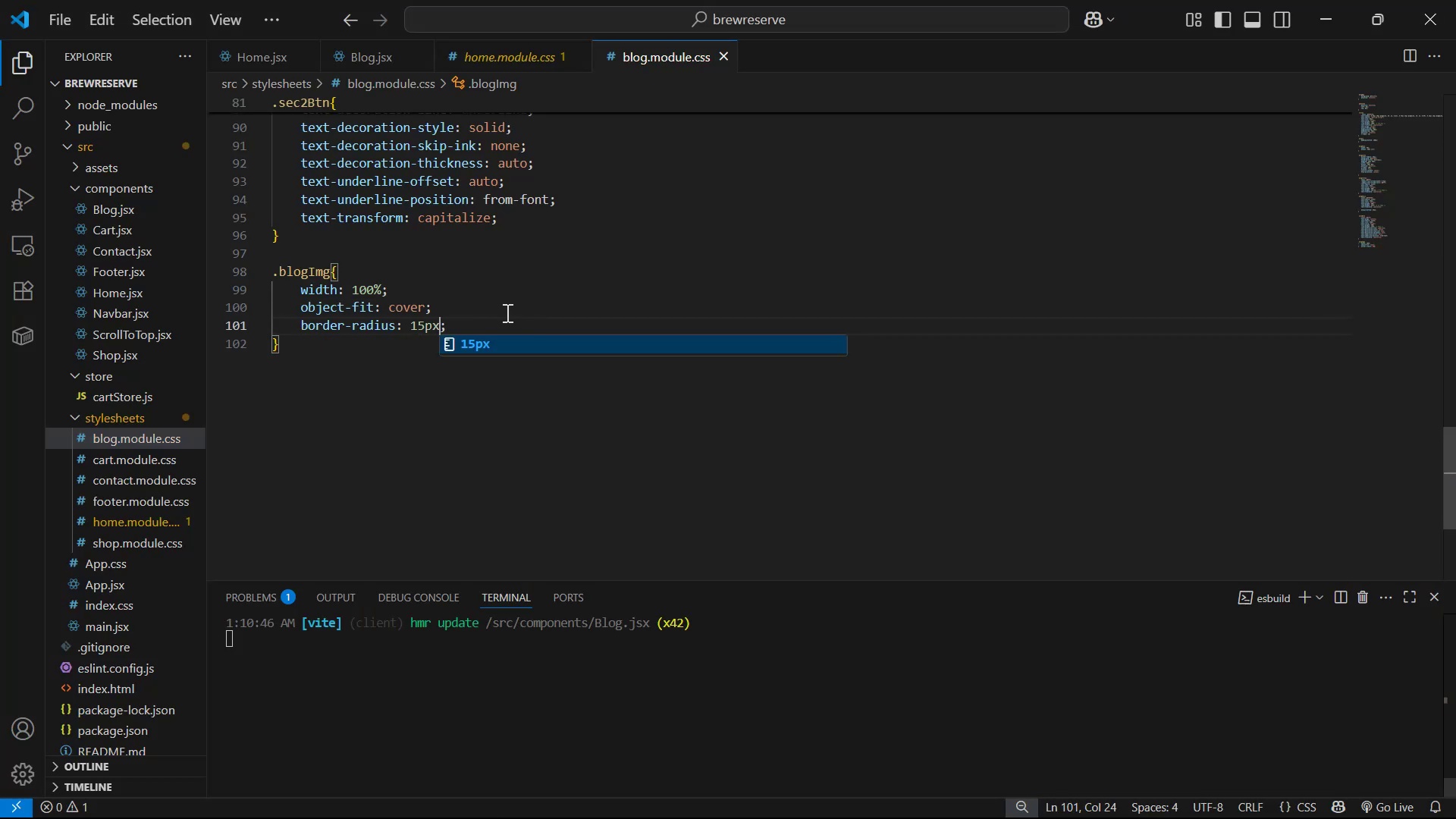 
key(Alt+Tab)
 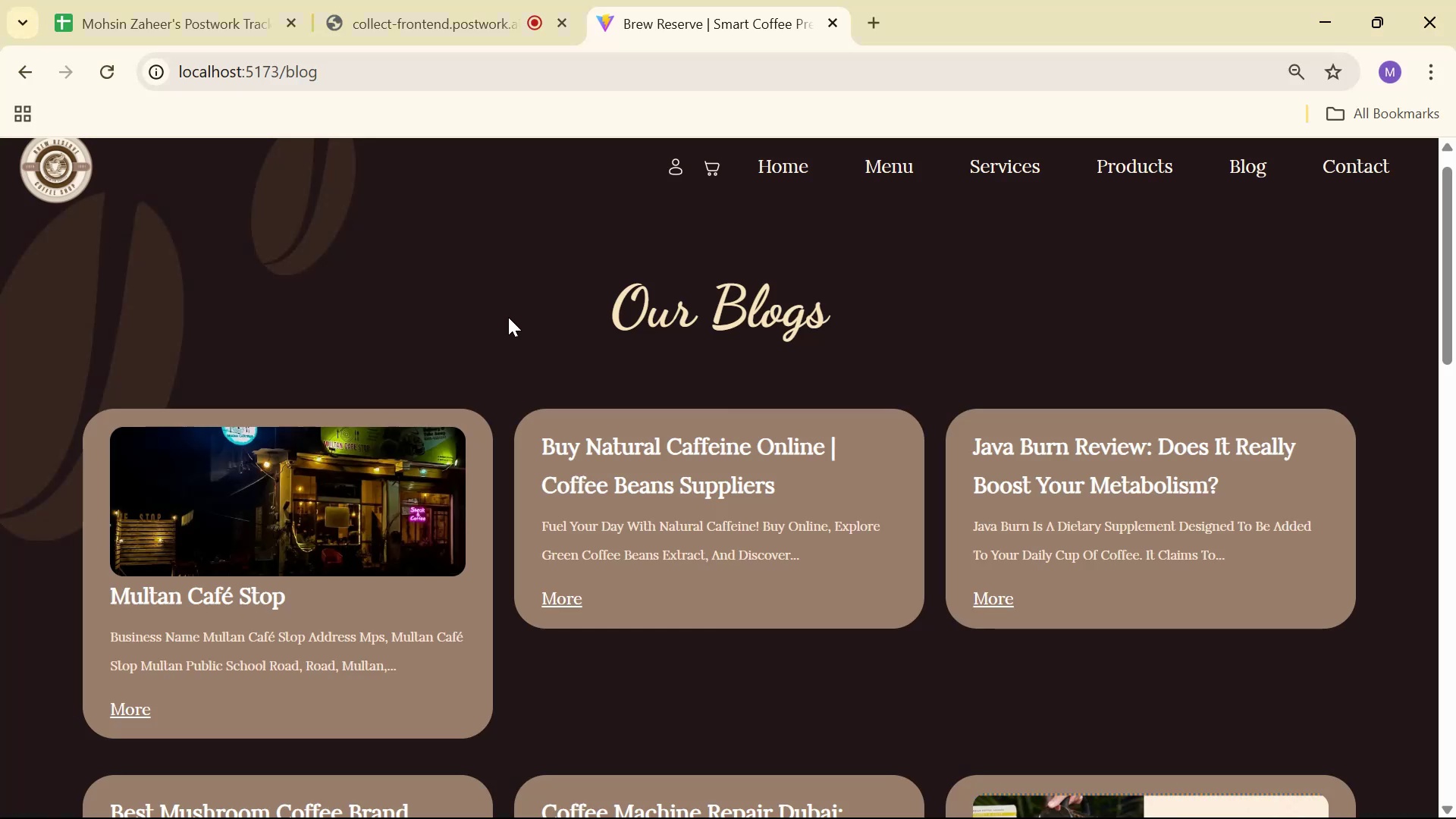 
key(Alt+AltLeft)
 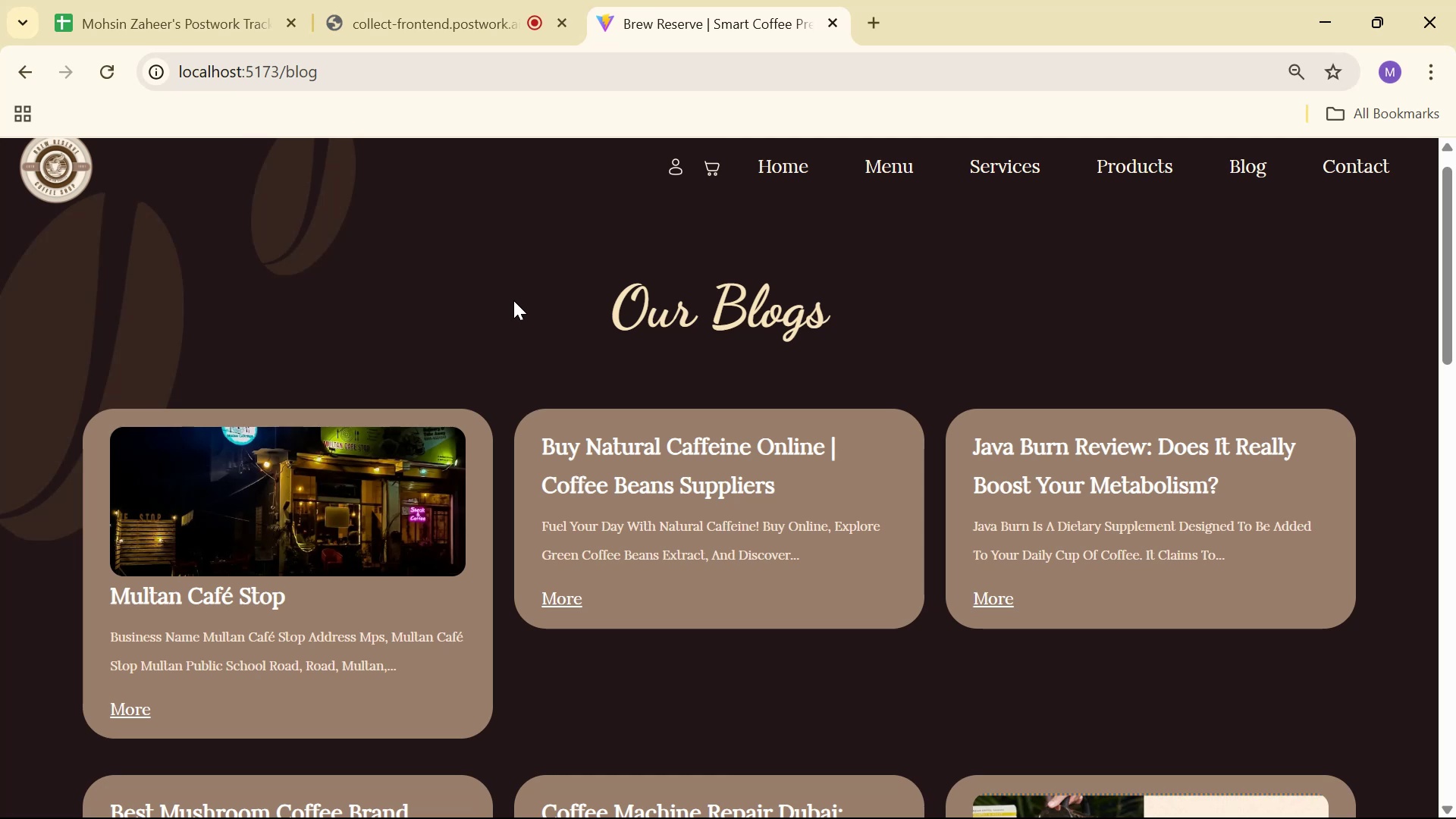 
key(Alt+Tab)
 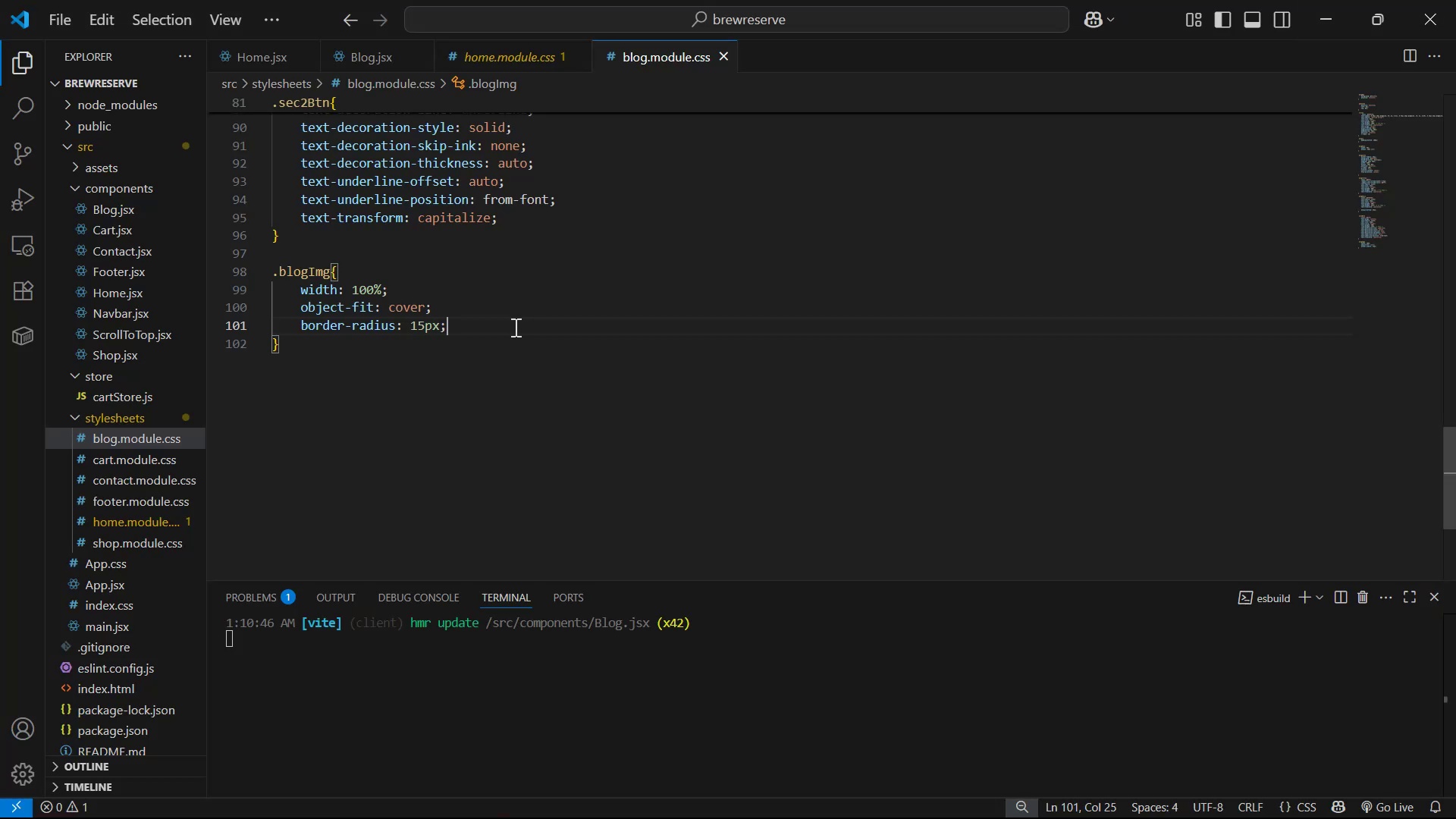 
key(Enter)
 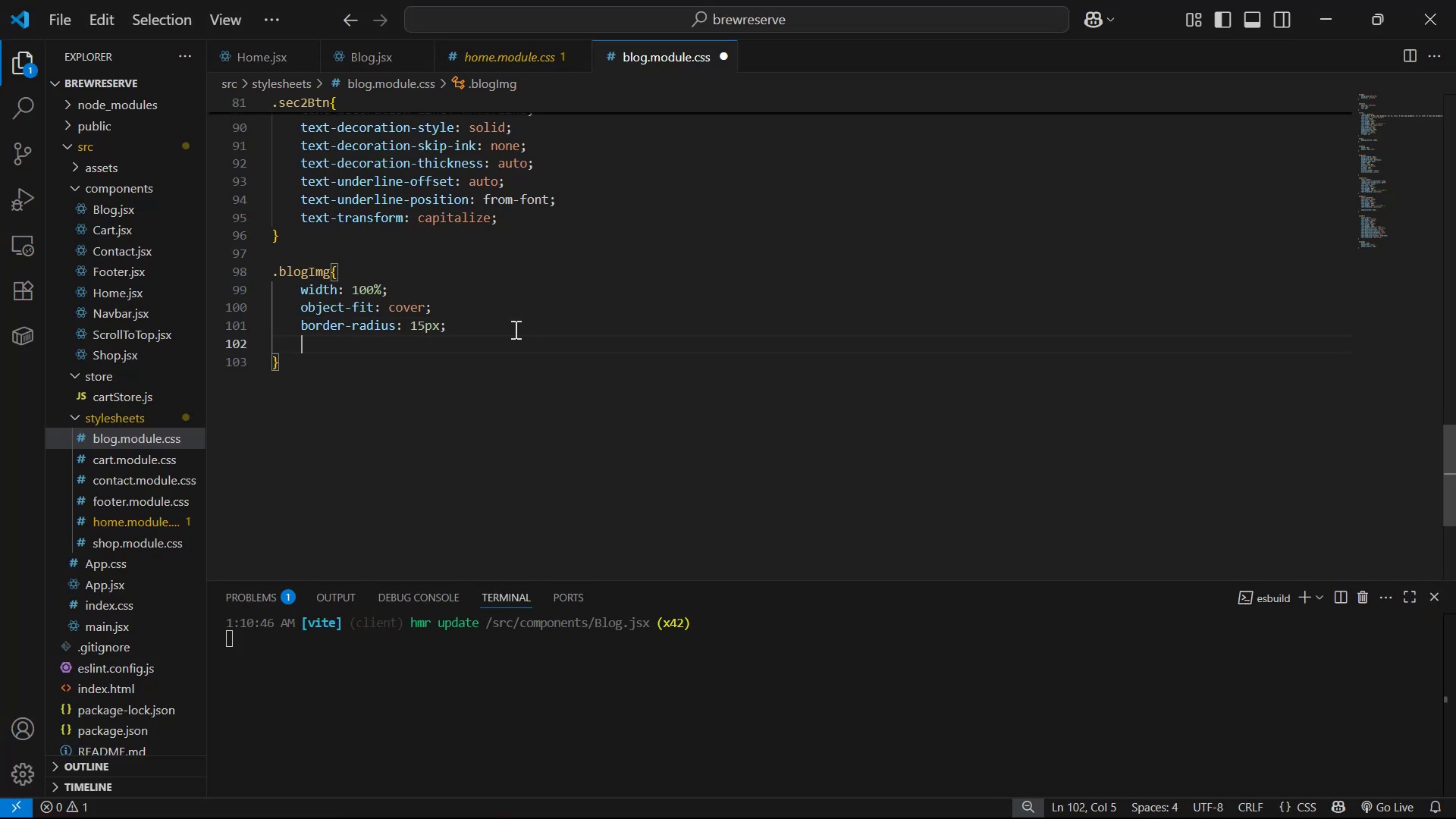 
type(ma)
 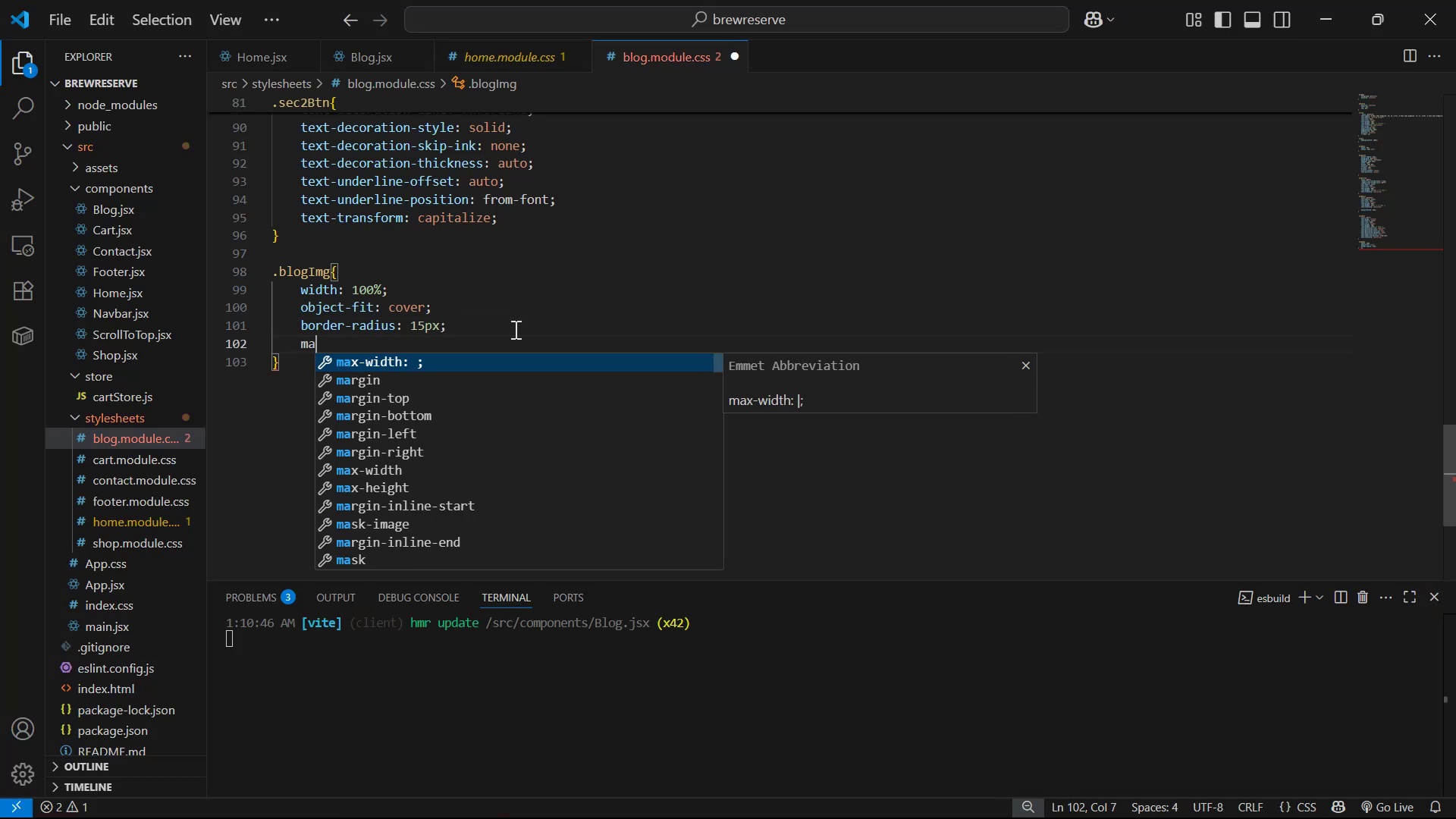 
key(ArrowDown)
 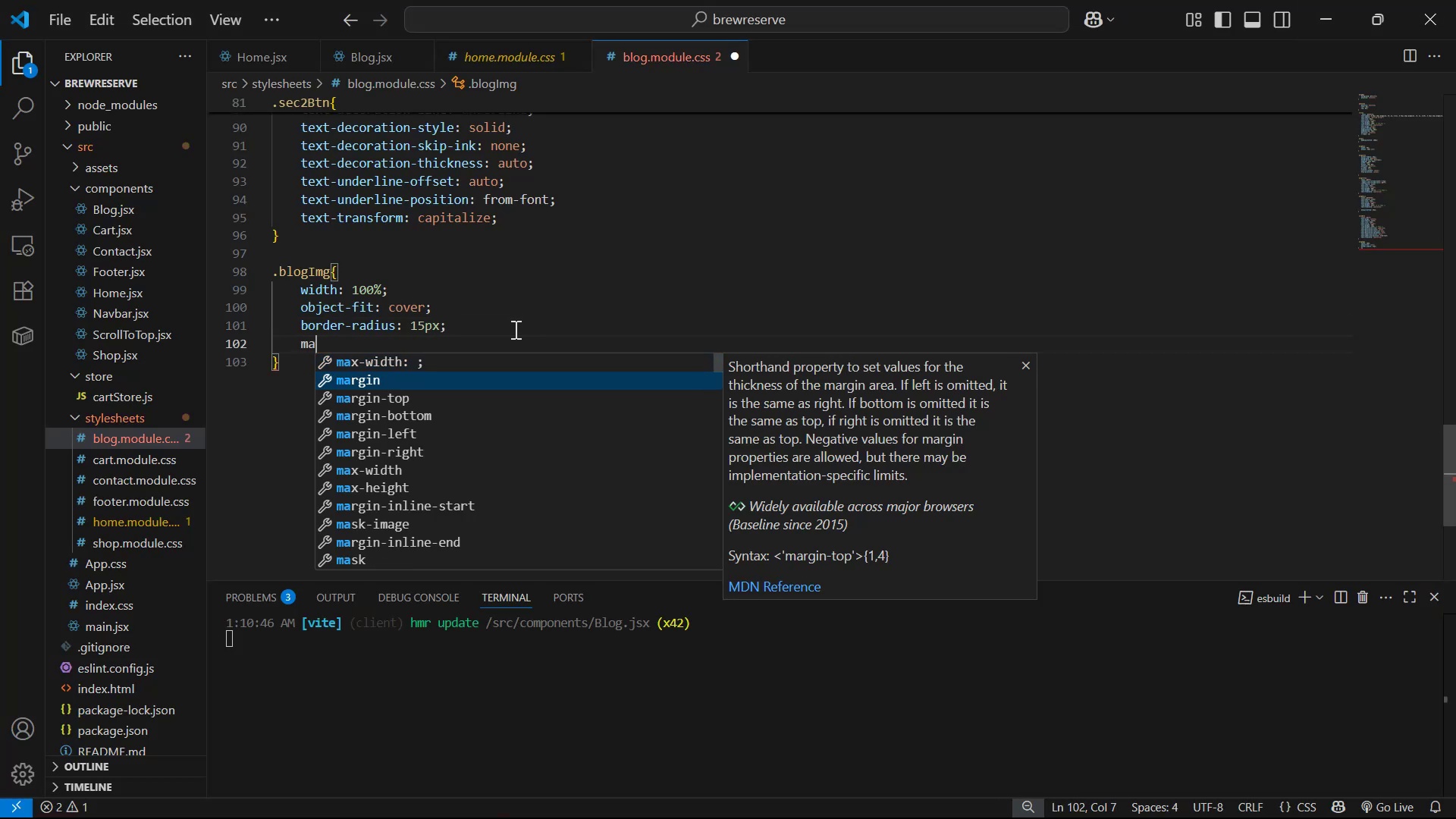 
key(ArrowDown)
 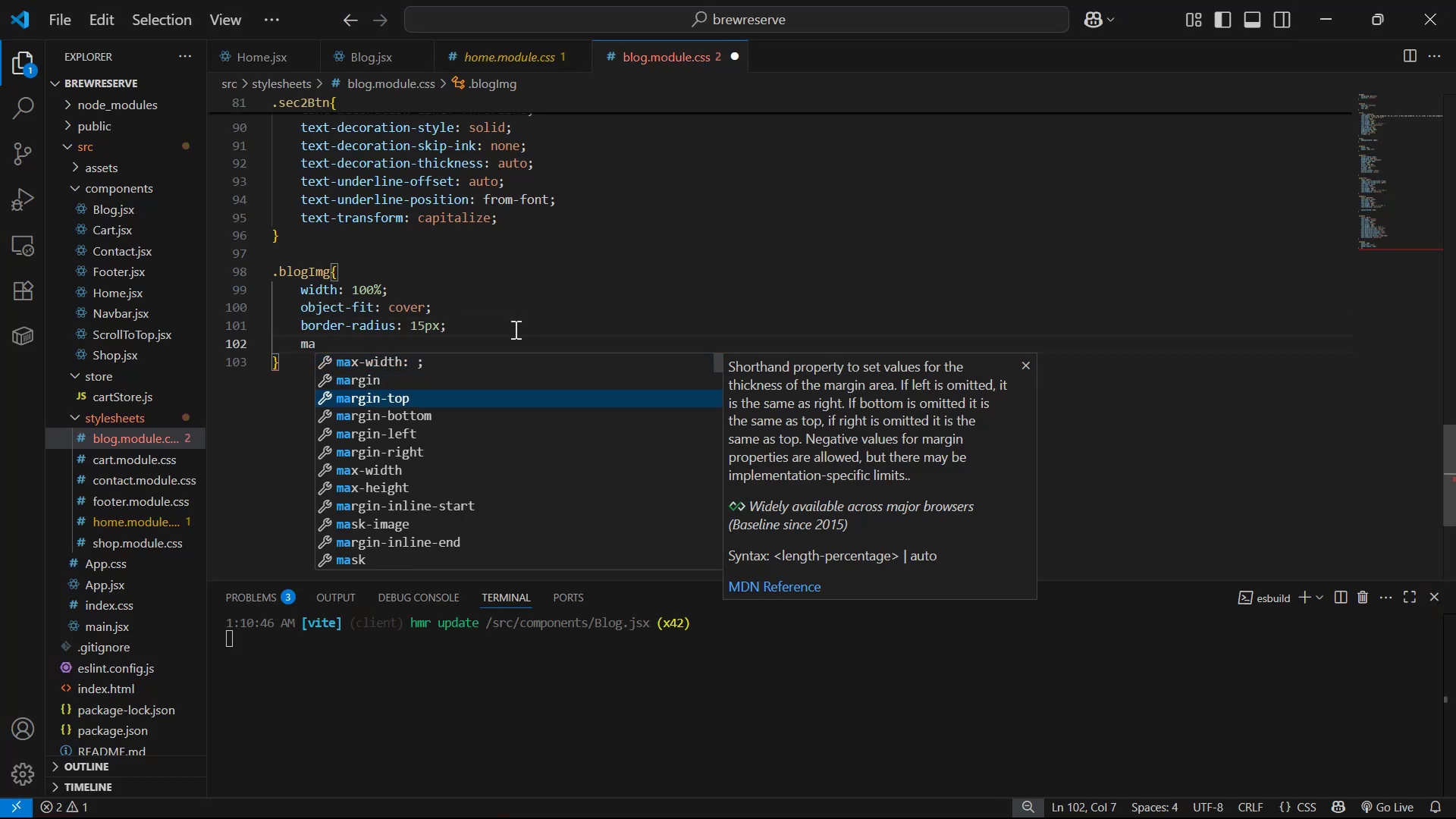 
key(ArrowDown)
 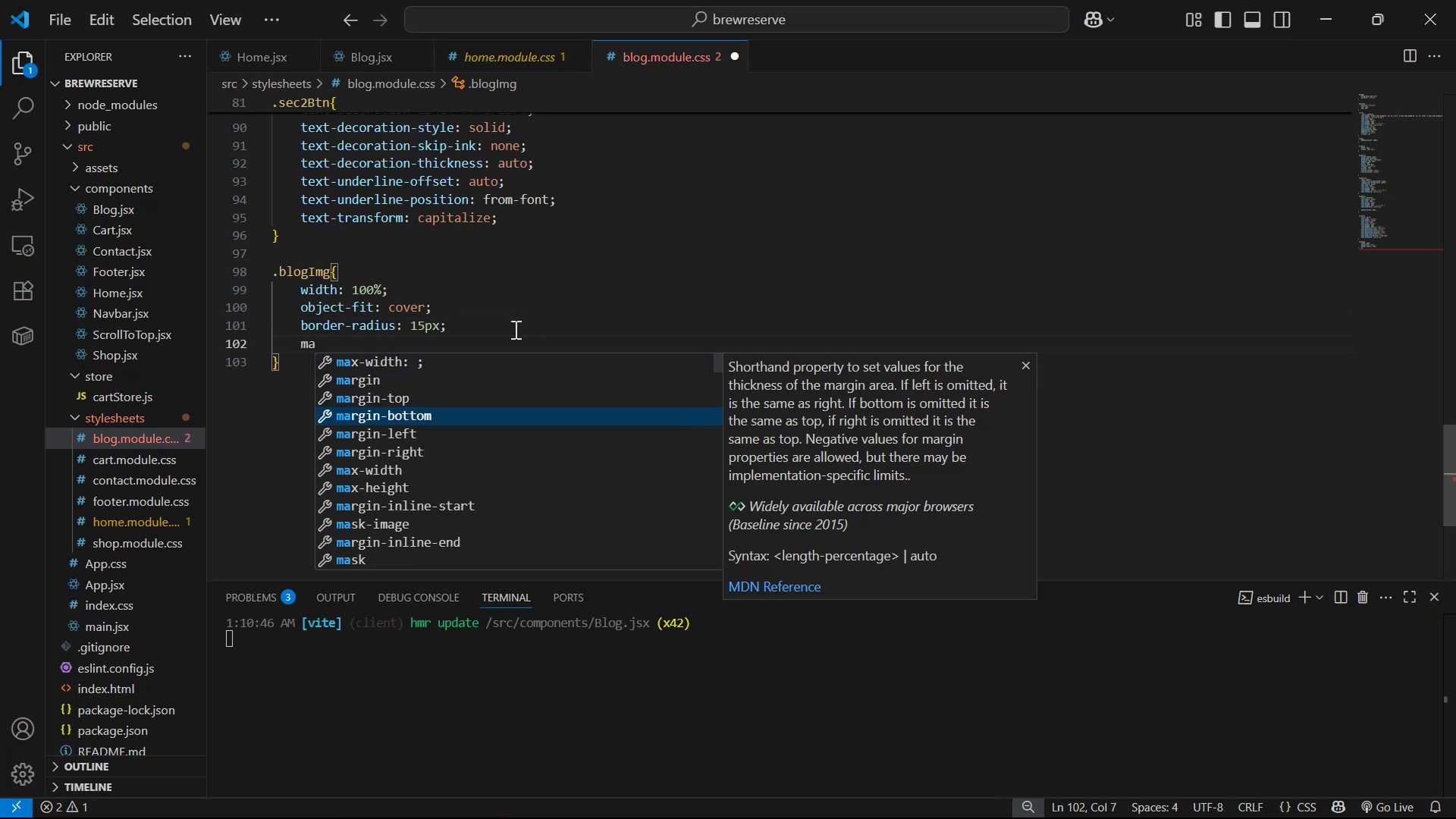 
key(Enter)
 